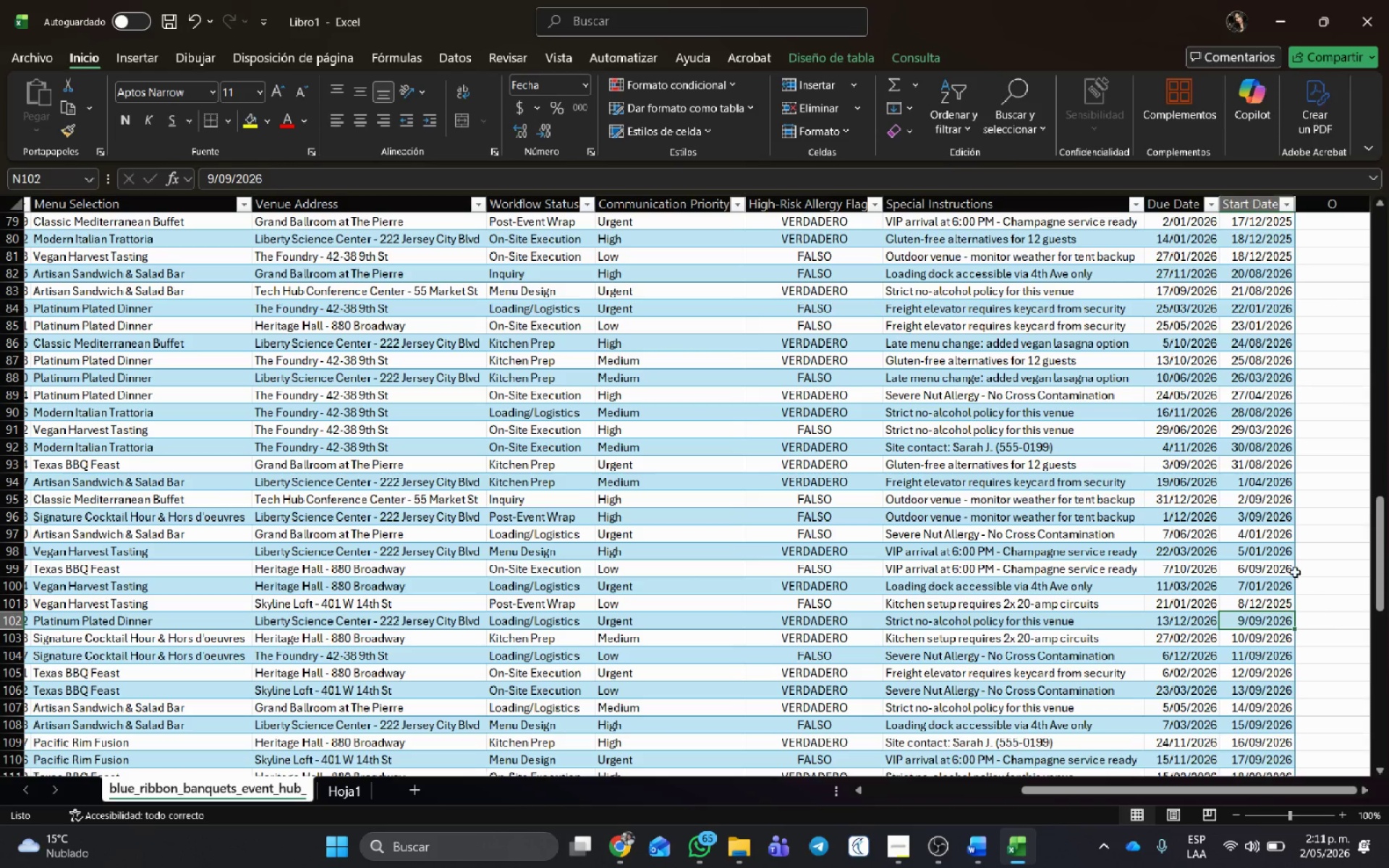 
scroll: coordinate [1259, 540], scroll_direction: down, amount: 3.0
 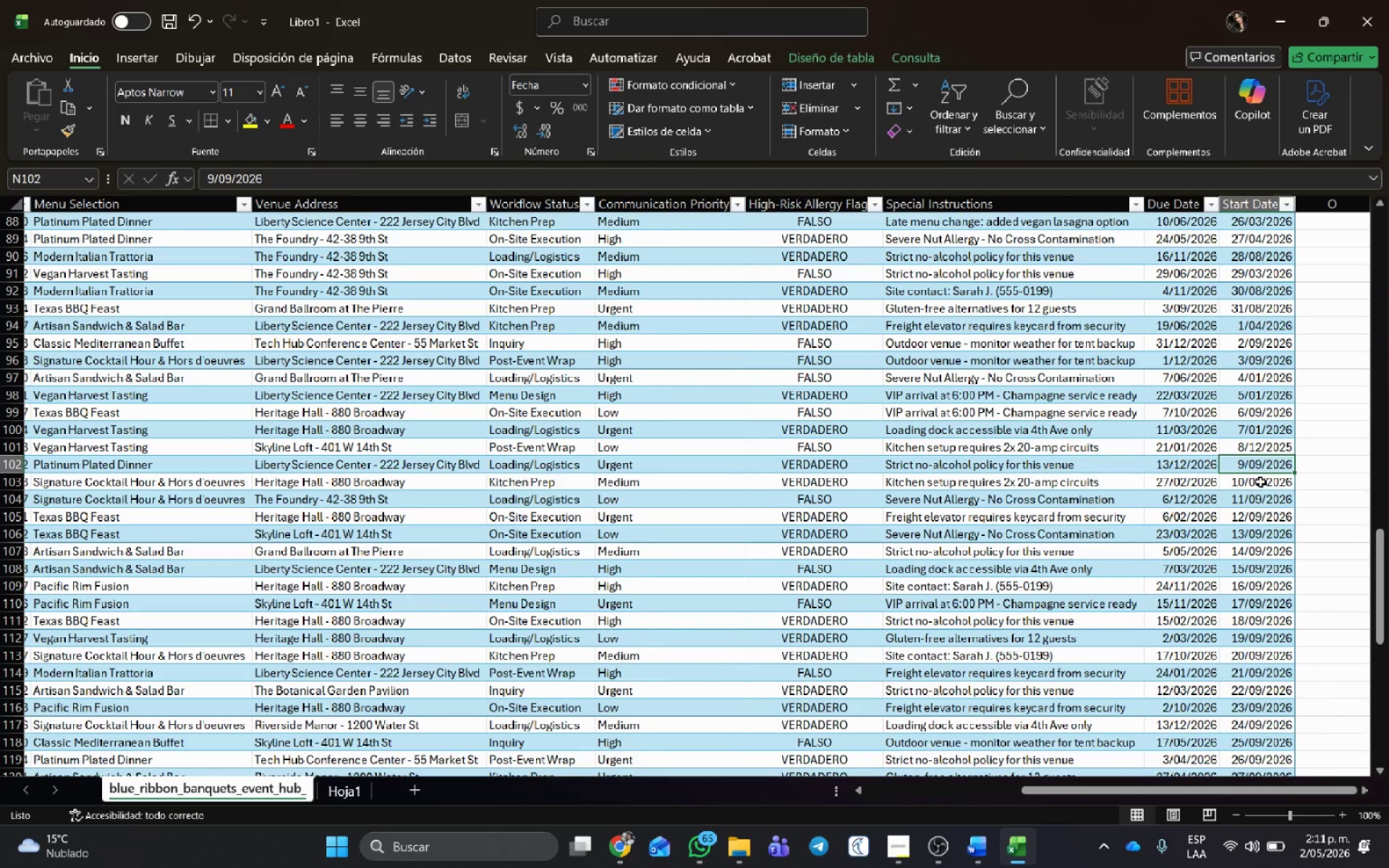 
double_click([1260, 481])
 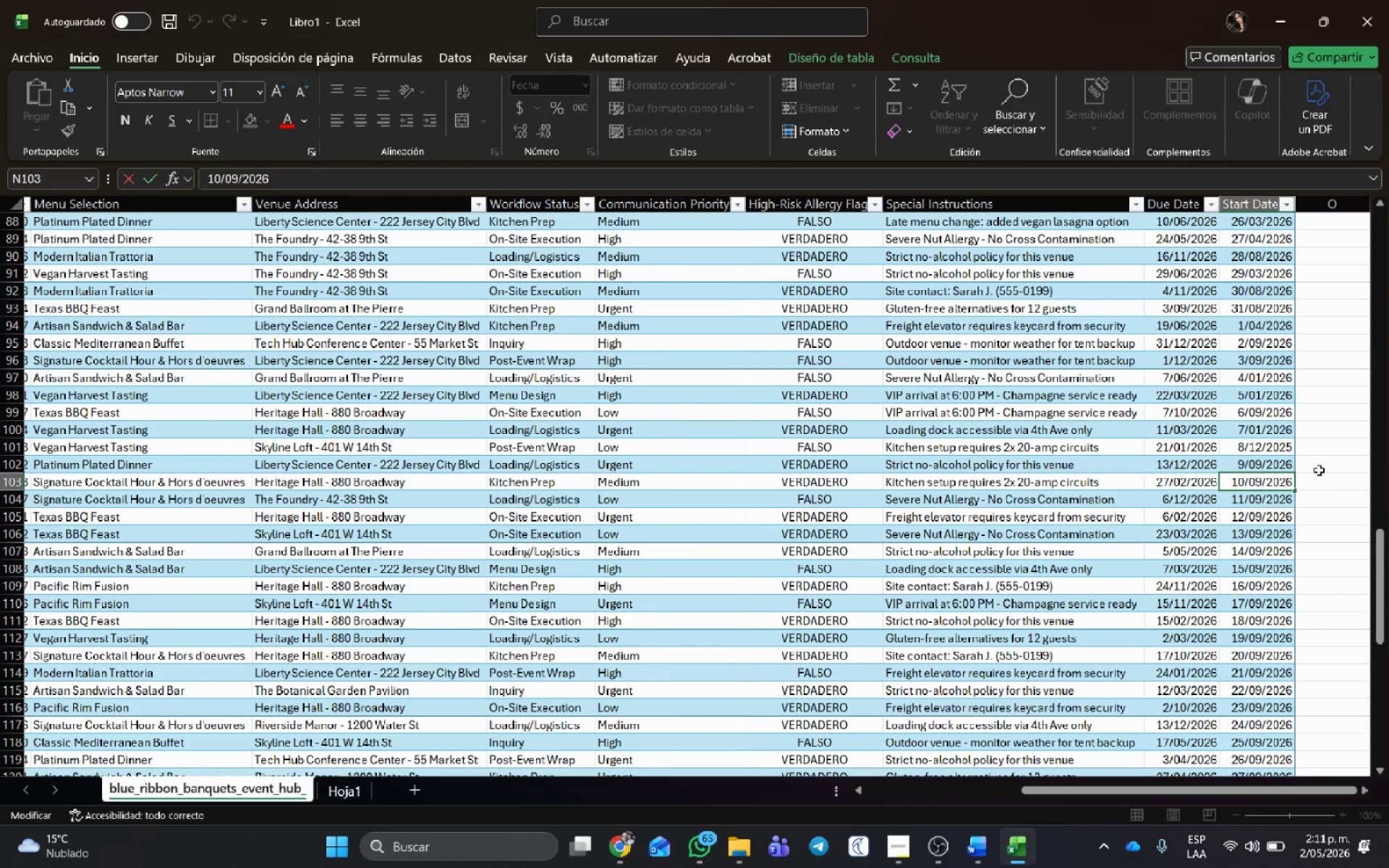 
key(Backspace)
 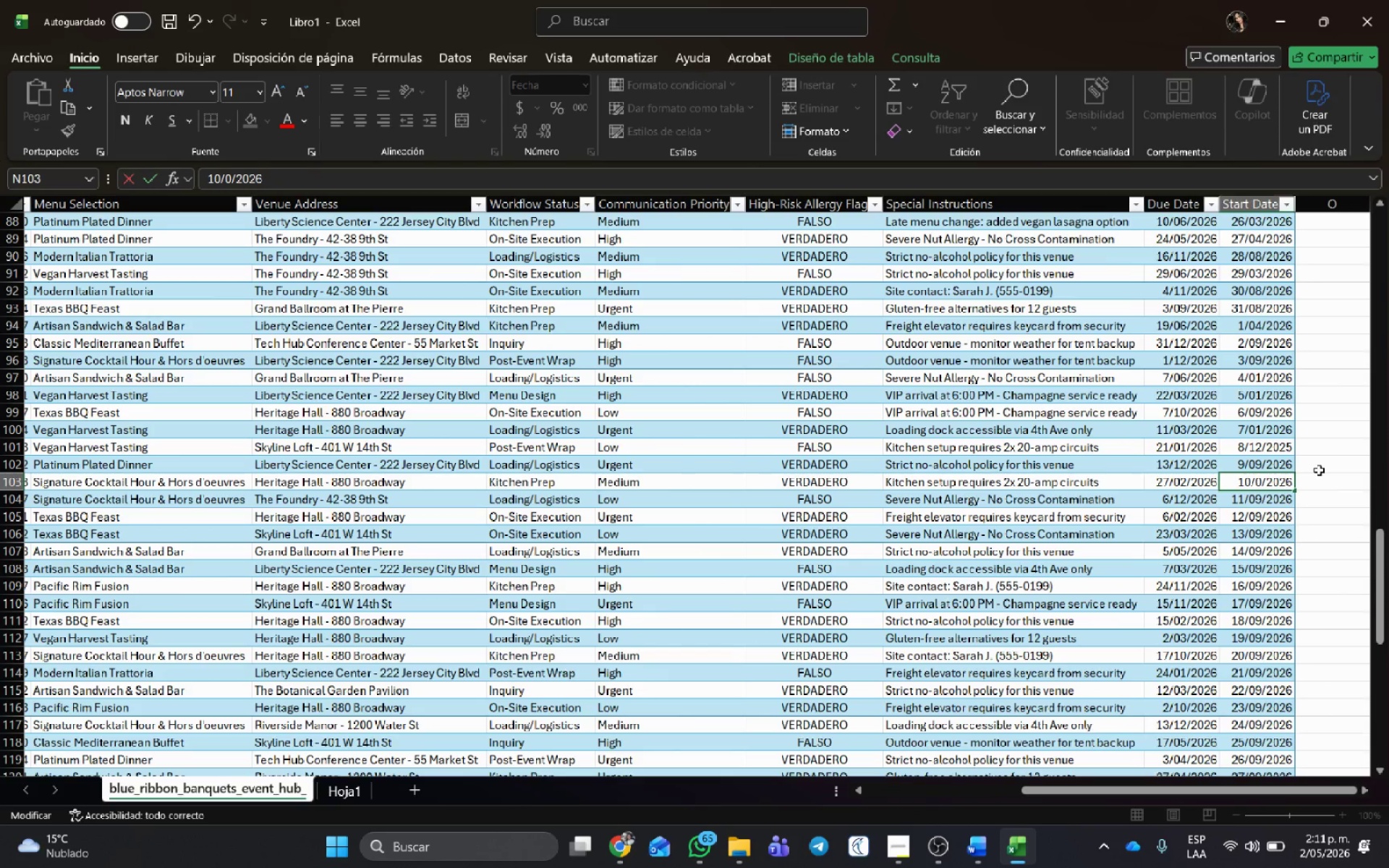 
key(Backspace)
 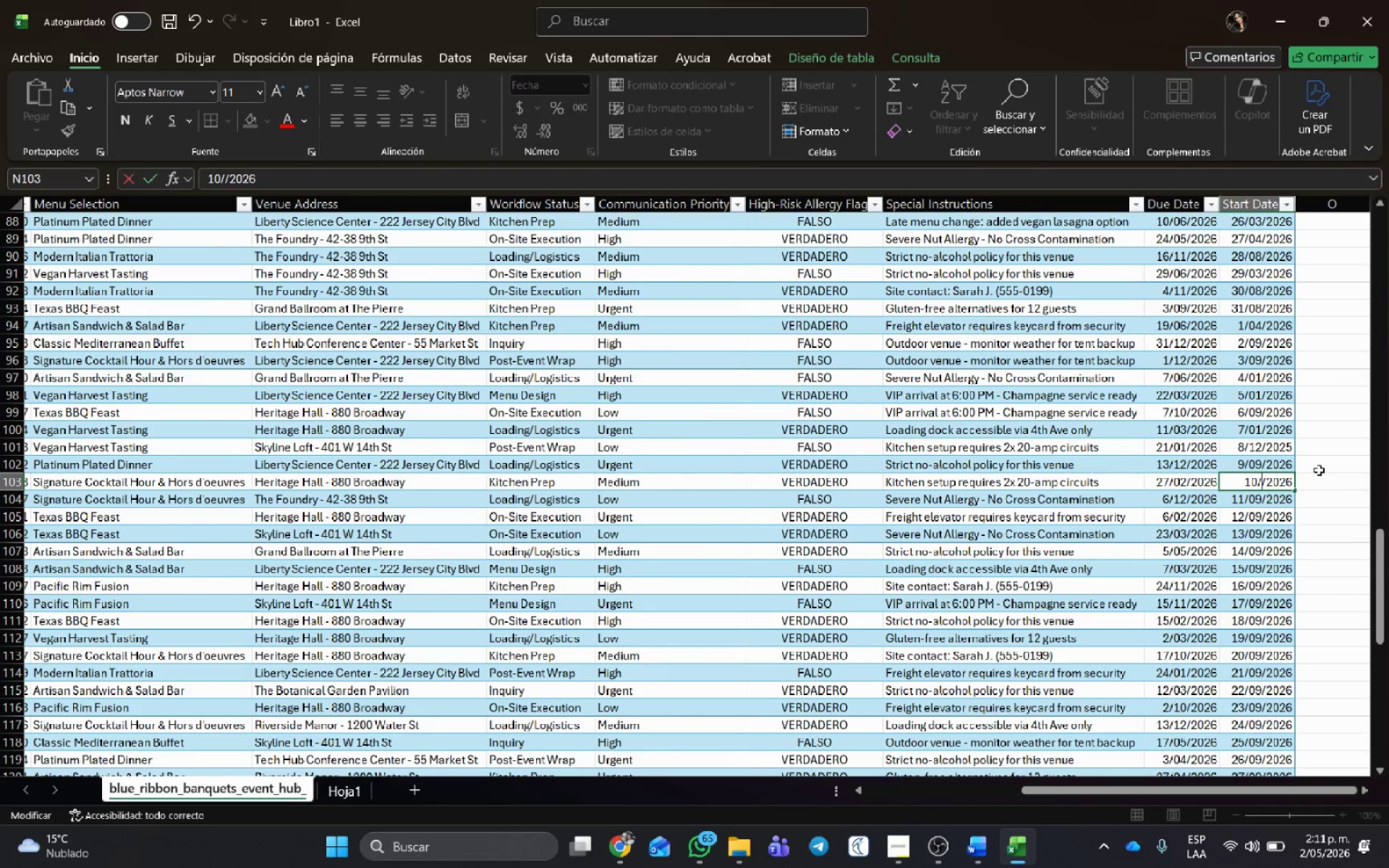 
key(Numpad1)
 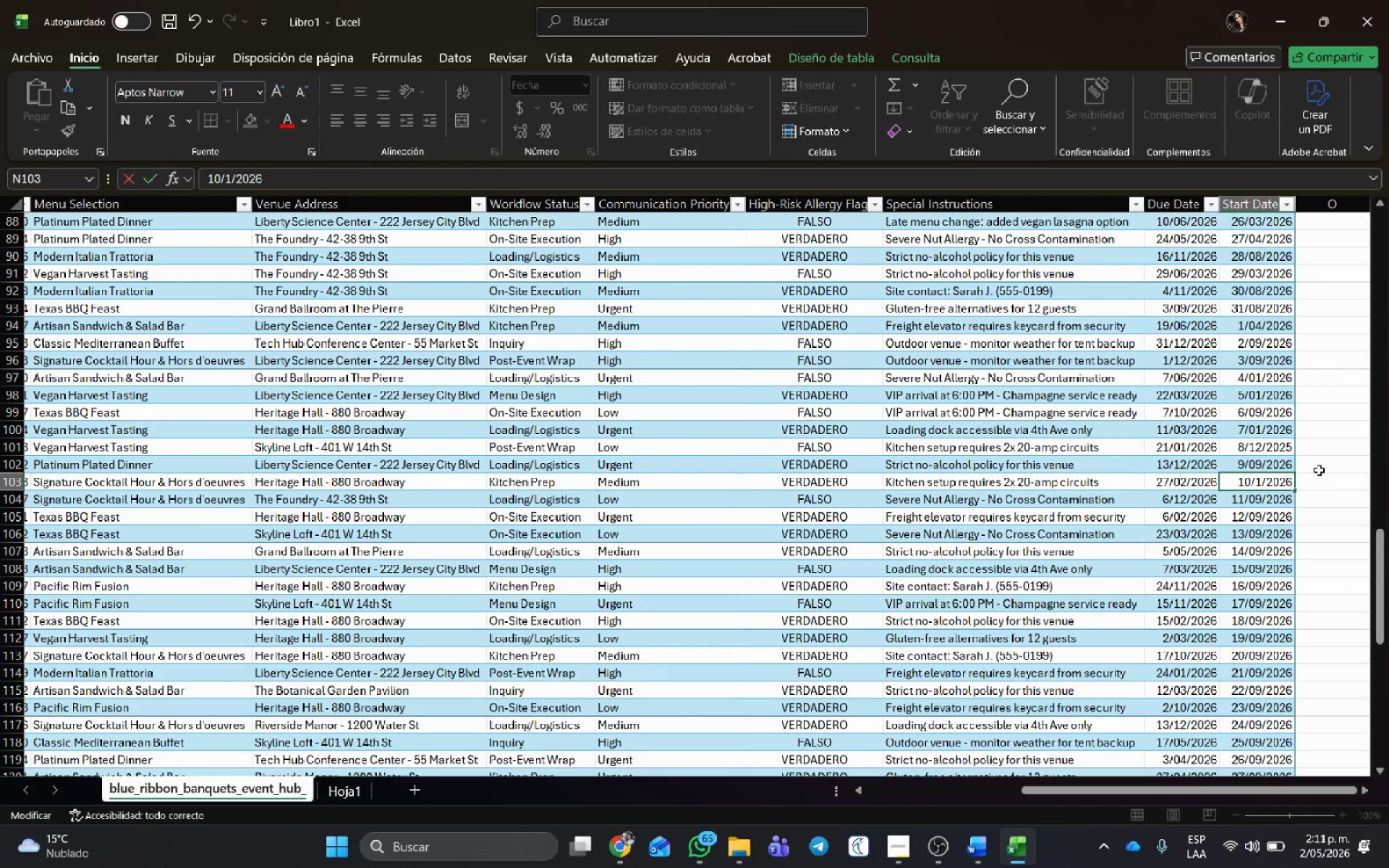 
key(Numpad2)
 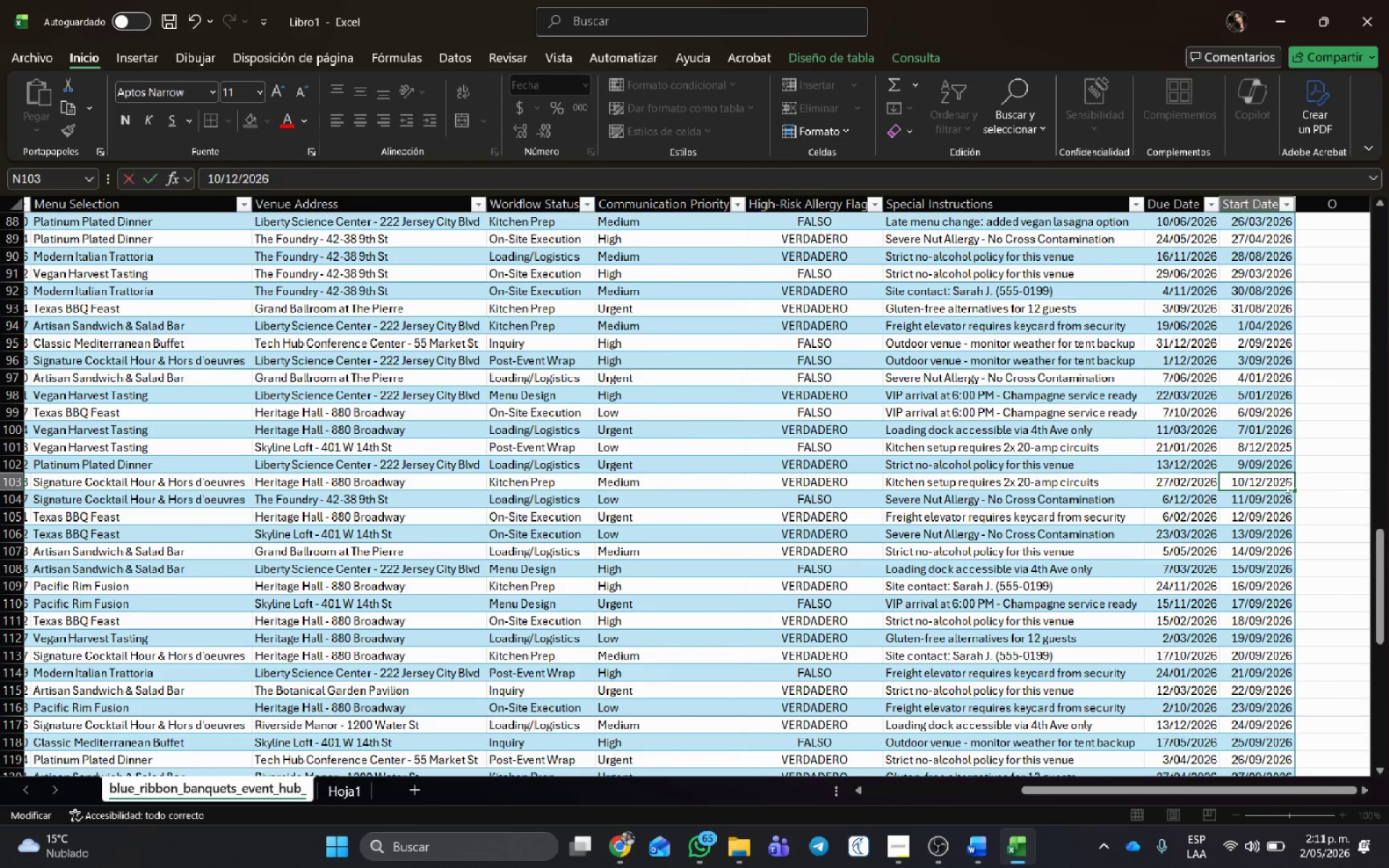 
left_click([1284, 481])
 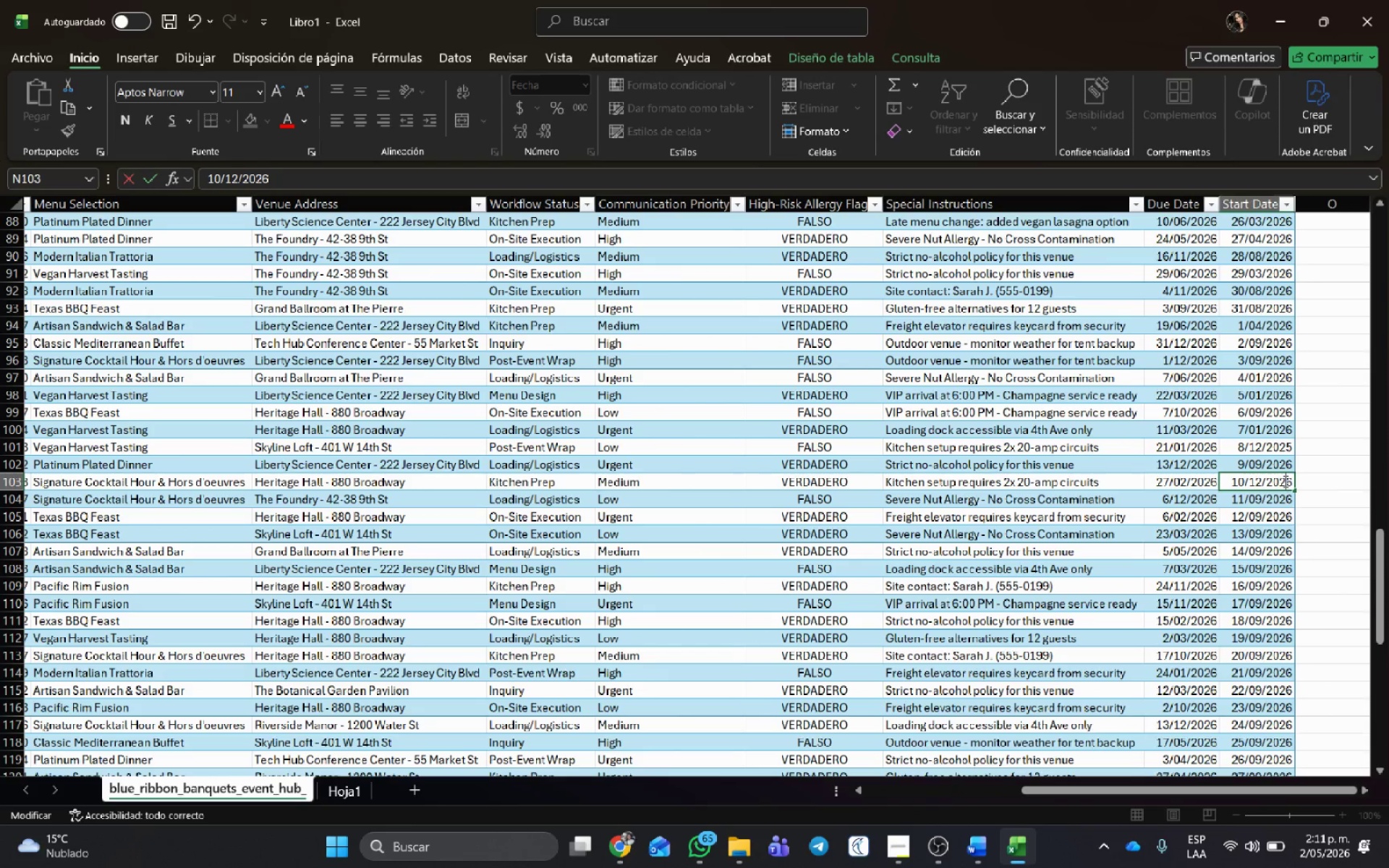 
key(Delete)
 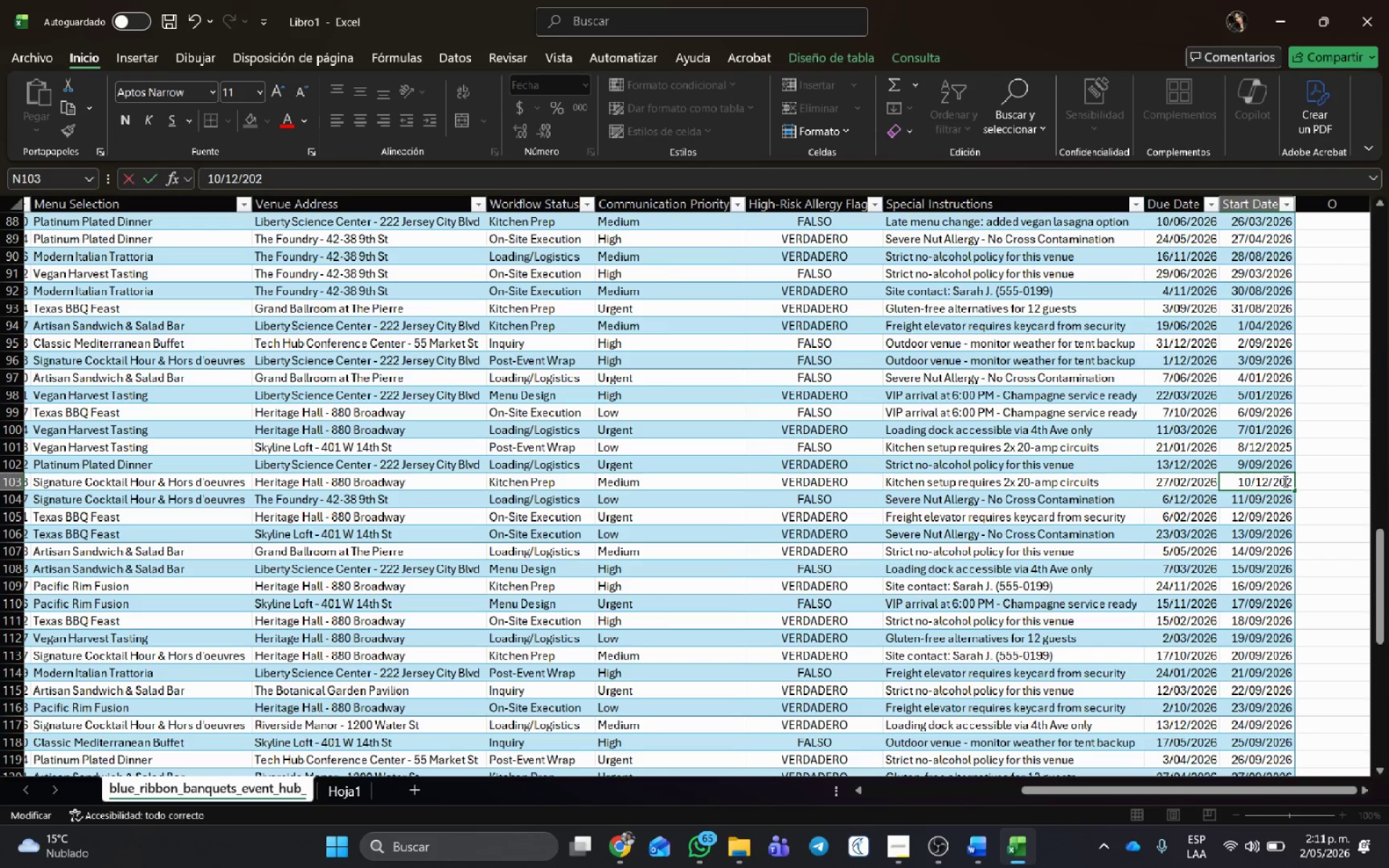 
key(Numpad5)
 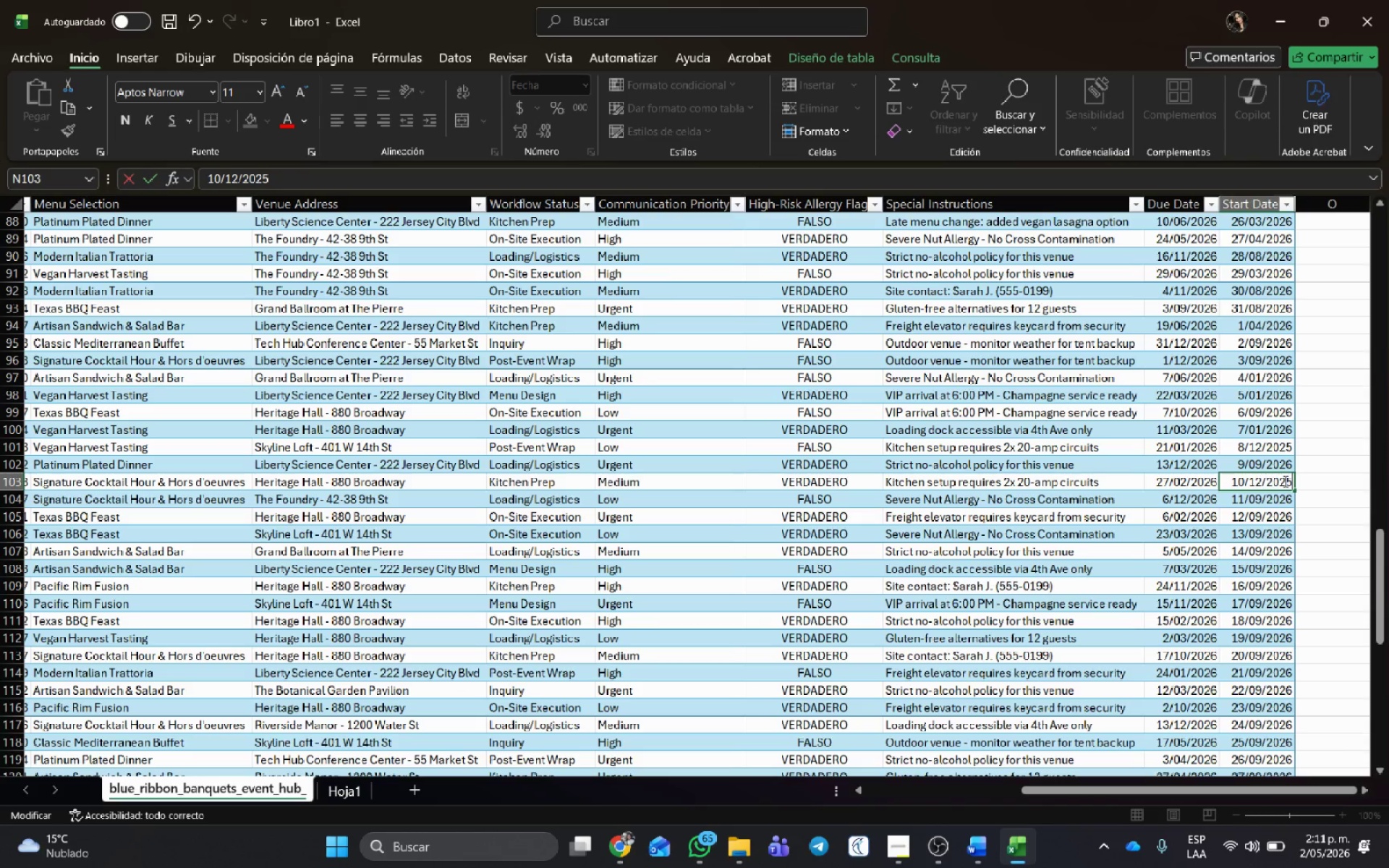 
key(NumpadEnter)
 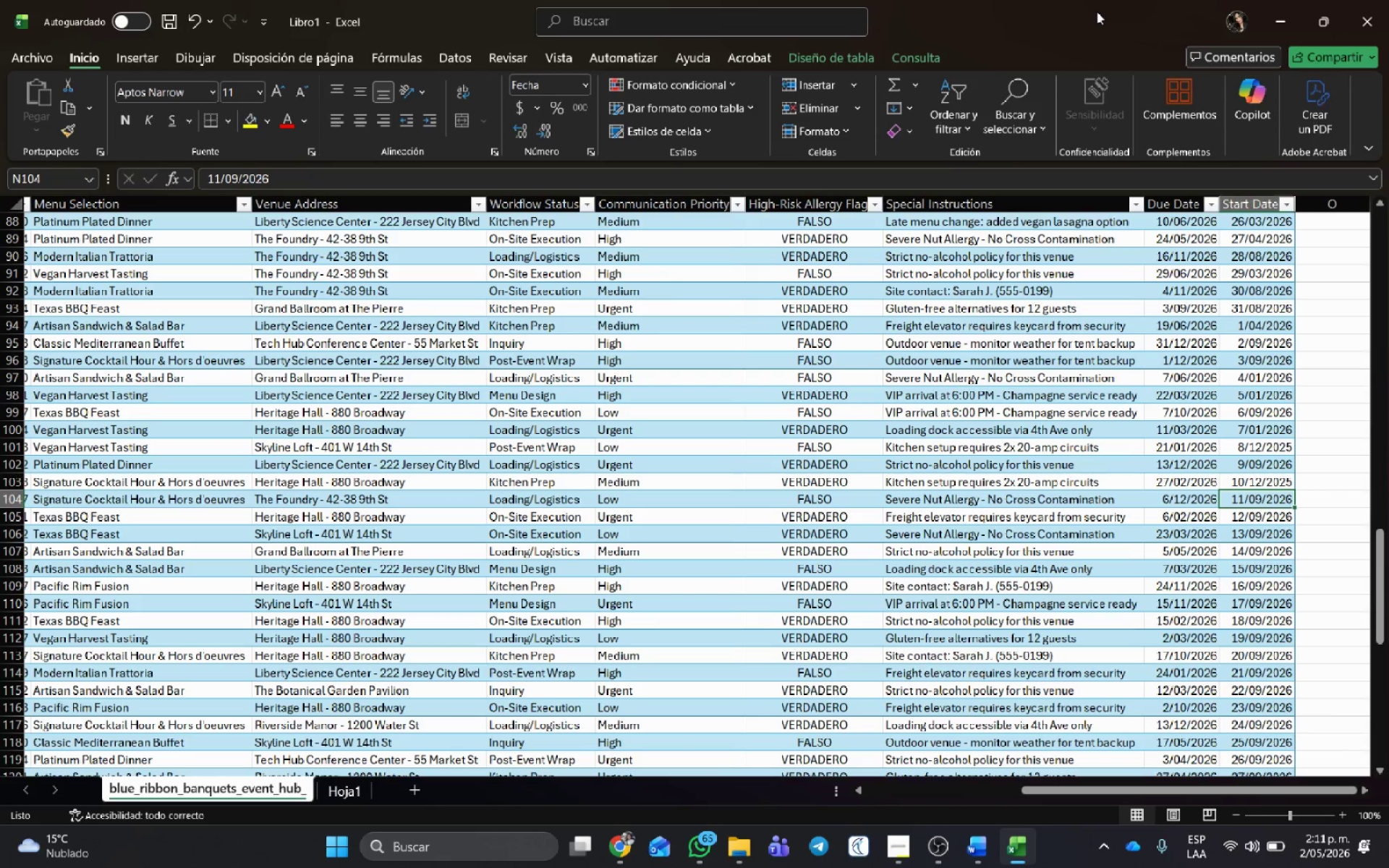 
wait(5.81)
 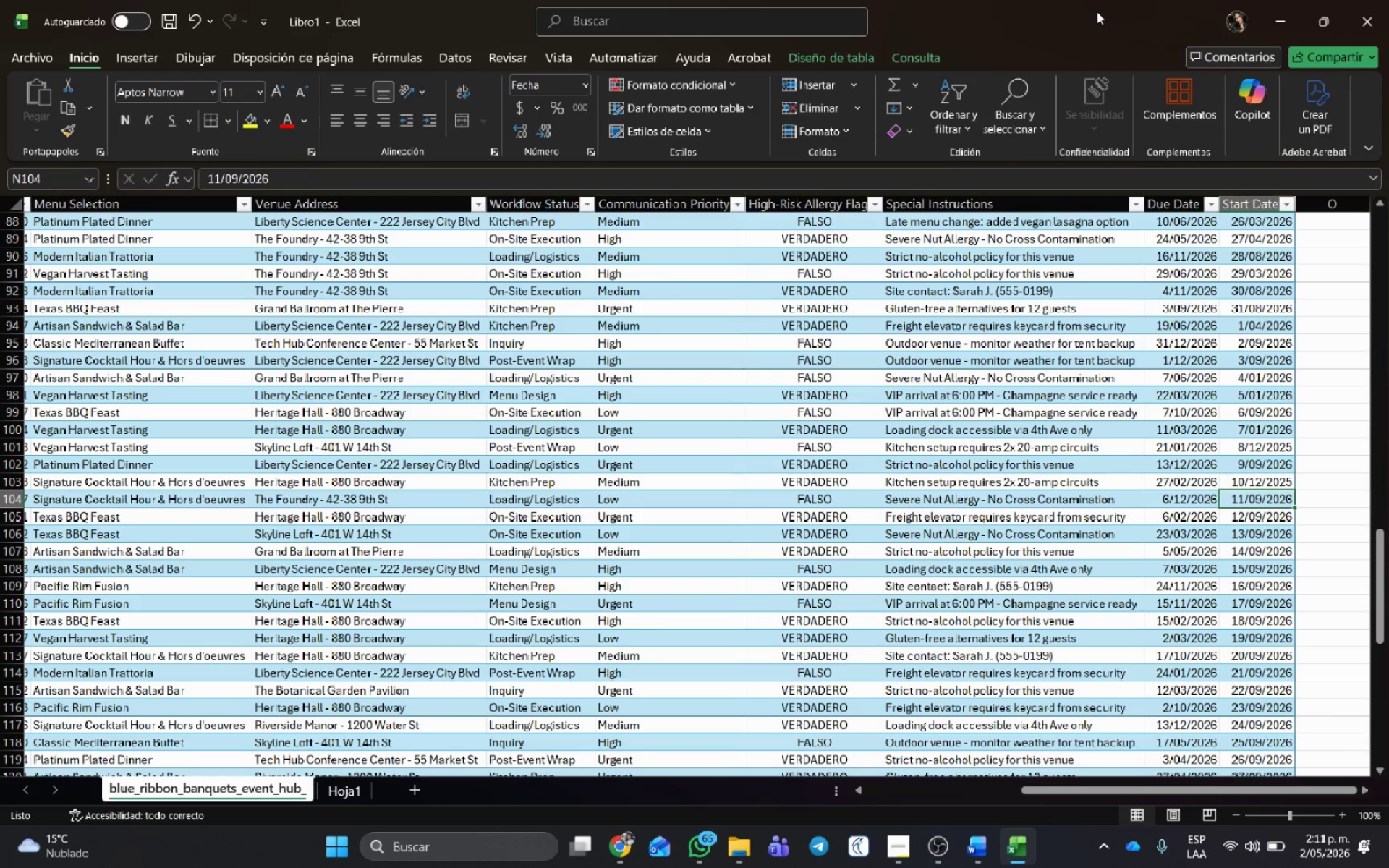 
left_click([1260, 514])
 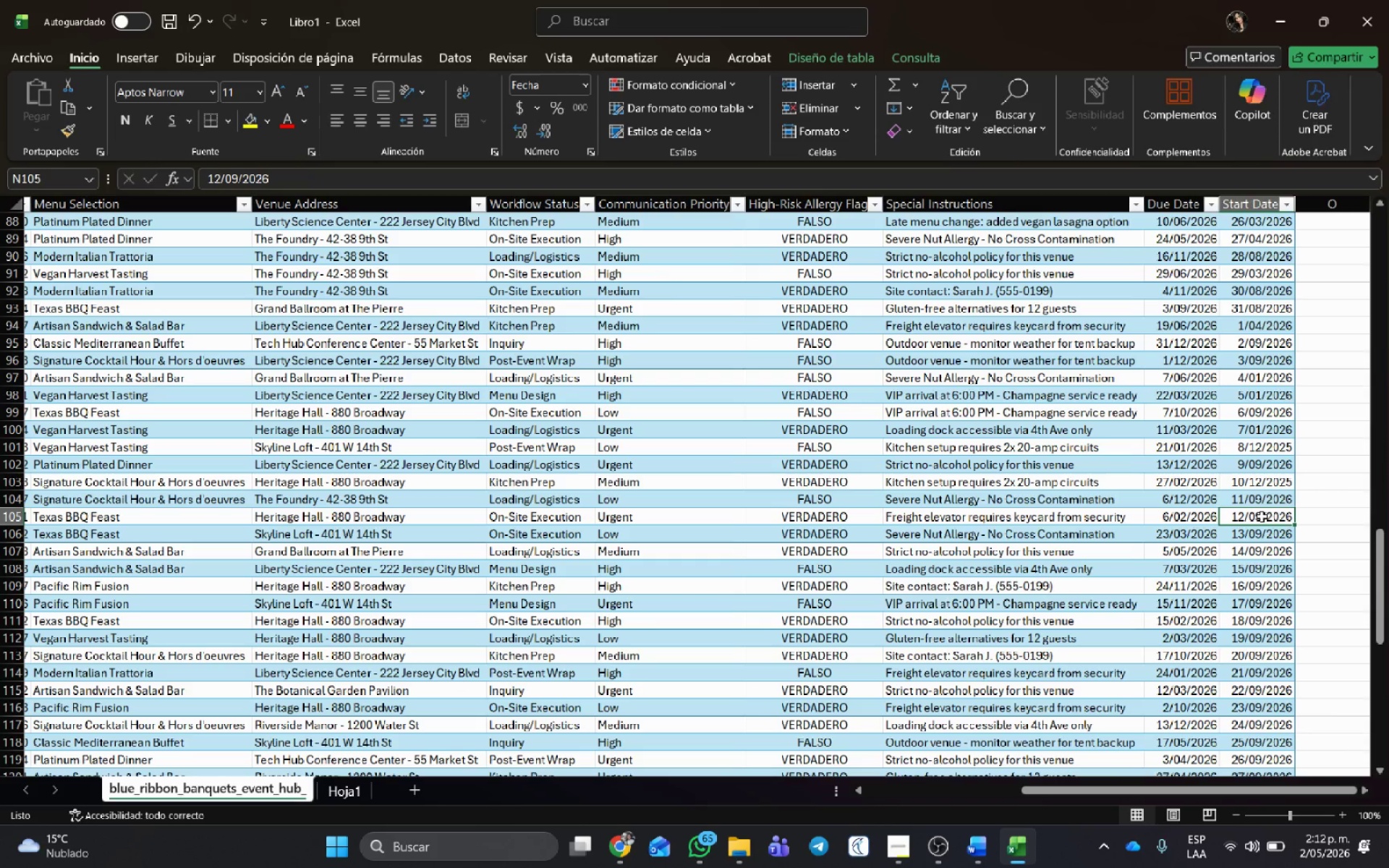 
double_click([1262, 518])
 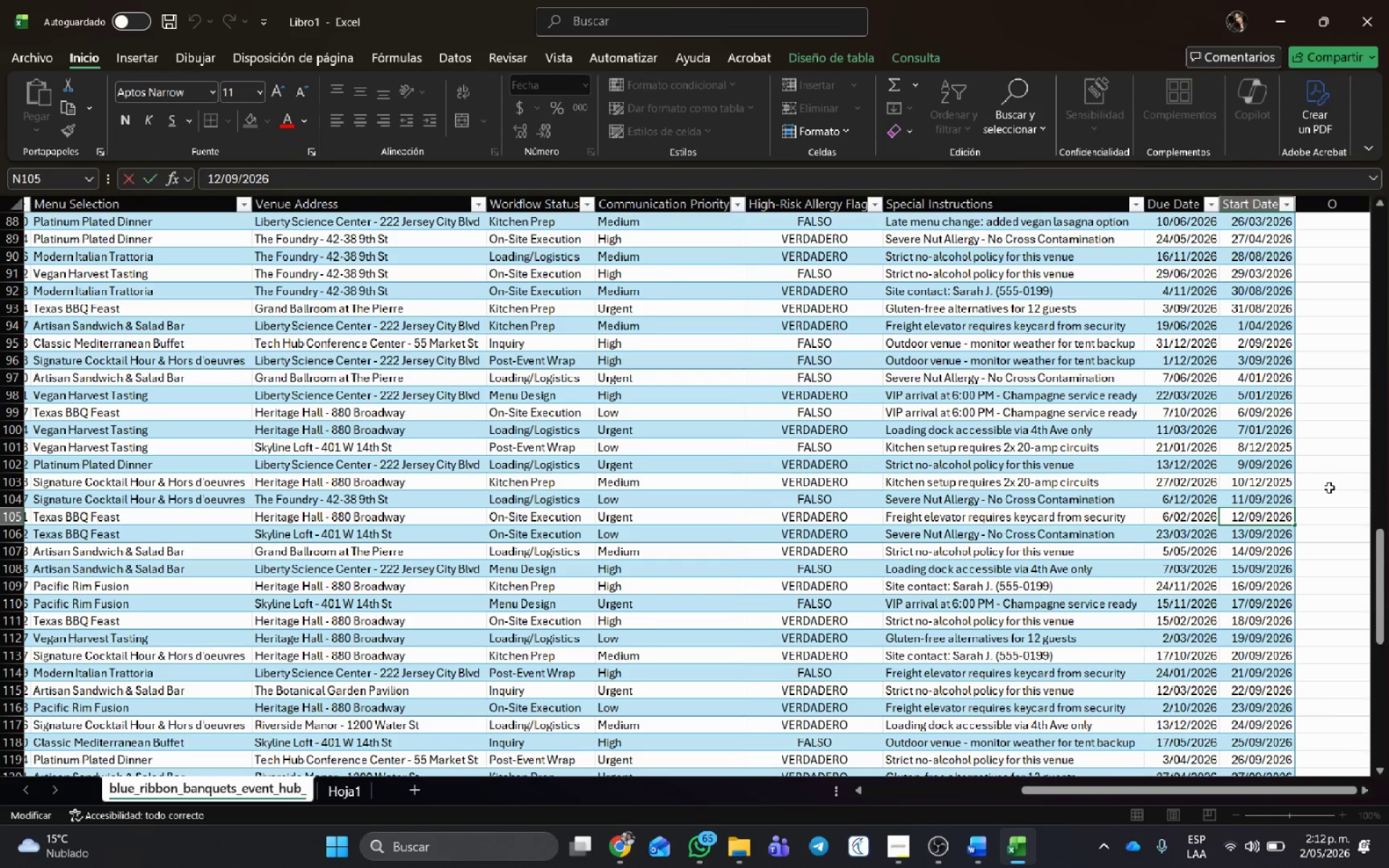 
key(Backspace)
 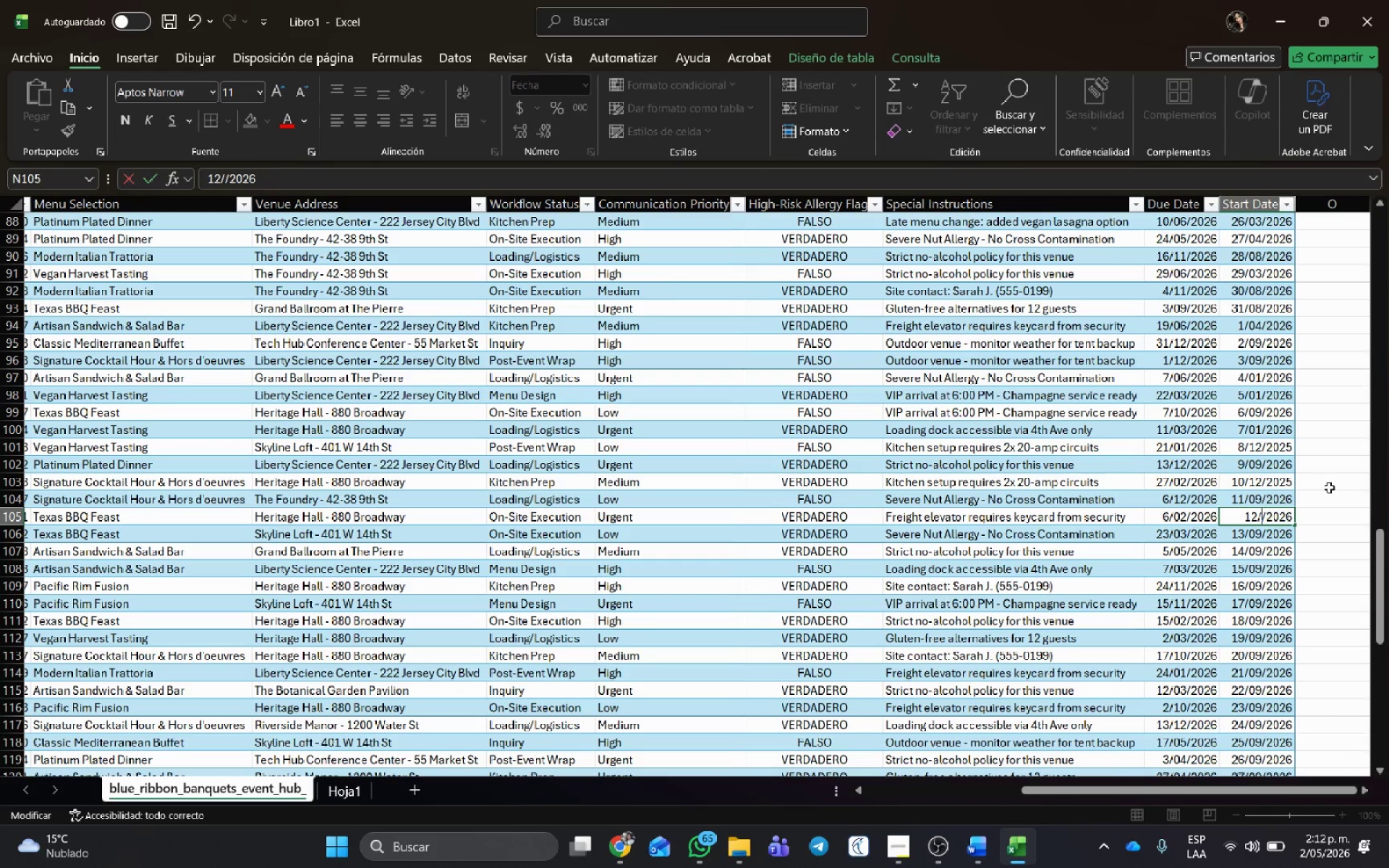 
key(Backspace)
 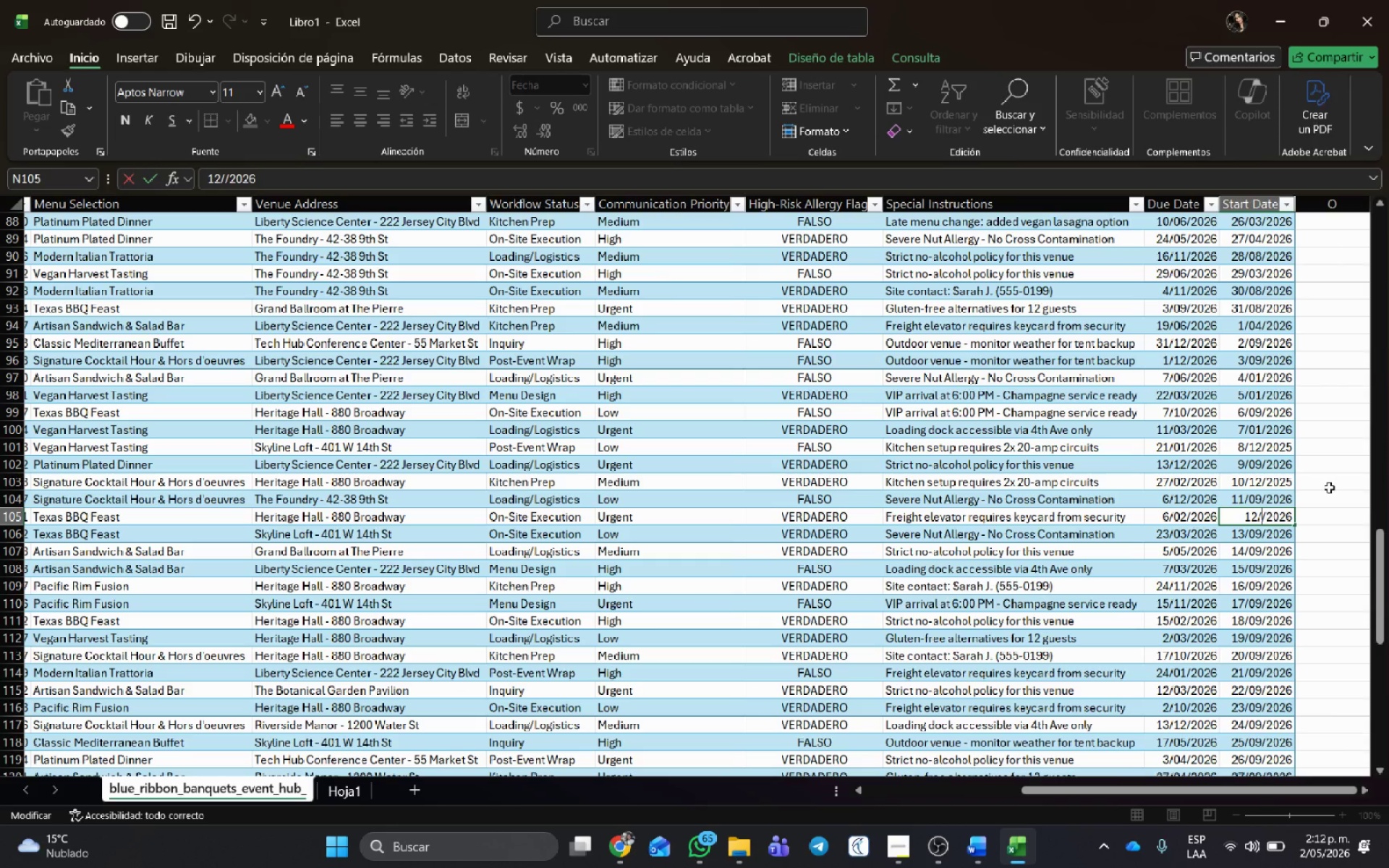 
key(Numpad1)
 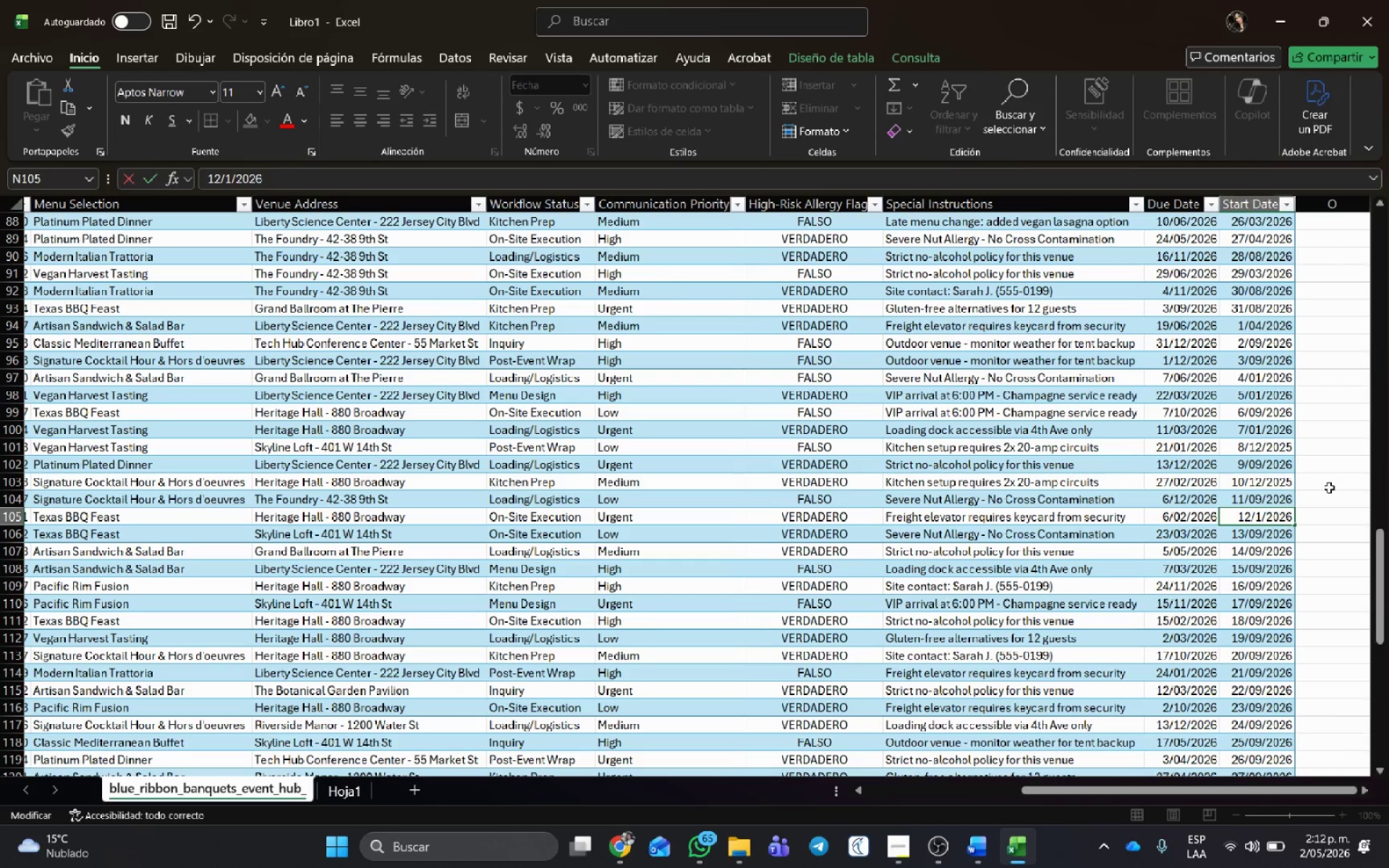 
key(Numpad2)
 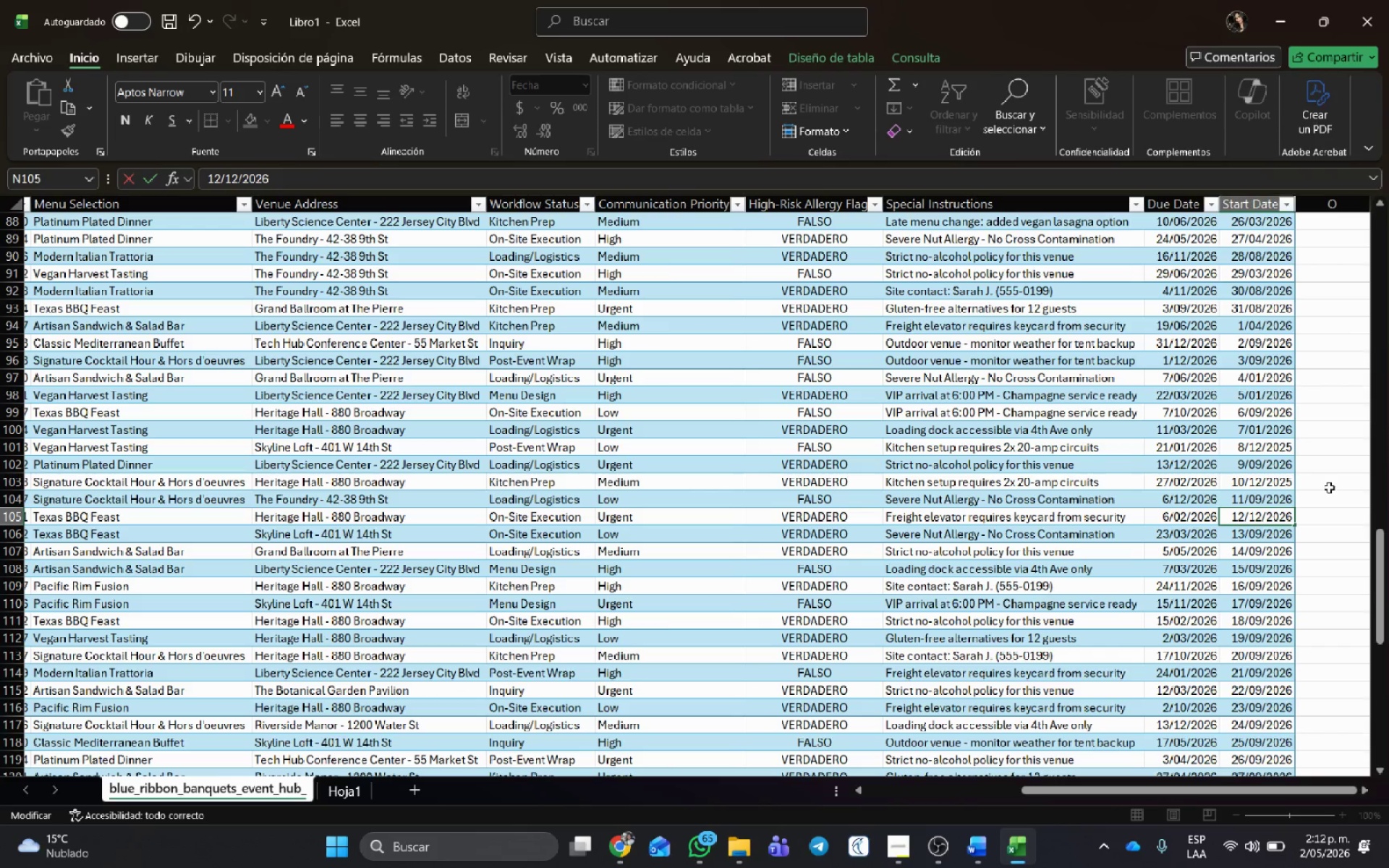 
key(ArrowDown)
 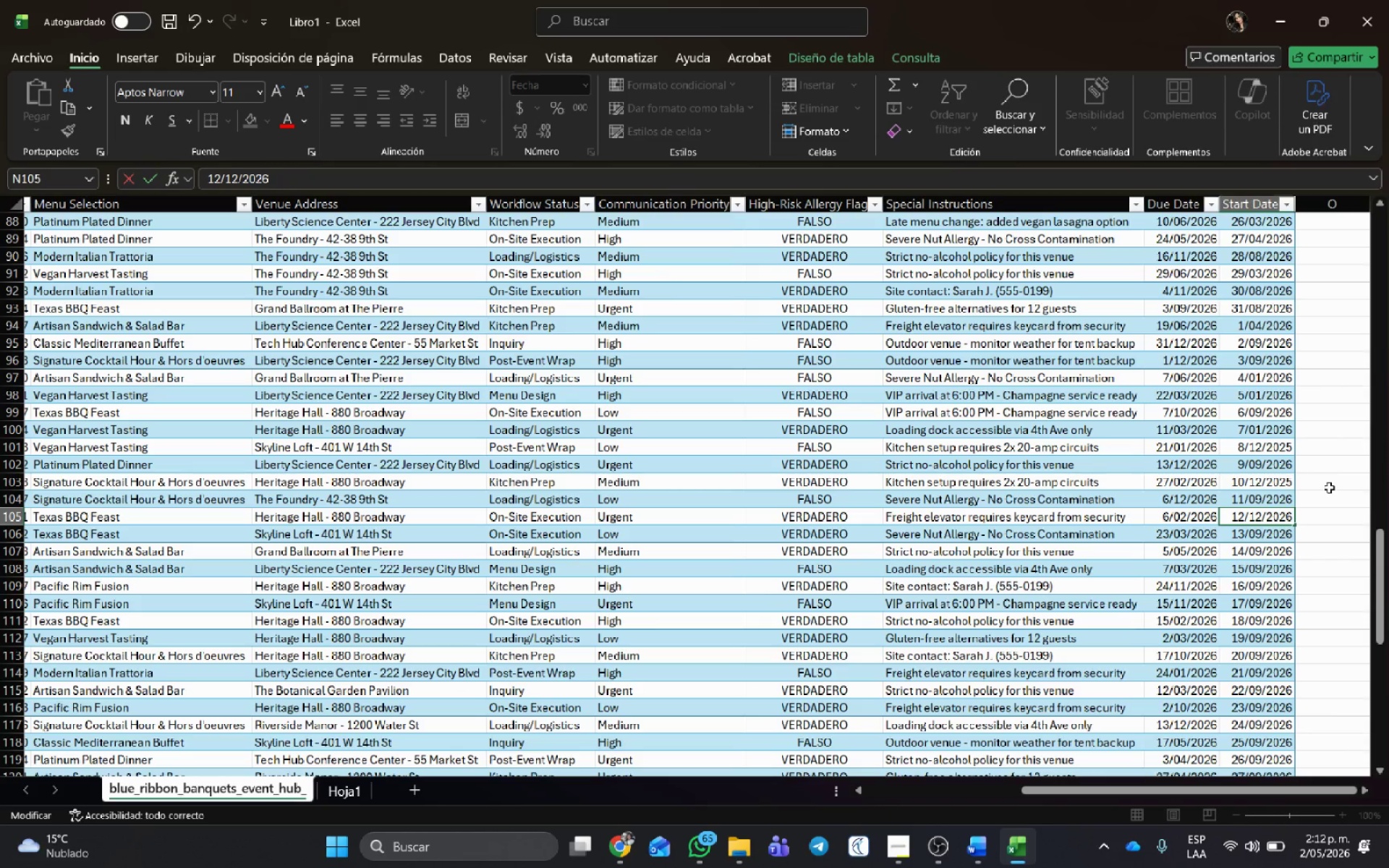 
key(Backspace)
 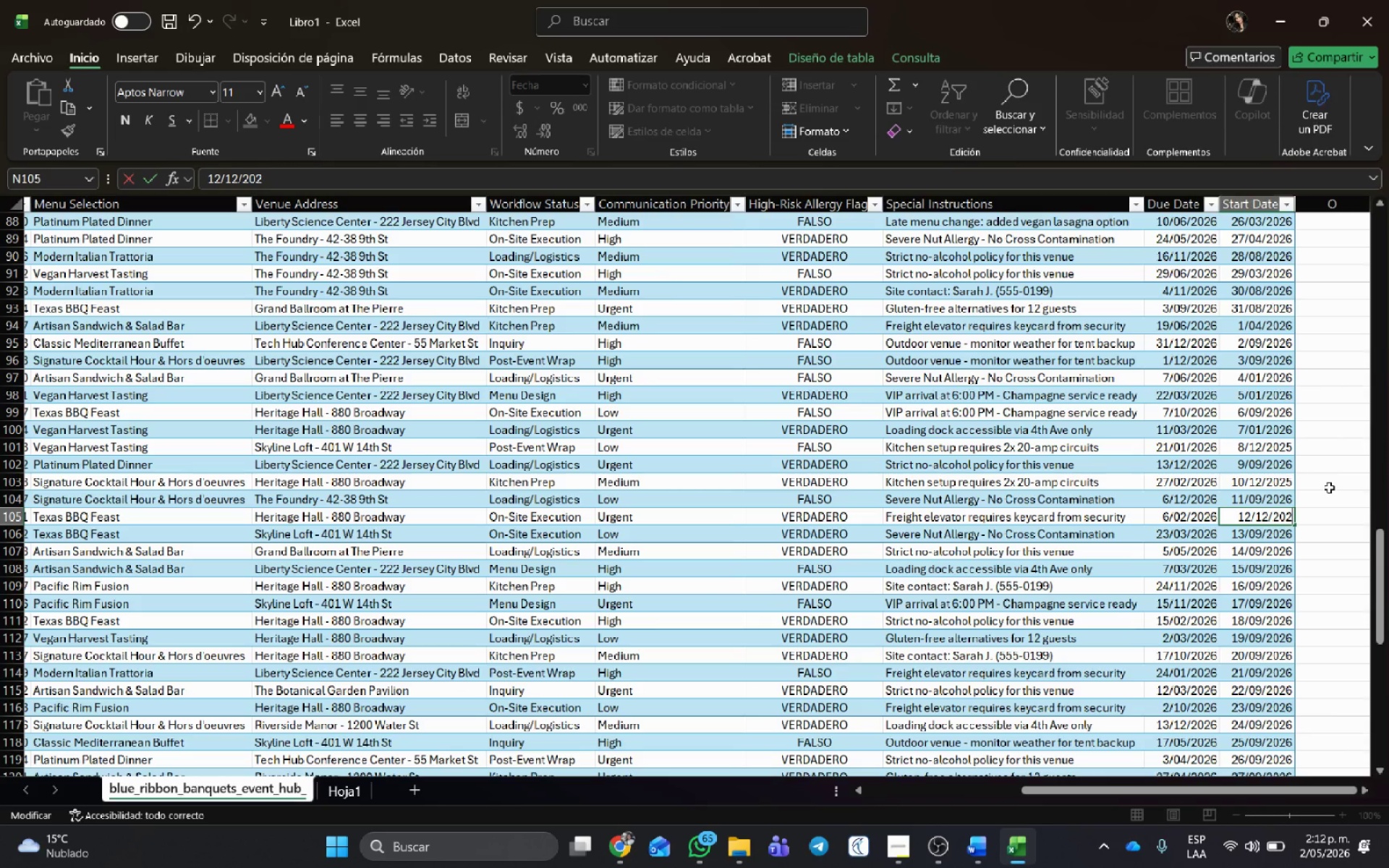 
key(Numpad5)
 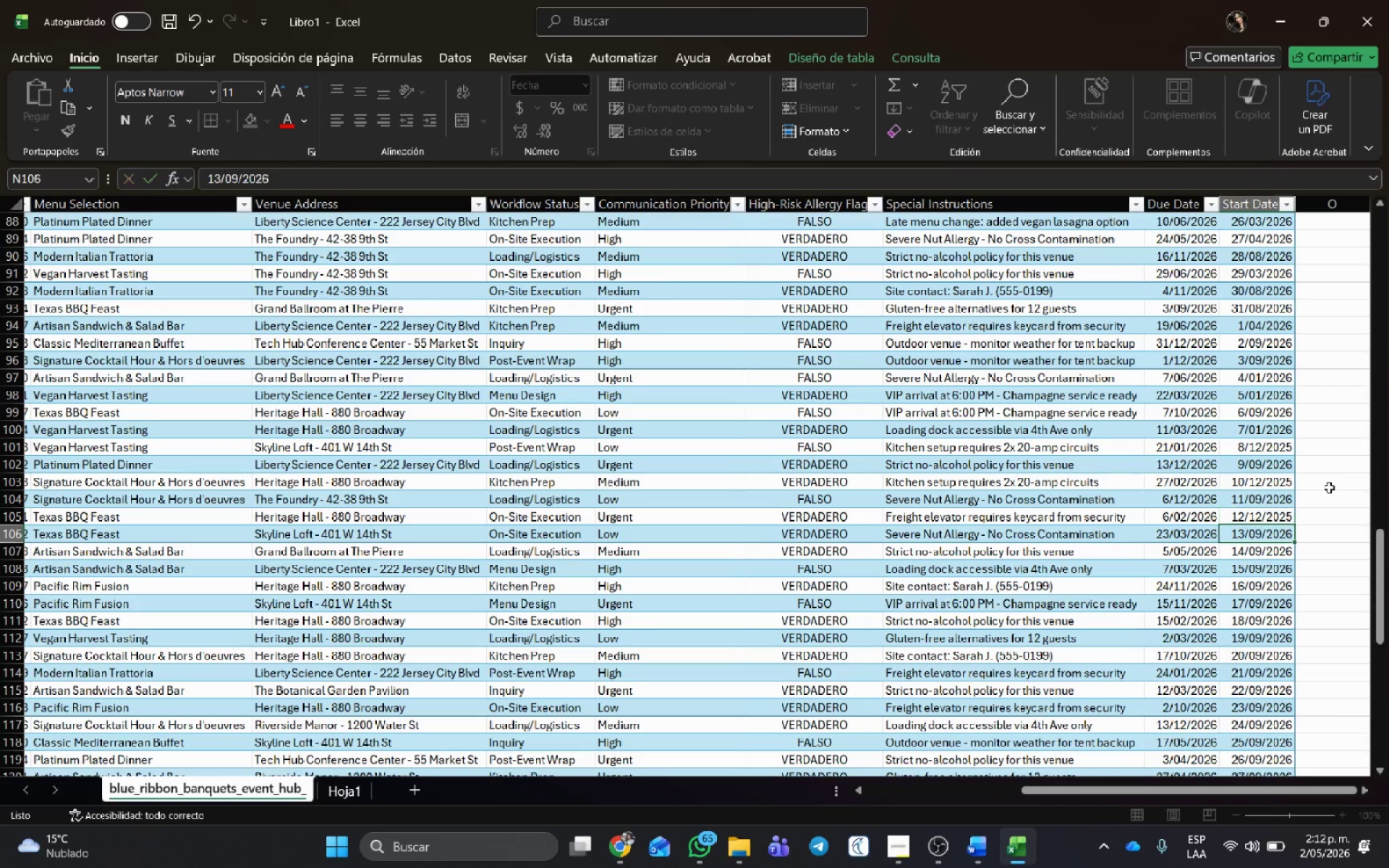 
key(NumpadEnter)
 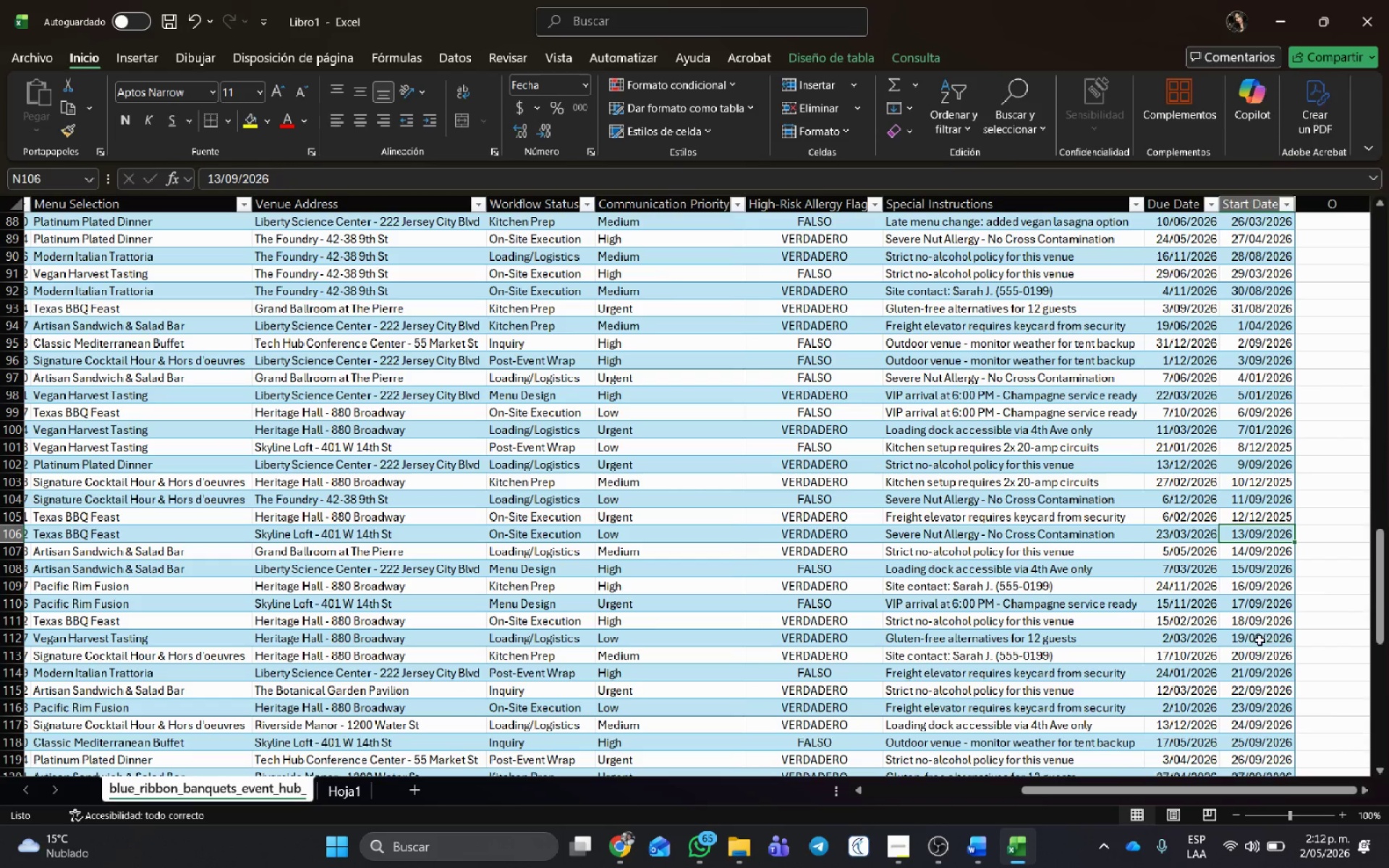 
scroll: coordinate [1239, 511], scroll_direction: down, amount: 2.0
 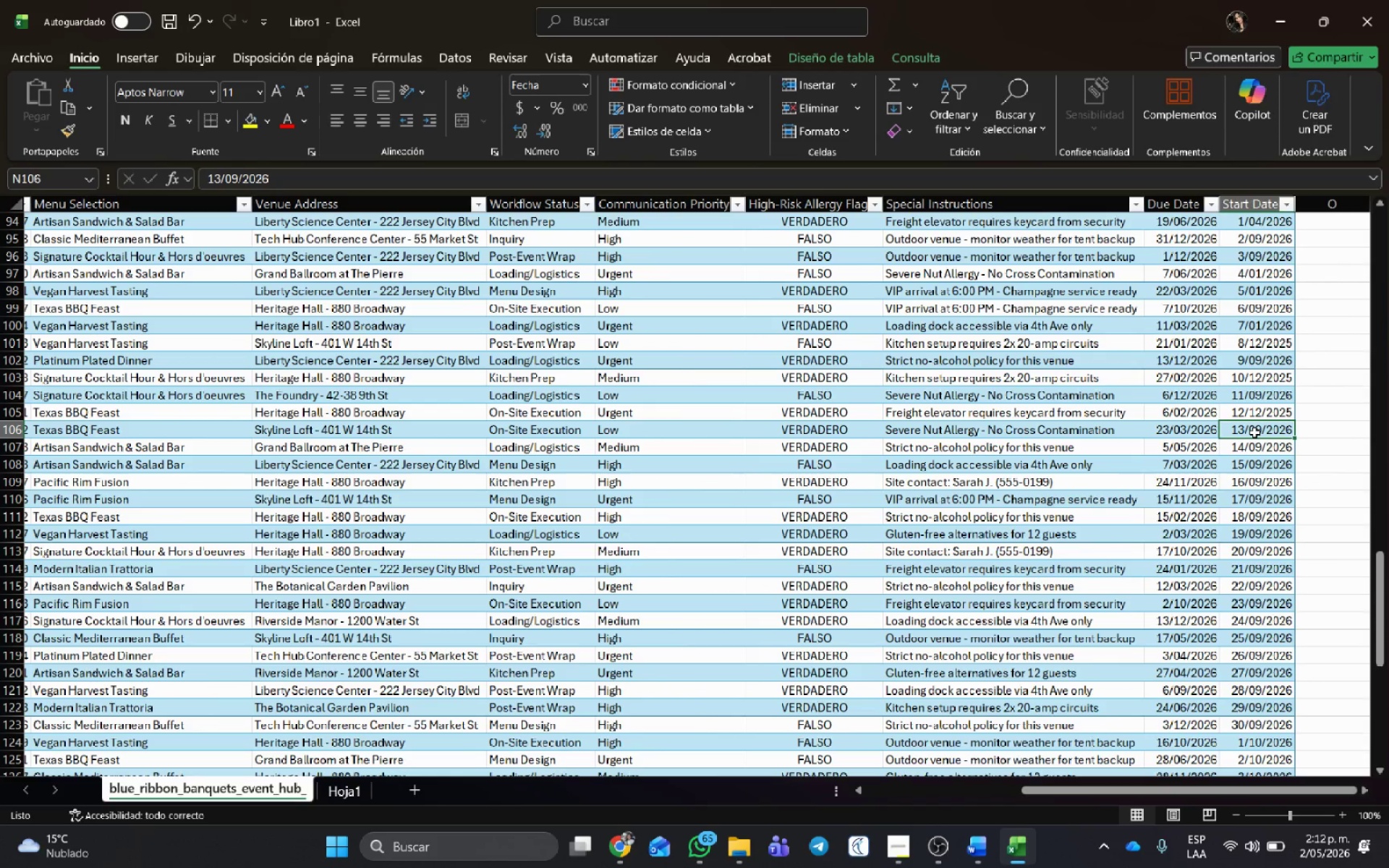 
double_click([1254, 433])
 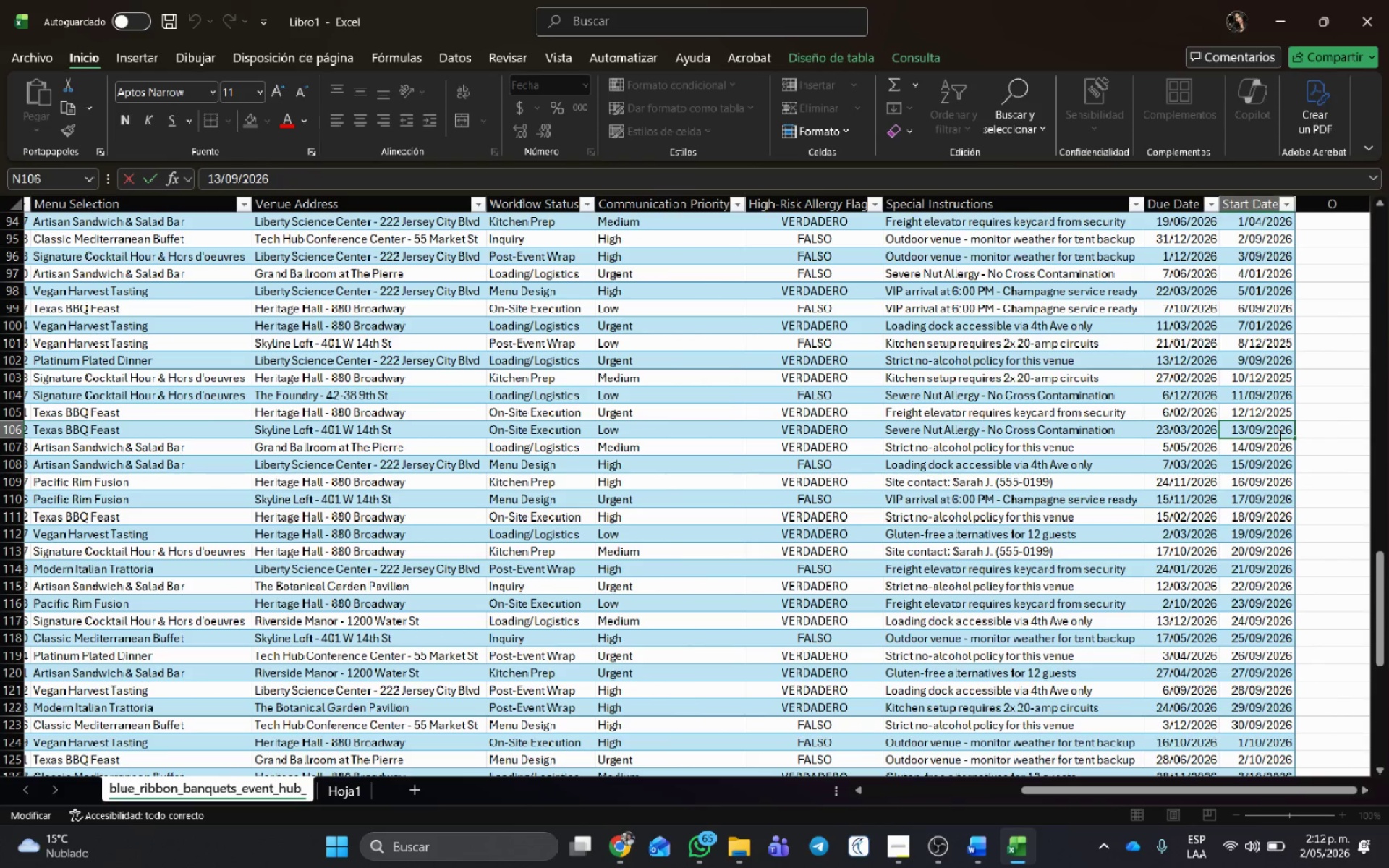 
key(Delete)
 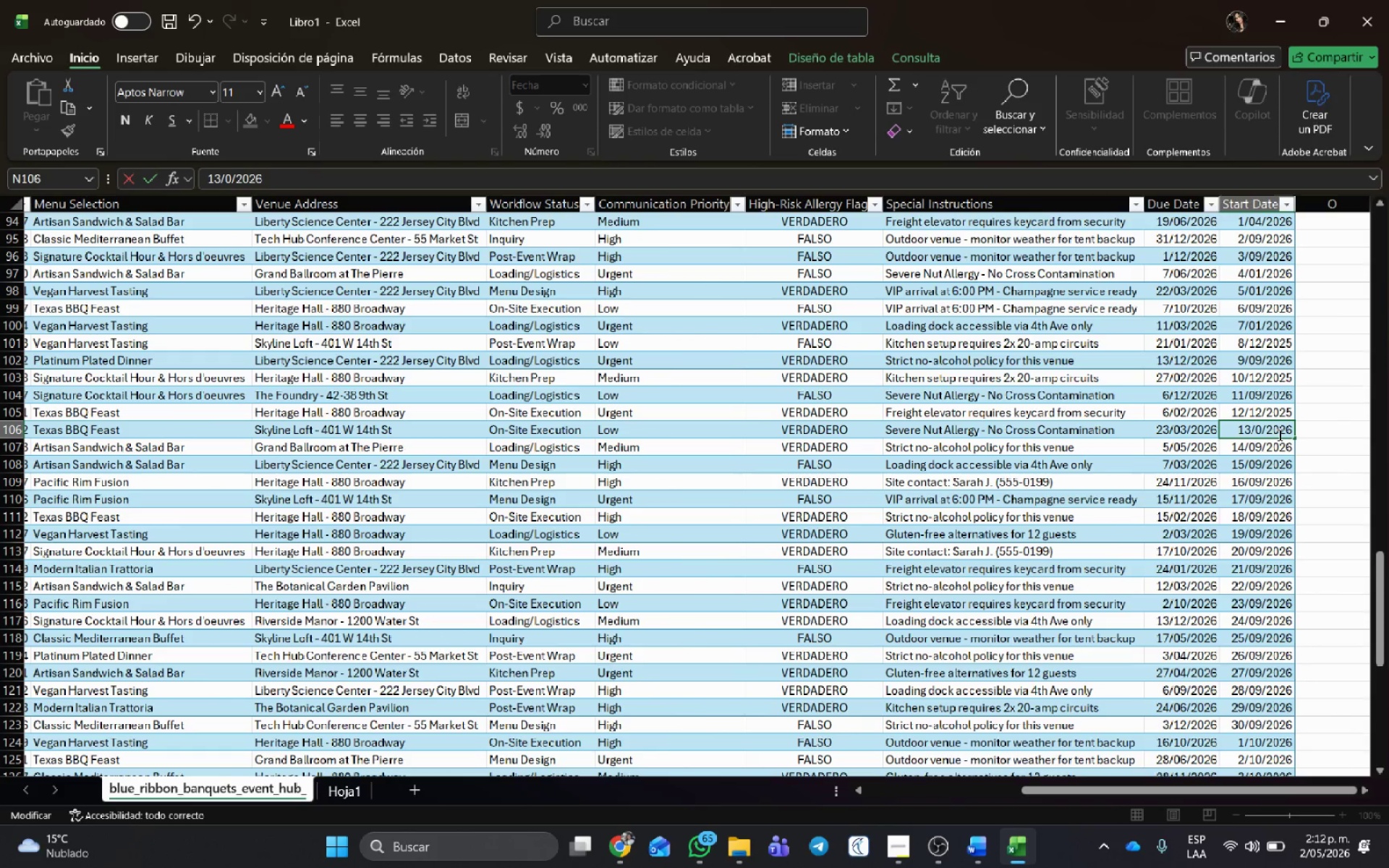 
key(Numpad1)
 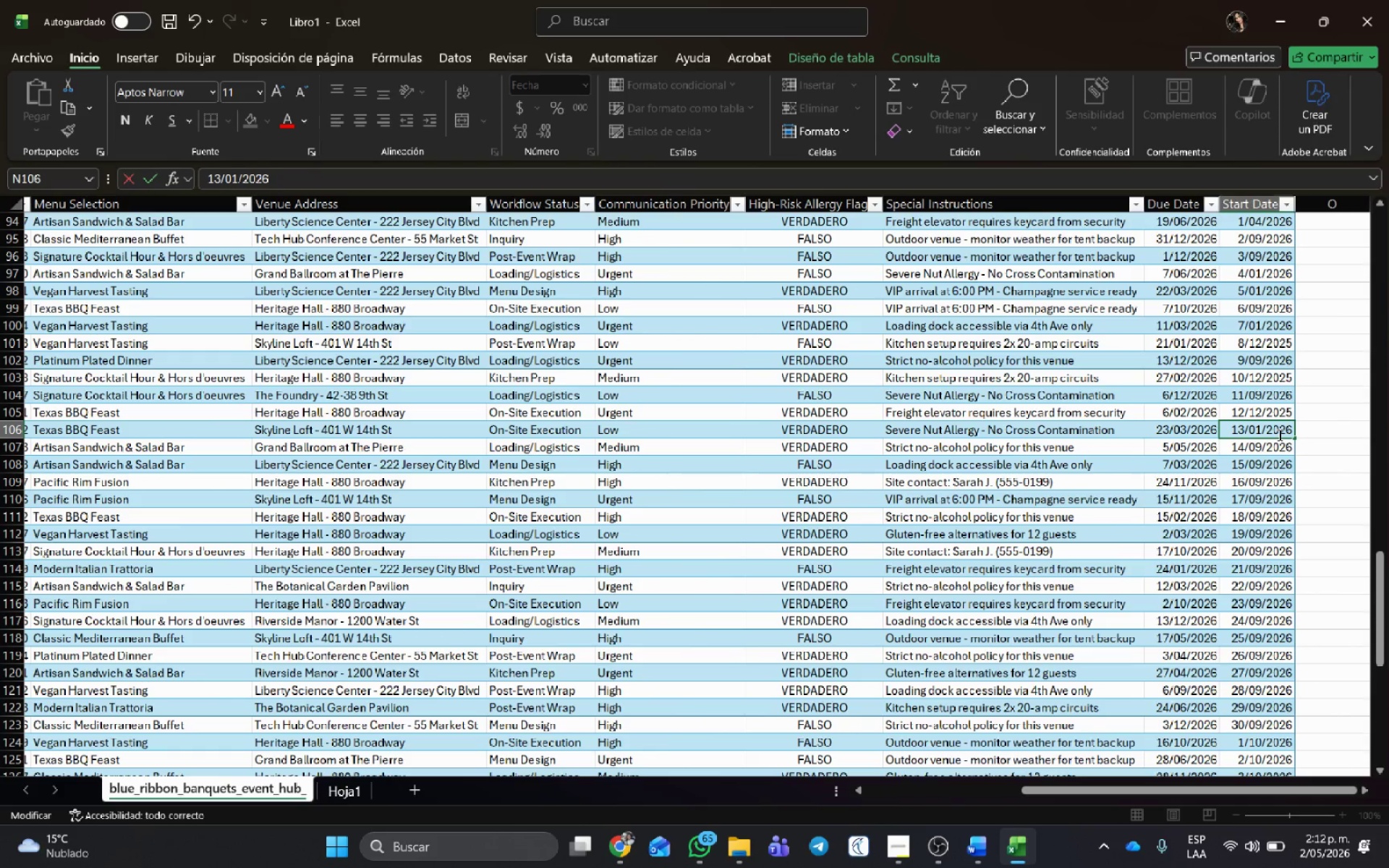 
key(NumpadEnter)
 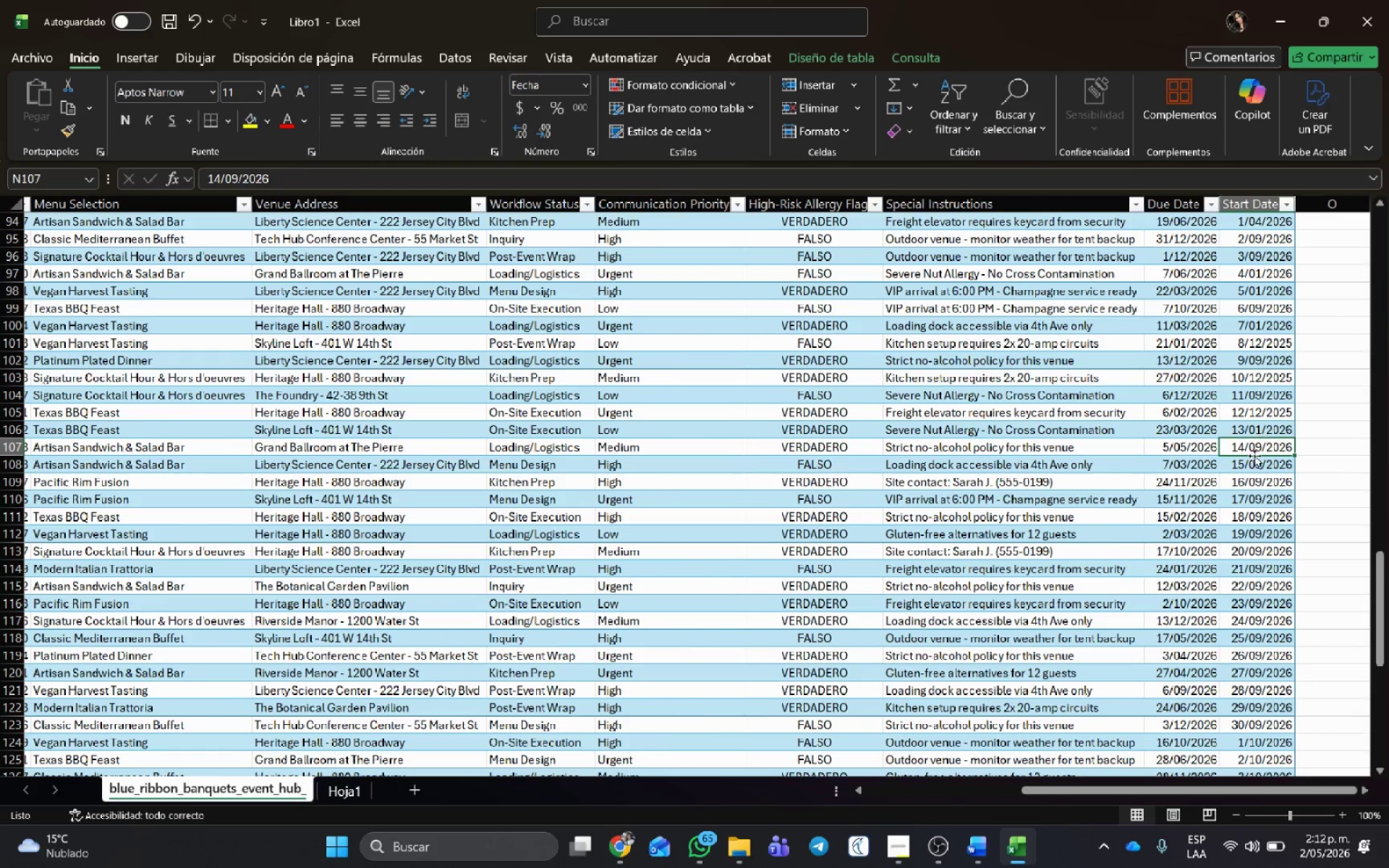 
double_click([1257, 465])
 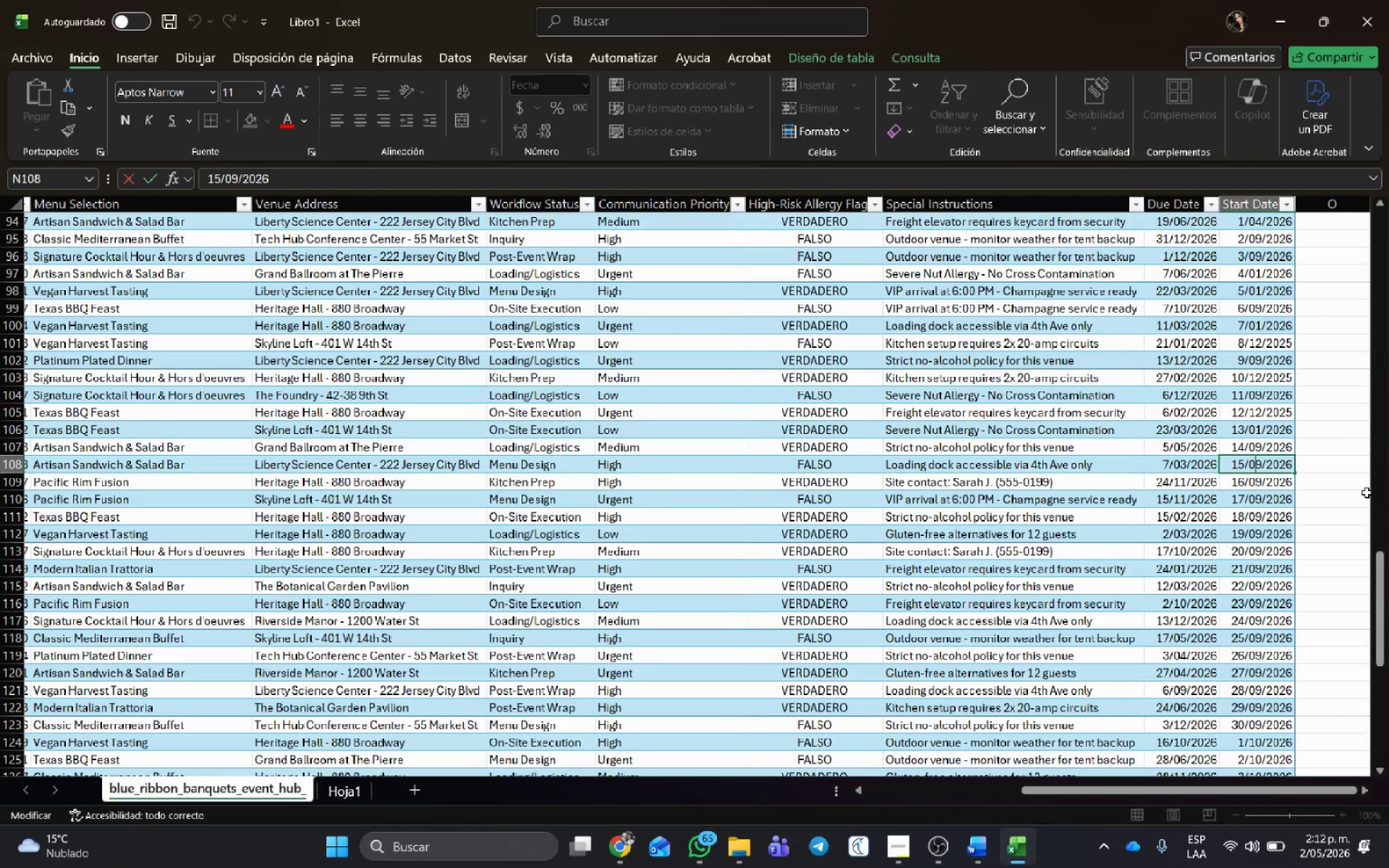 
key(Delete)
 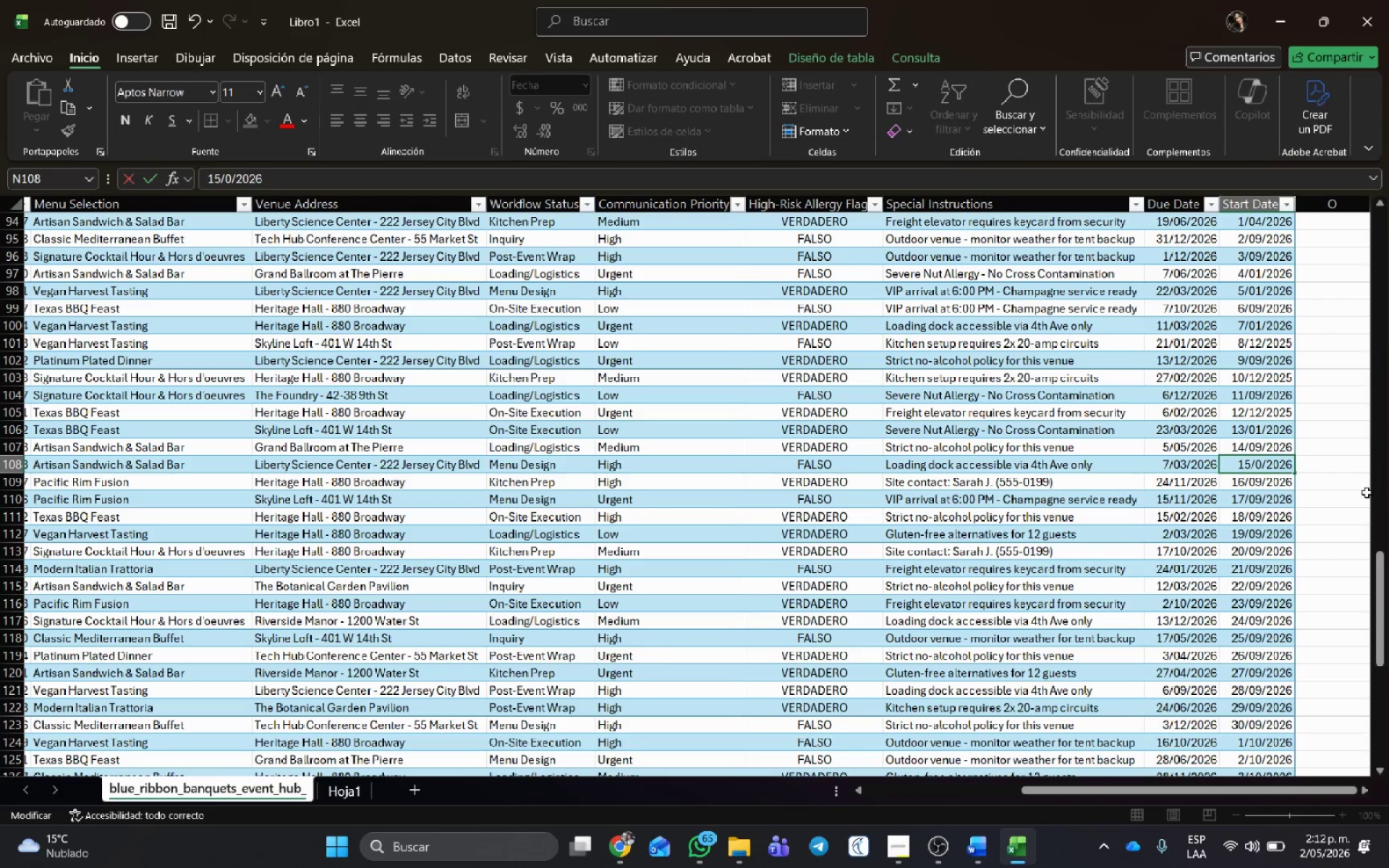 
key(Numpad1)
 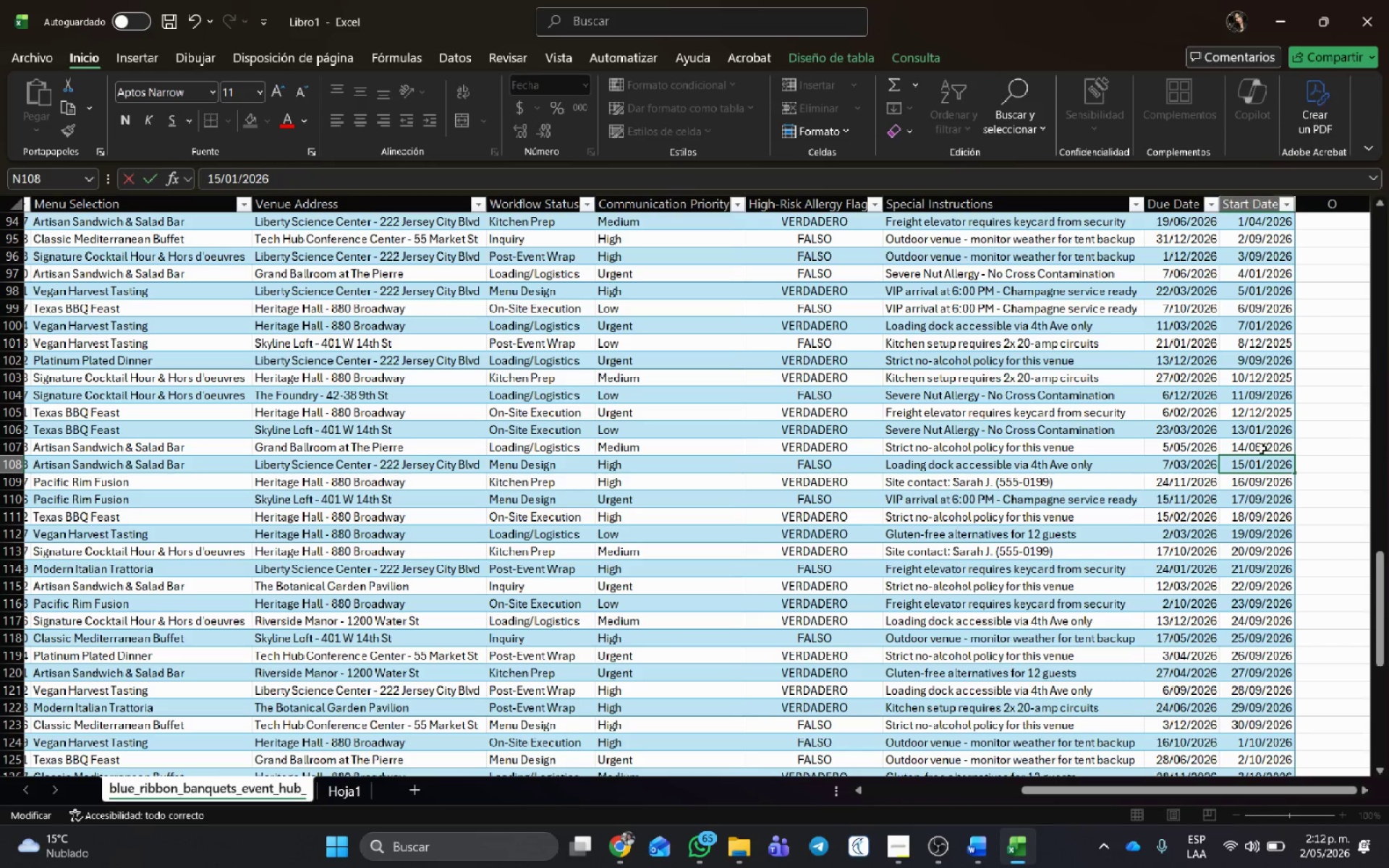 
double_click([1260, 448])
 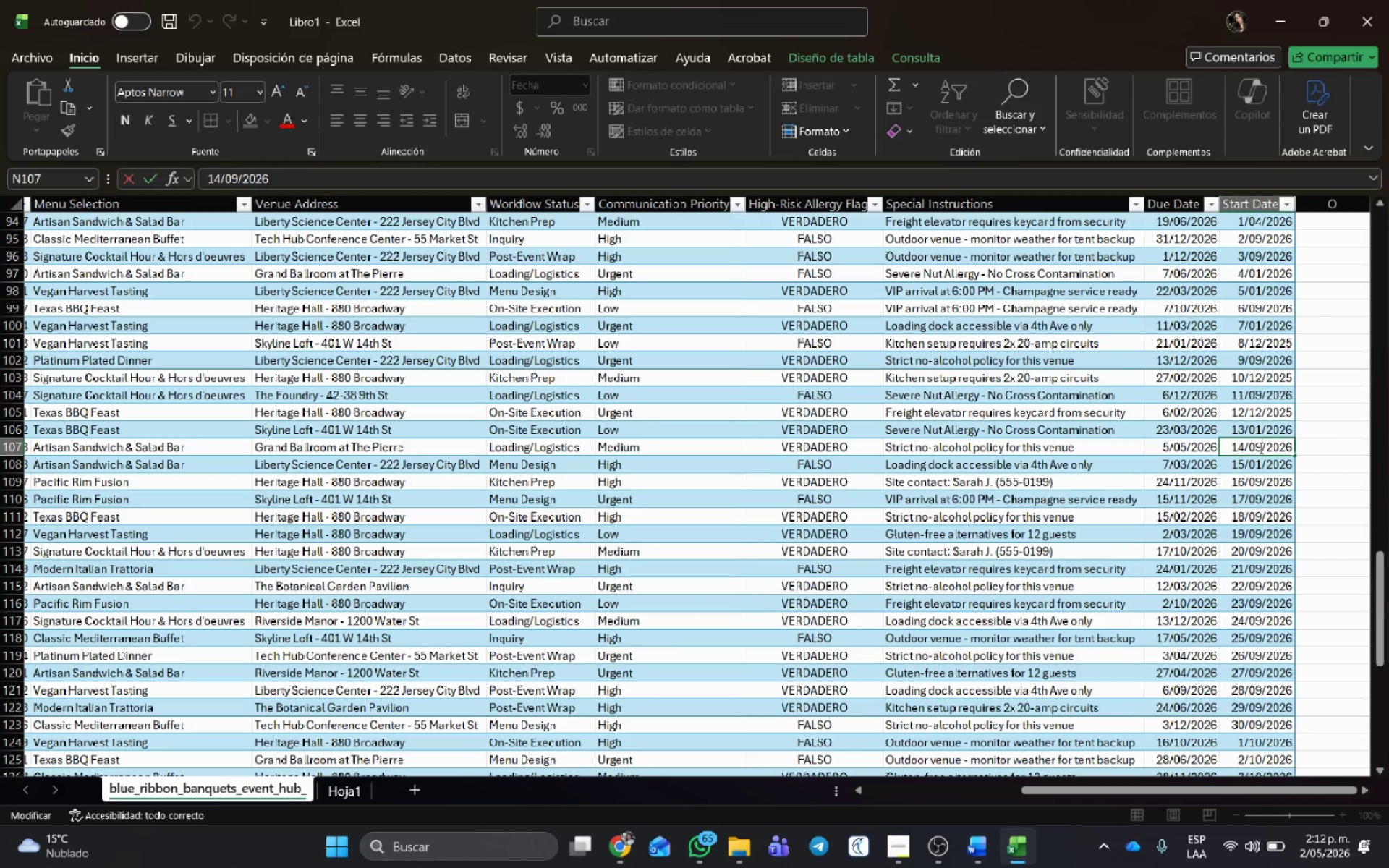 
key(Backspace)
 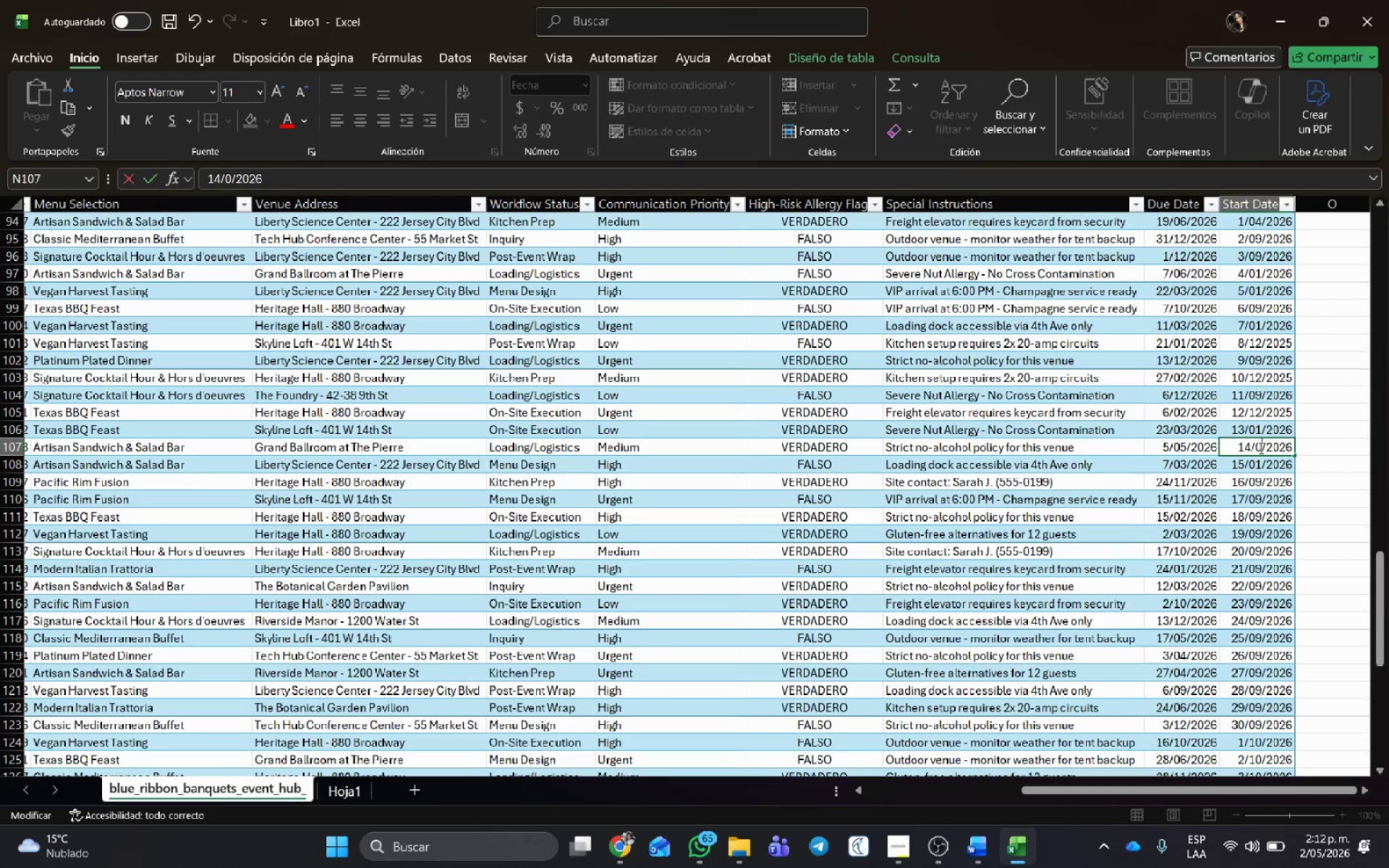 
key(Numpad1)
 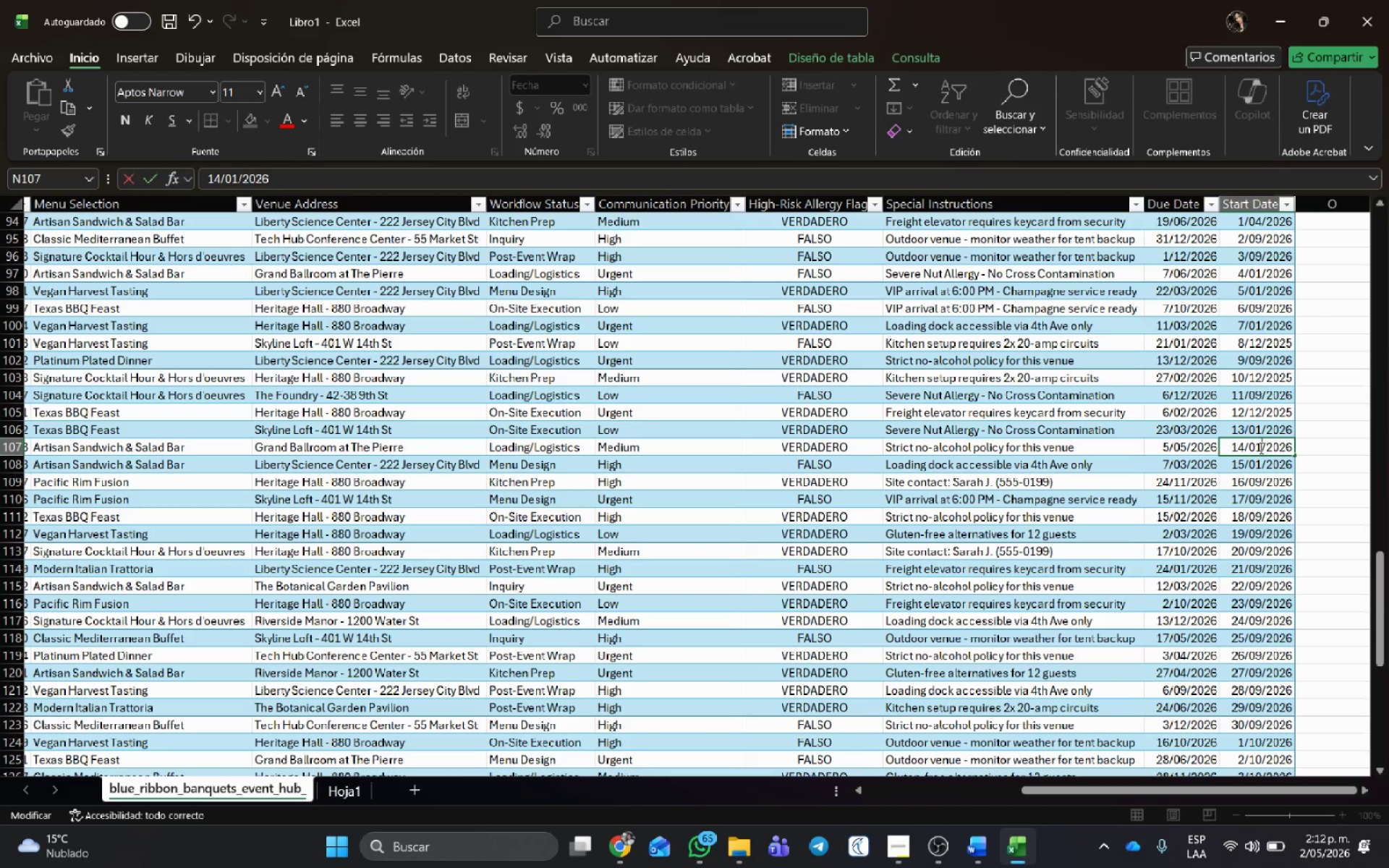 
key(NumpadEnter)
 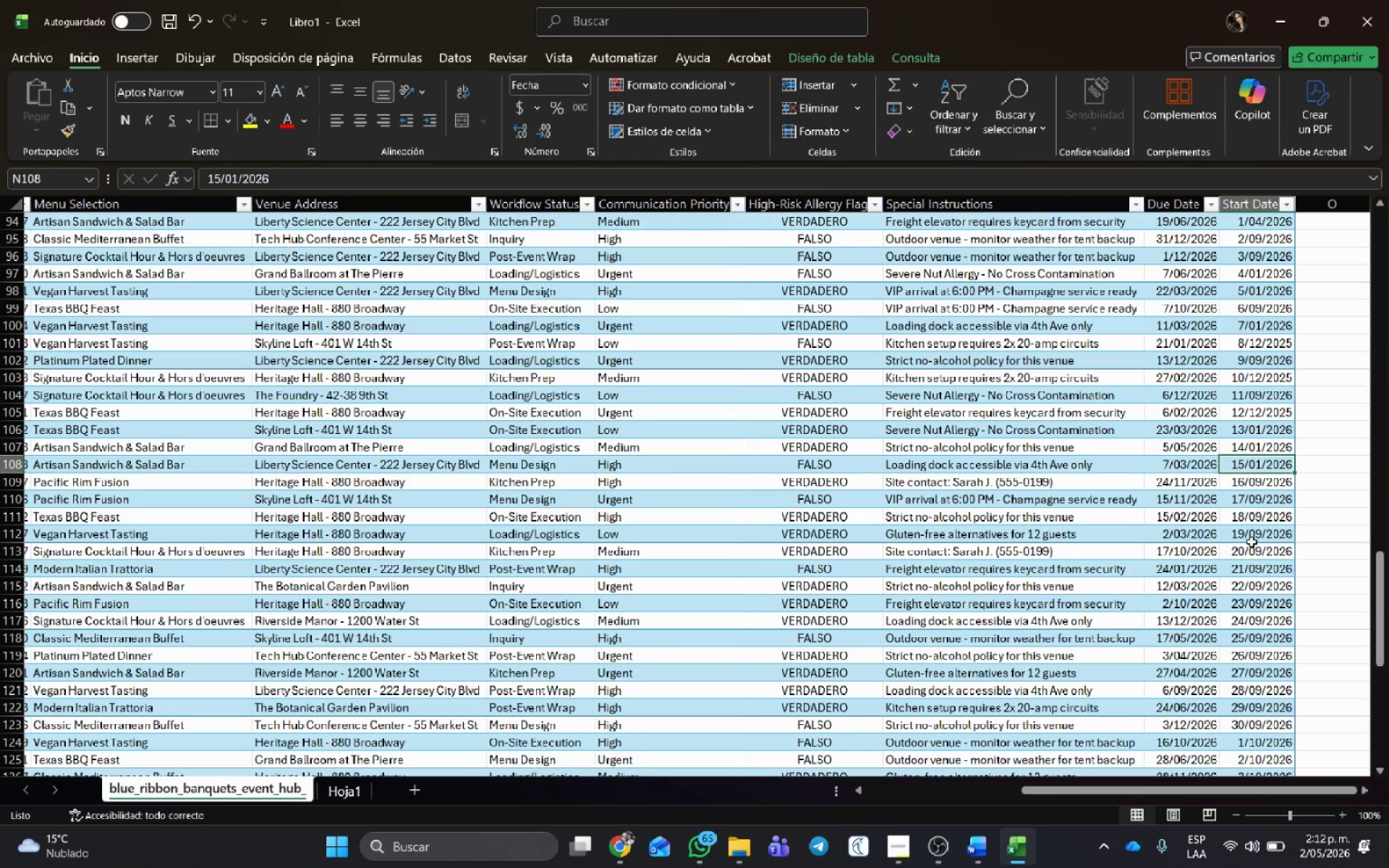 
scroll: coordinate [1252, 544], scroll_direction: down, amount: 1.0
 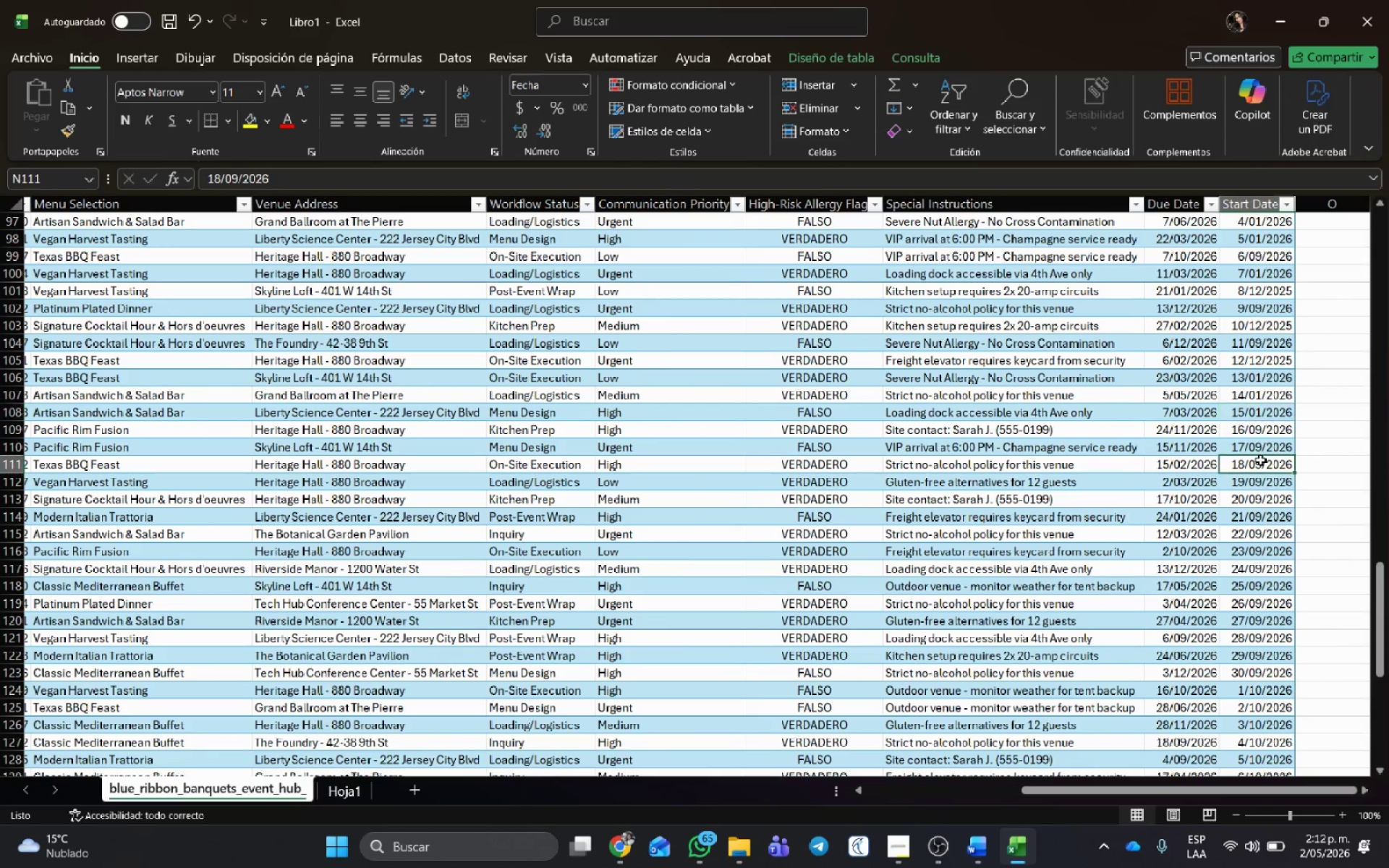 
double_click([1260, 460])
 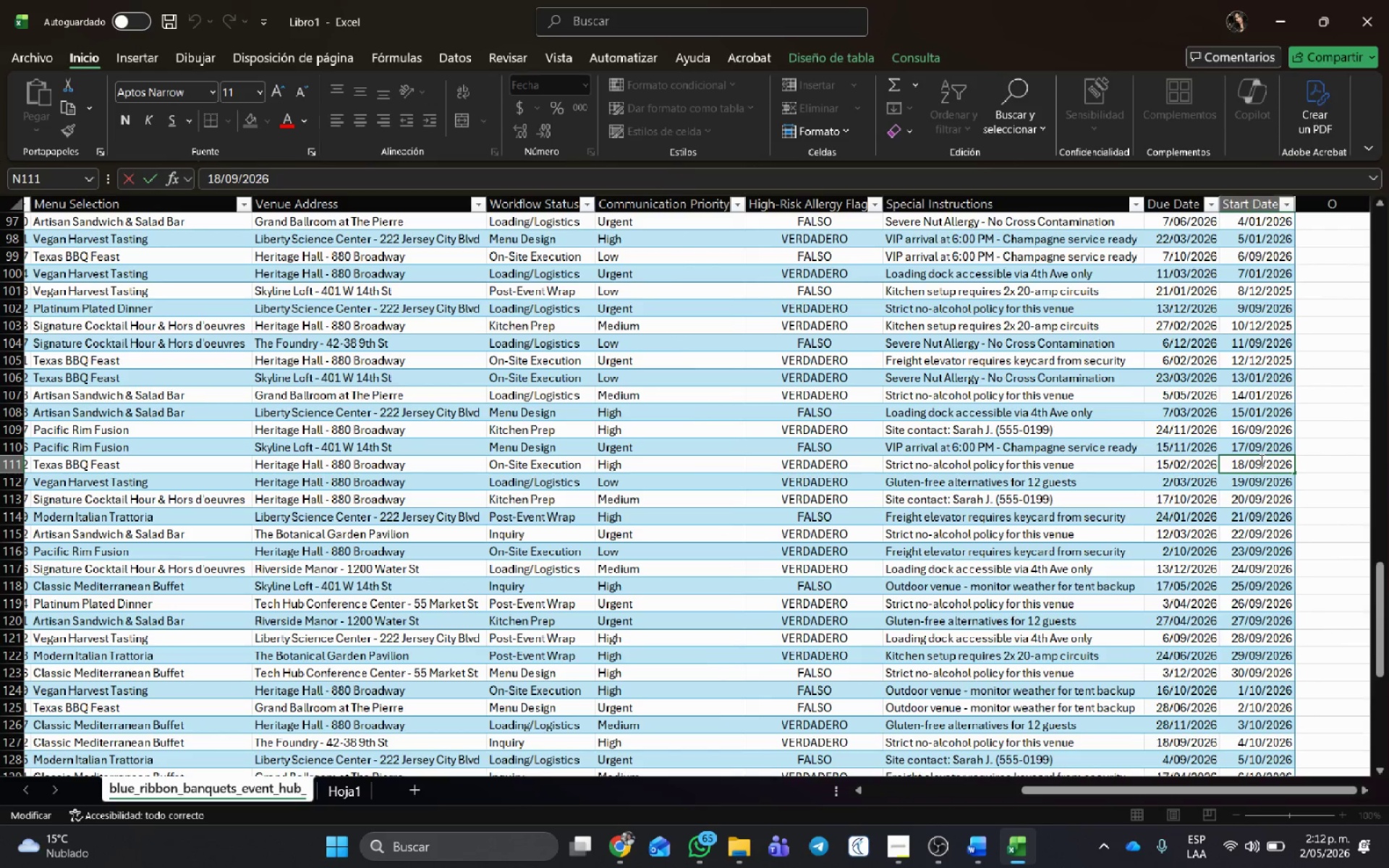 
key(Backspace)
 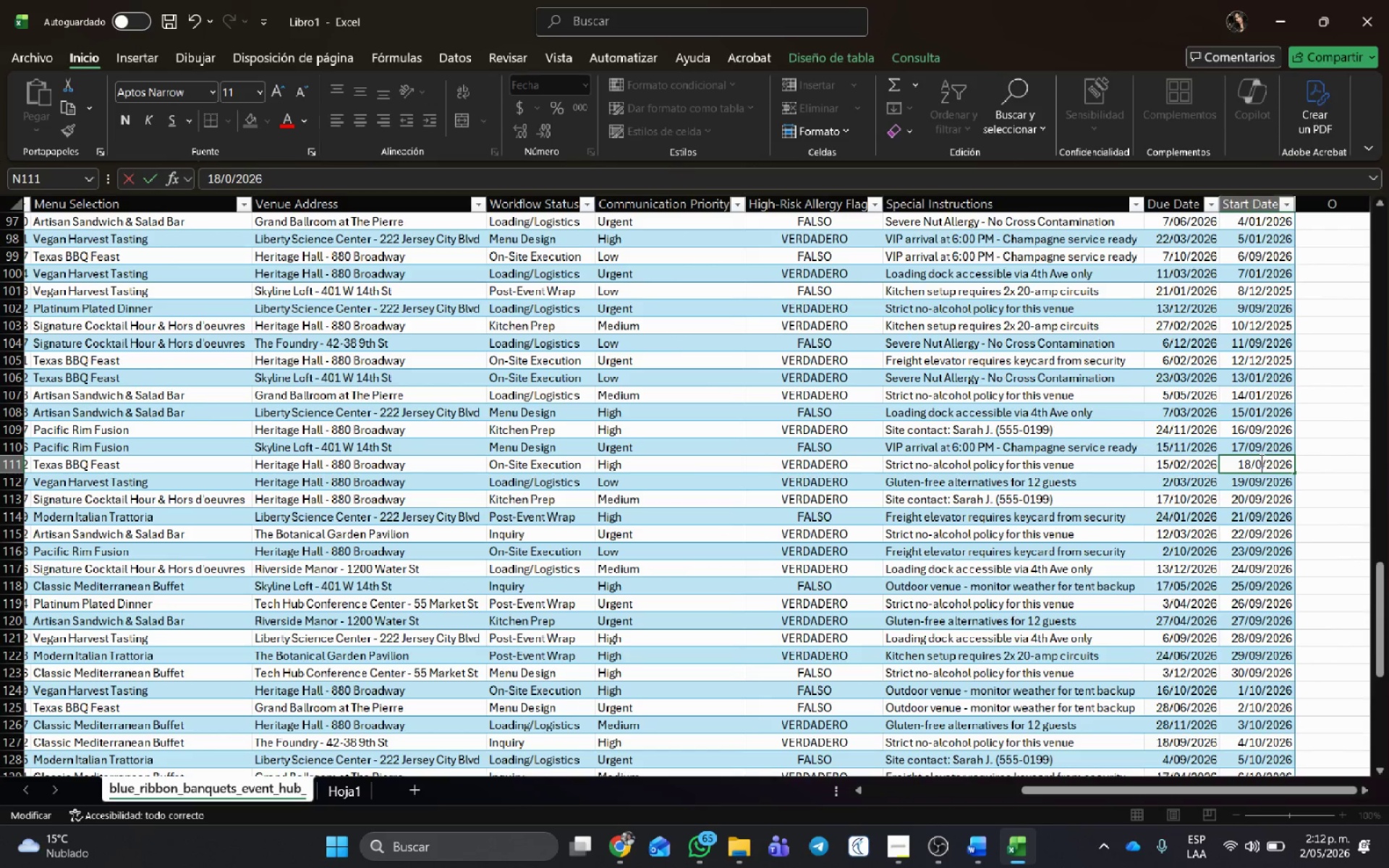 
key(Backspace)
 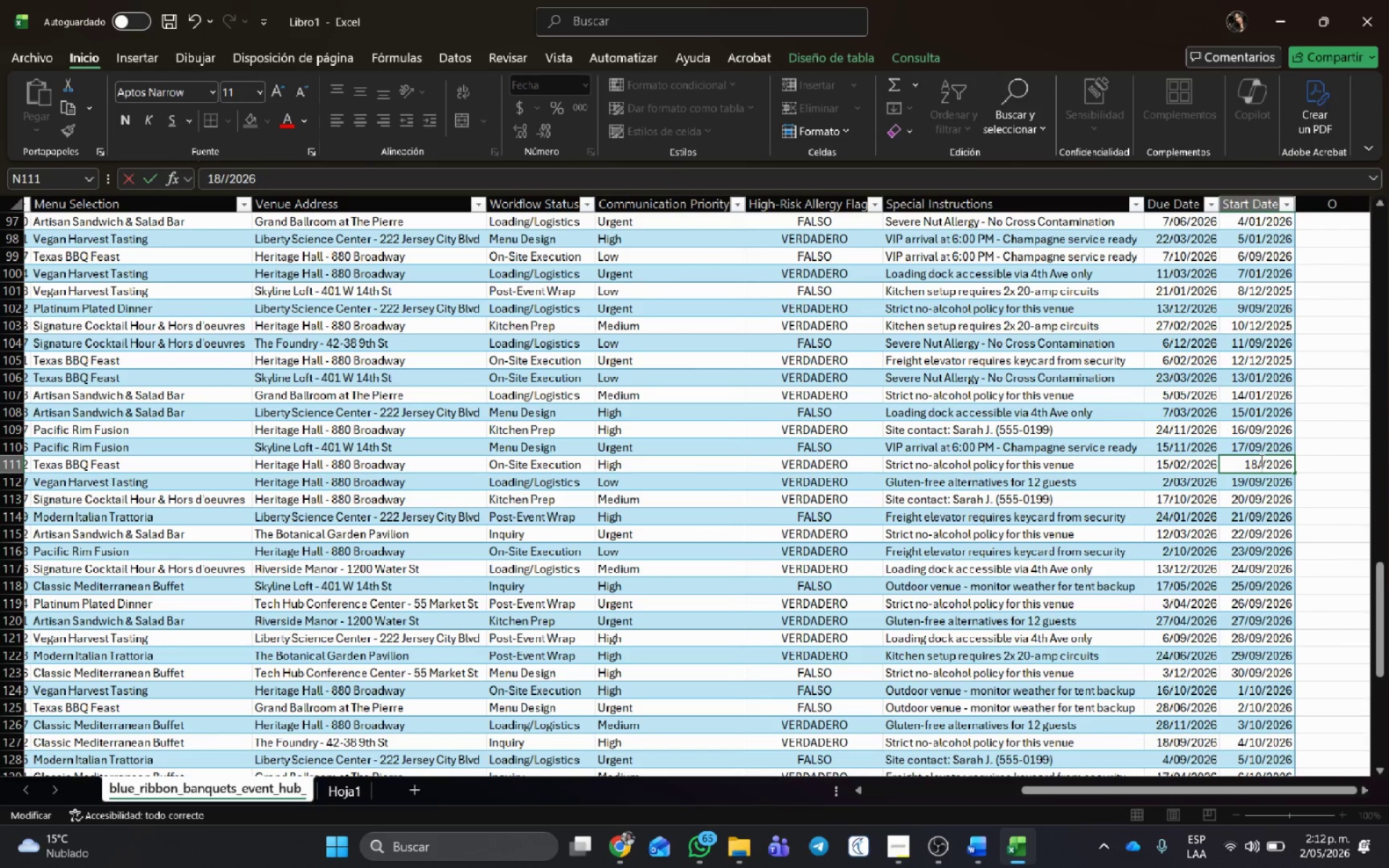 
key(Numpad0)
 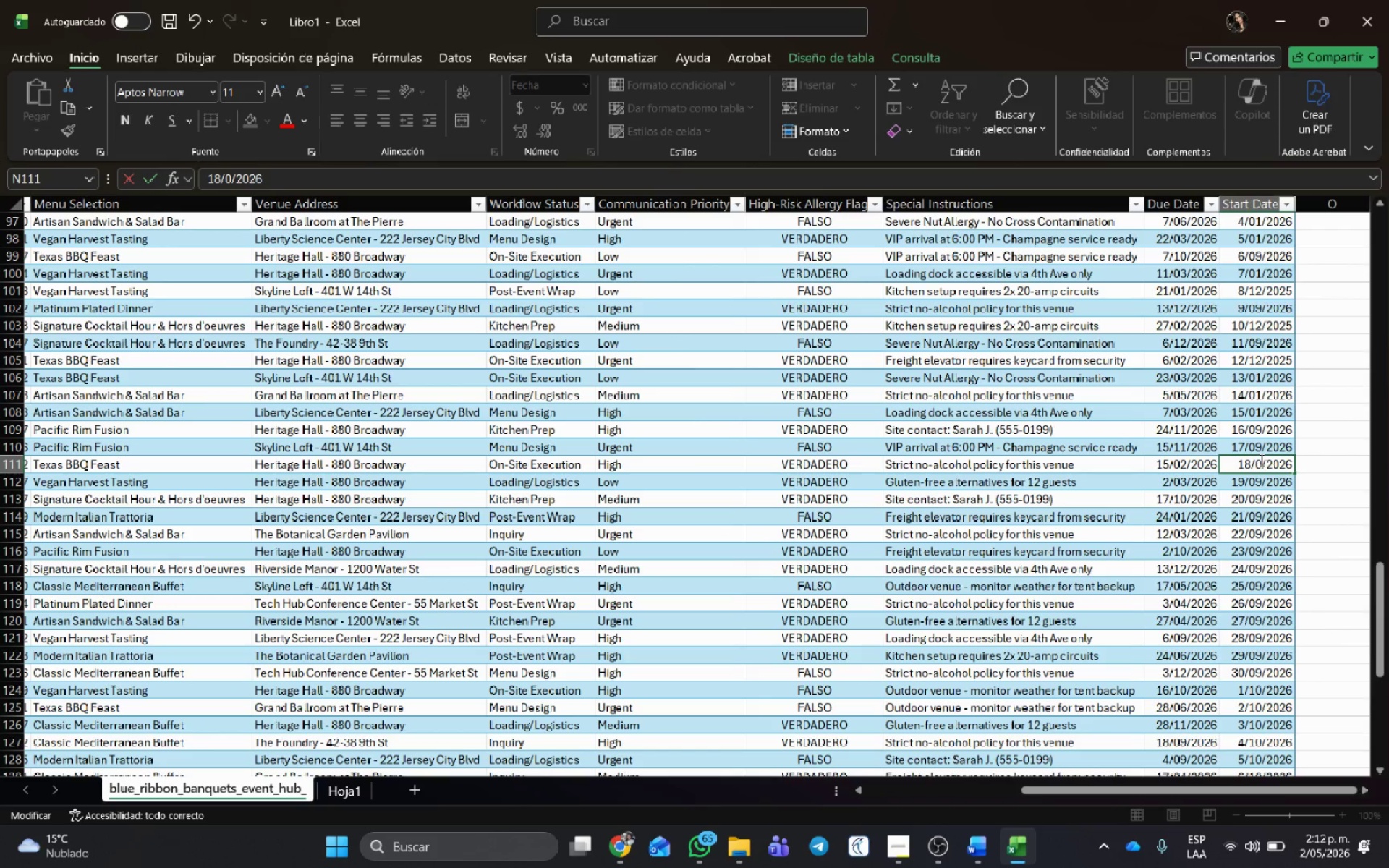 
key(Numpad1)
 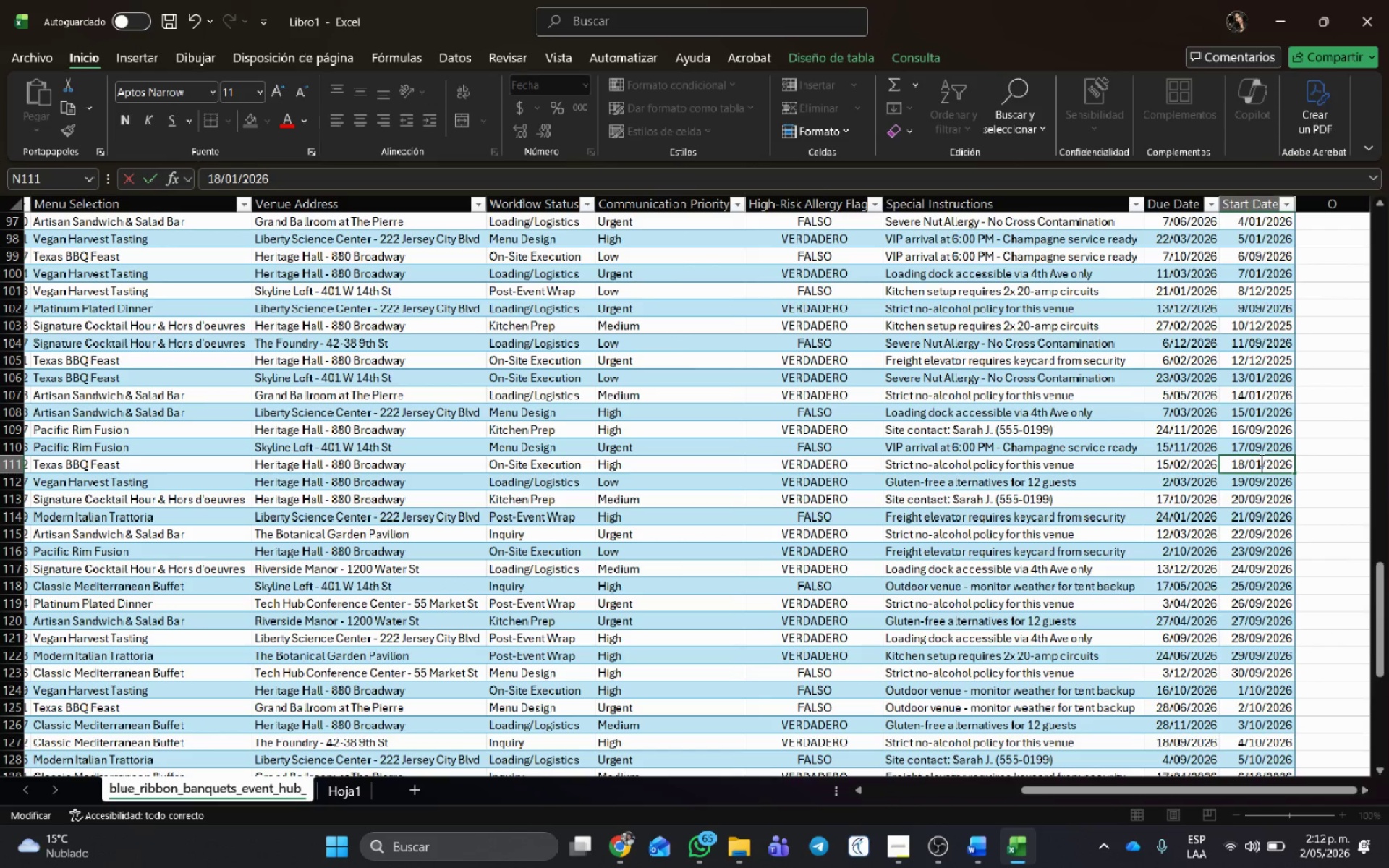 
key(NumpadEnter)
 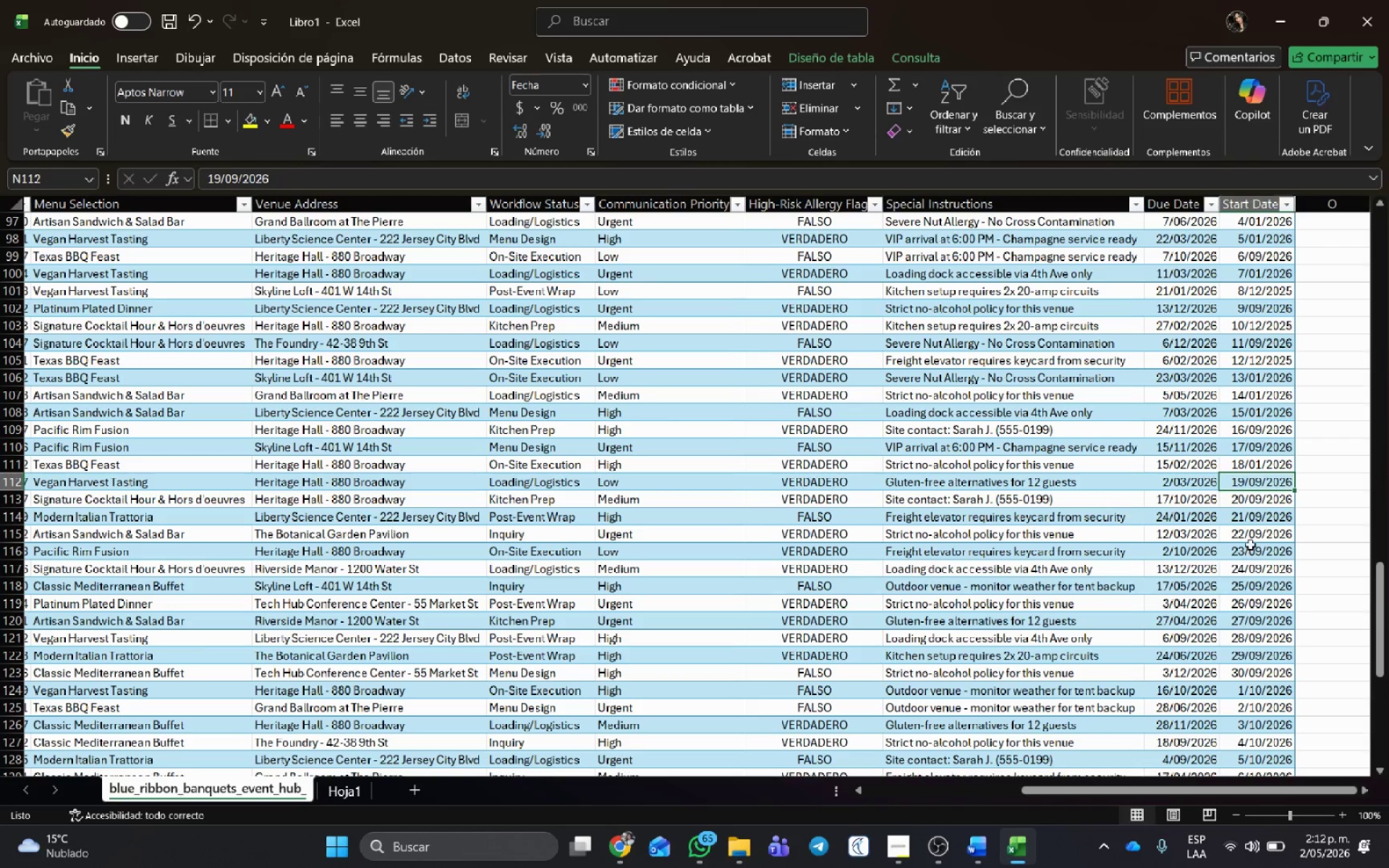 
scroll: coordinate [1250, 545], scroll_direction: down, amount: 1.0
 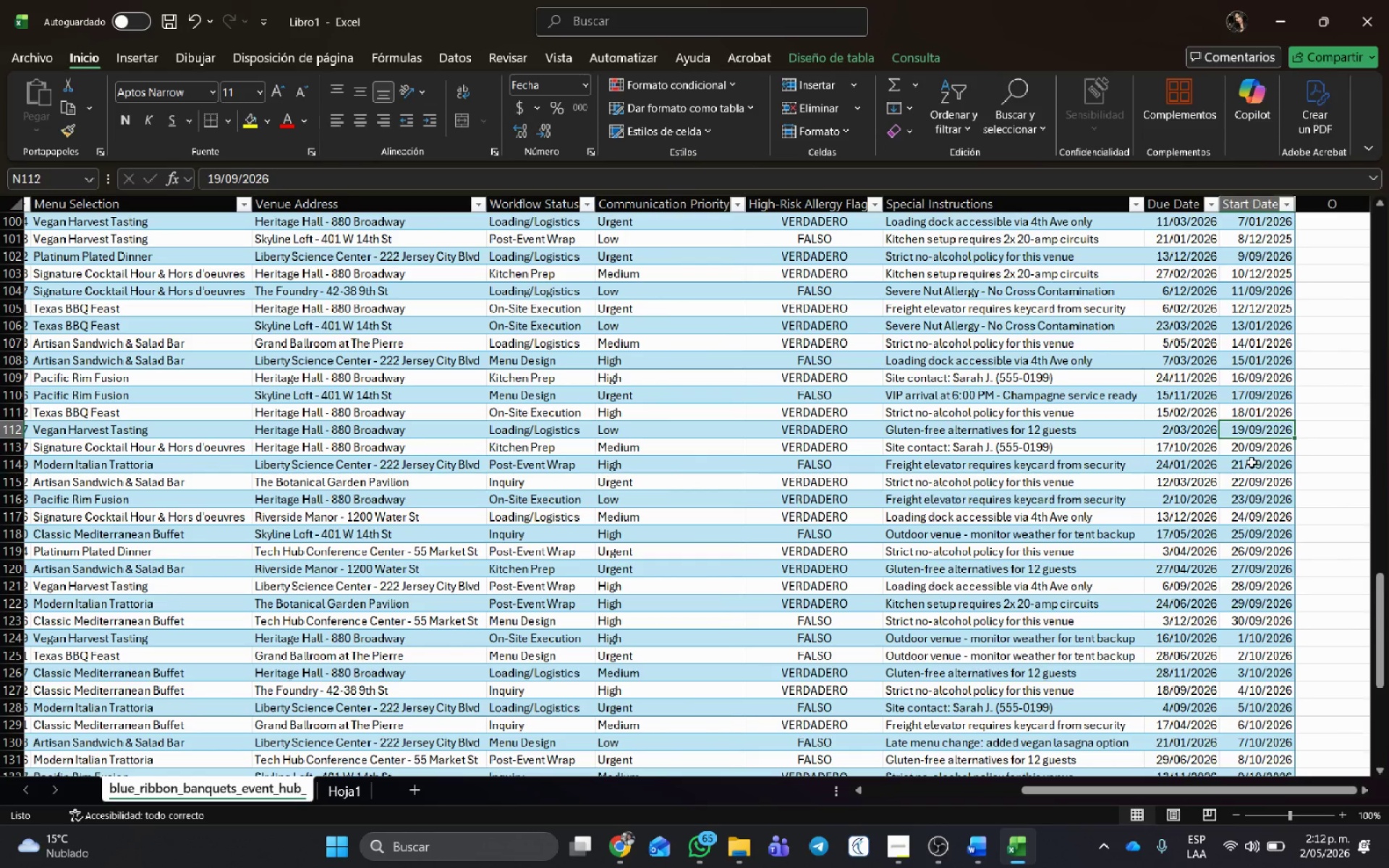 
double_click([1254, 461])
 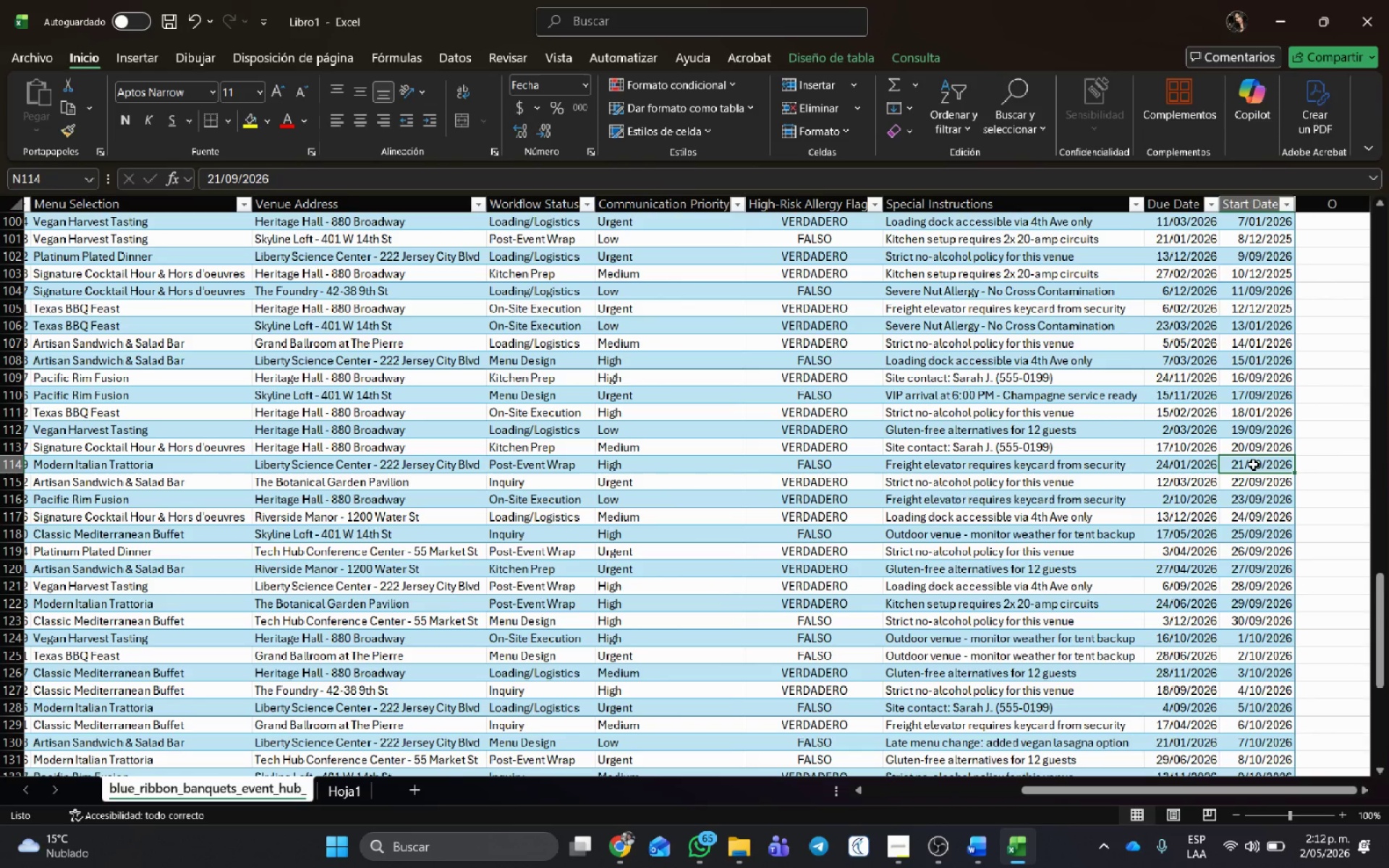 
double_click([1253, 464])
 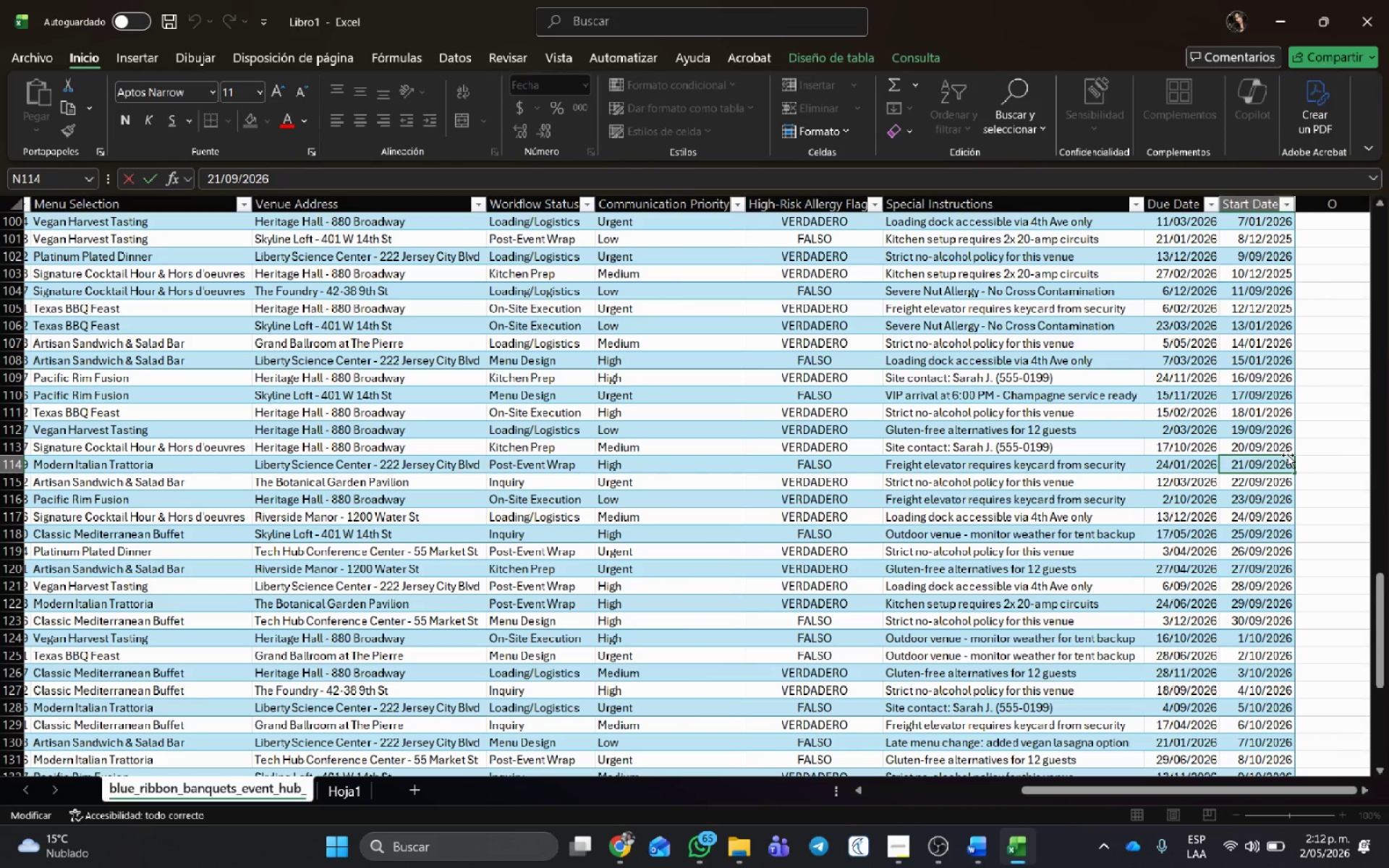 
key(Backspace)
 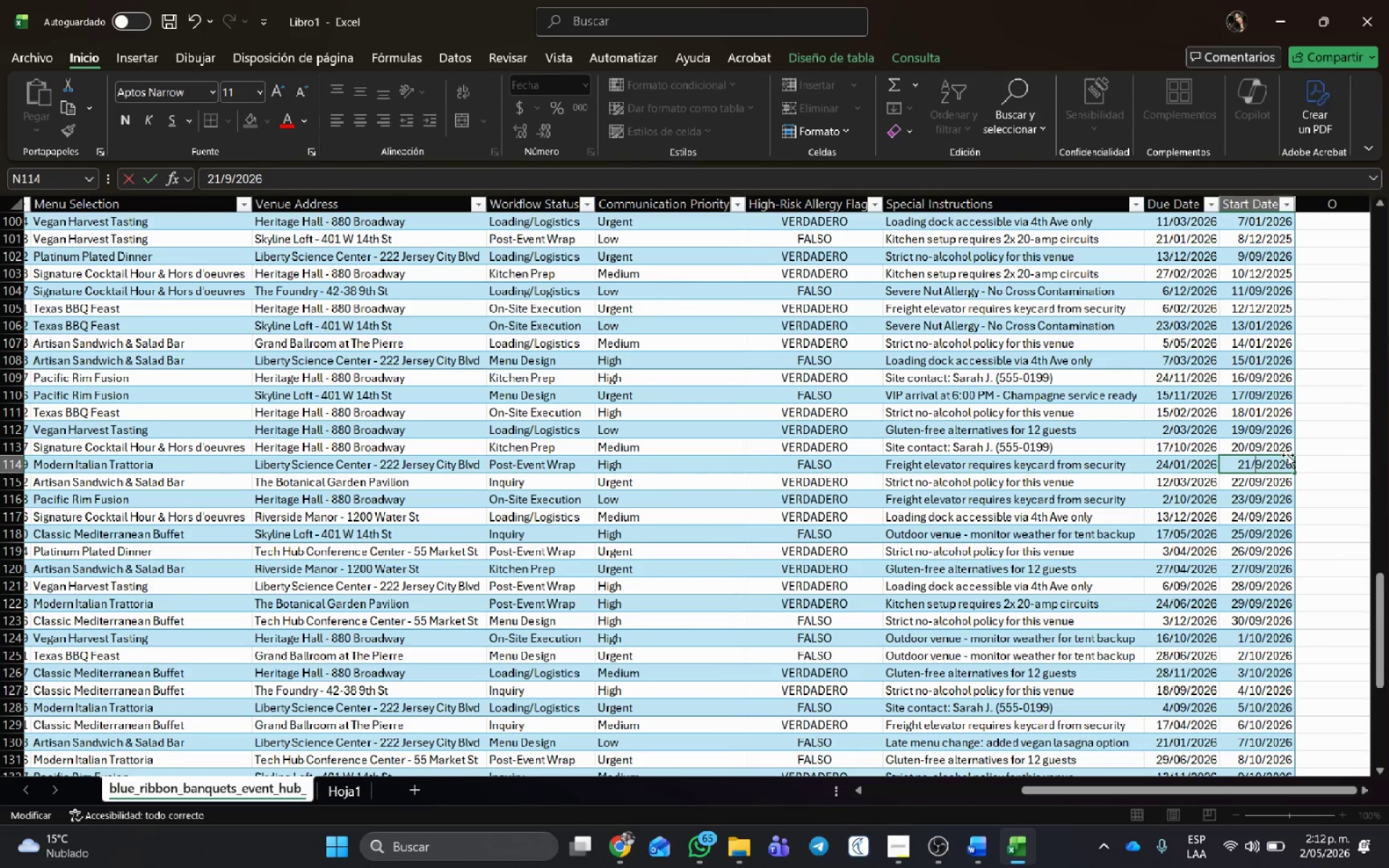 
key(Delete)
 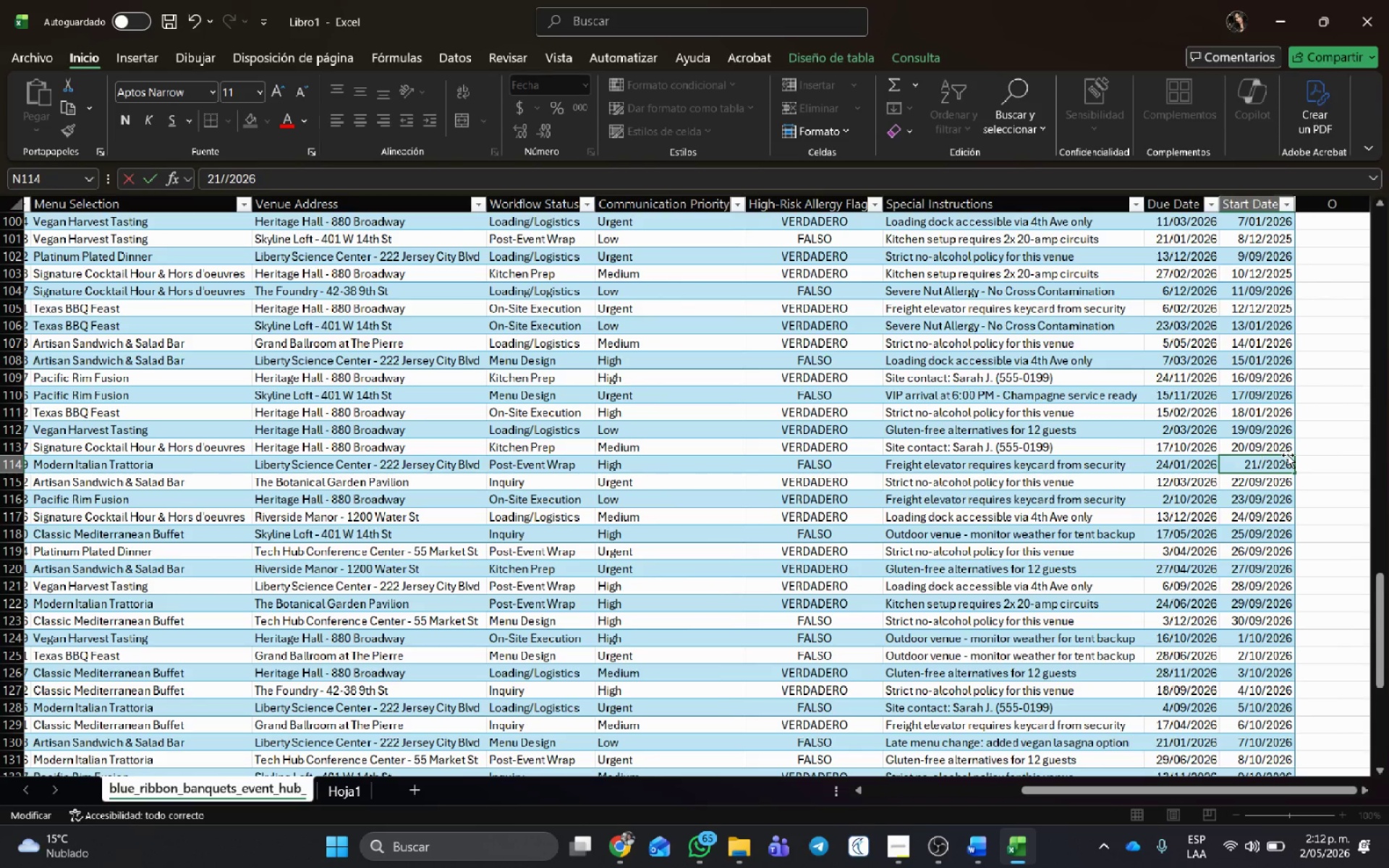 
key(Numpad1)
 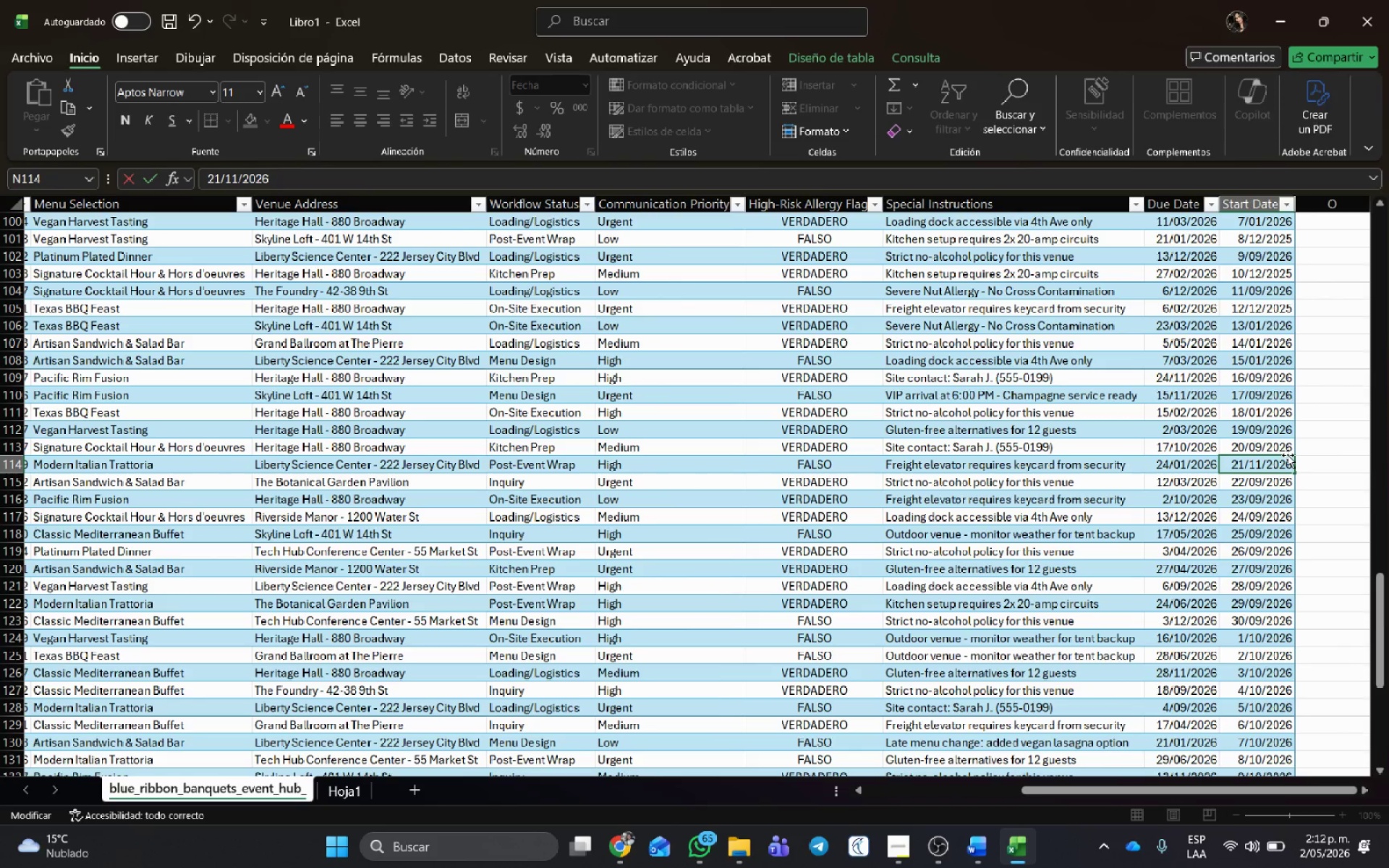 
key(Numpad1)
 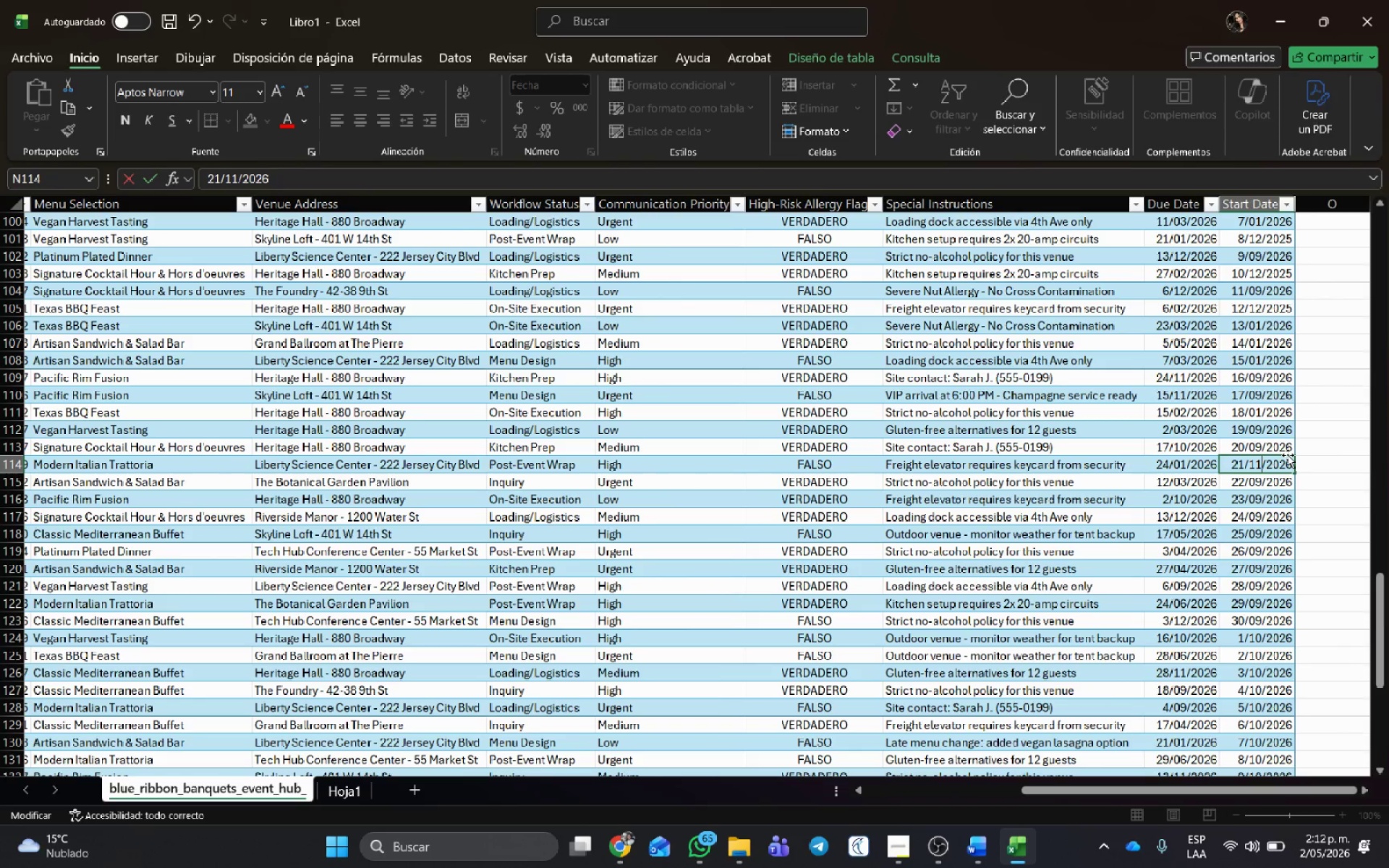 
key(ArrowDown)
 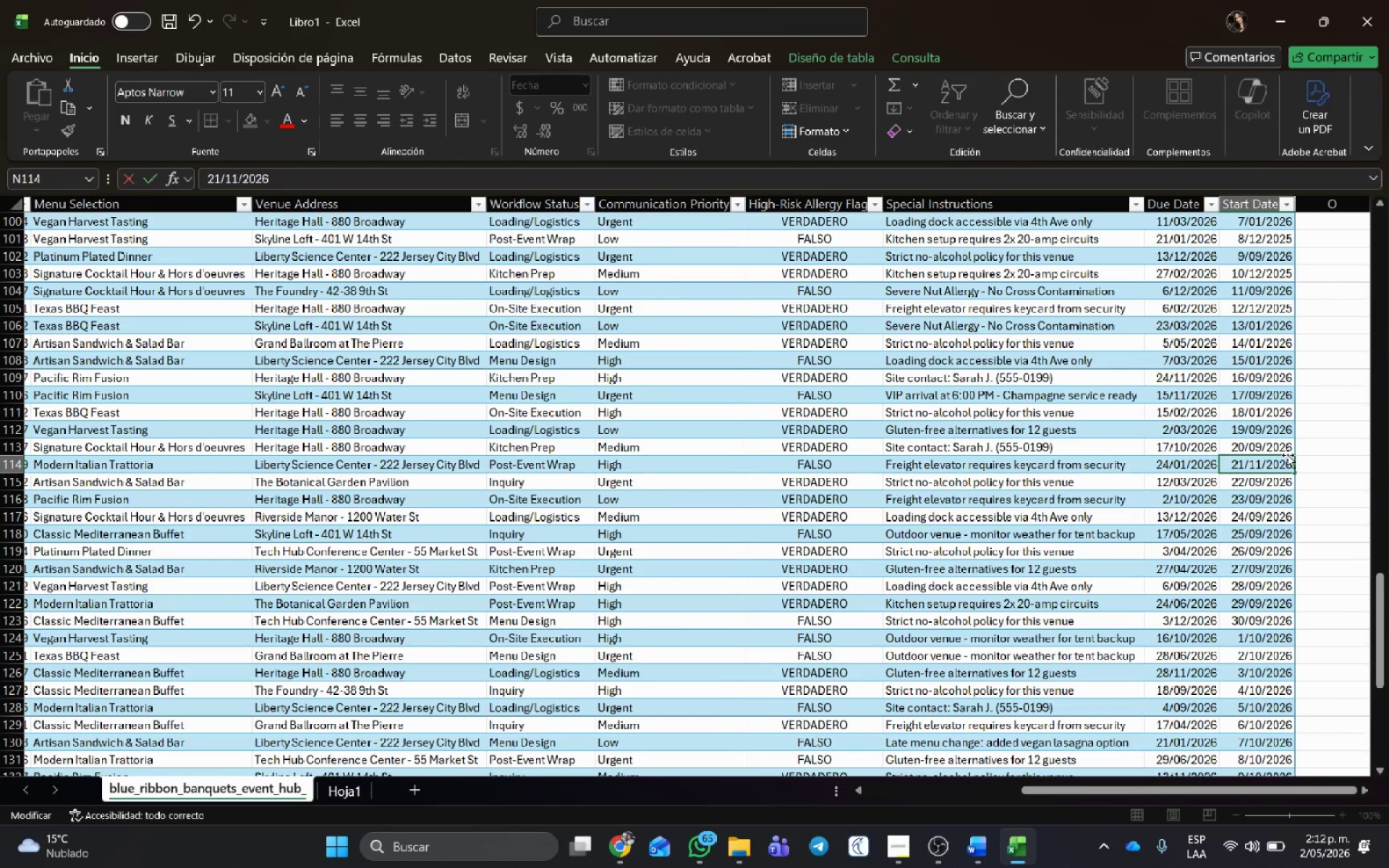 
key(Backspace)
 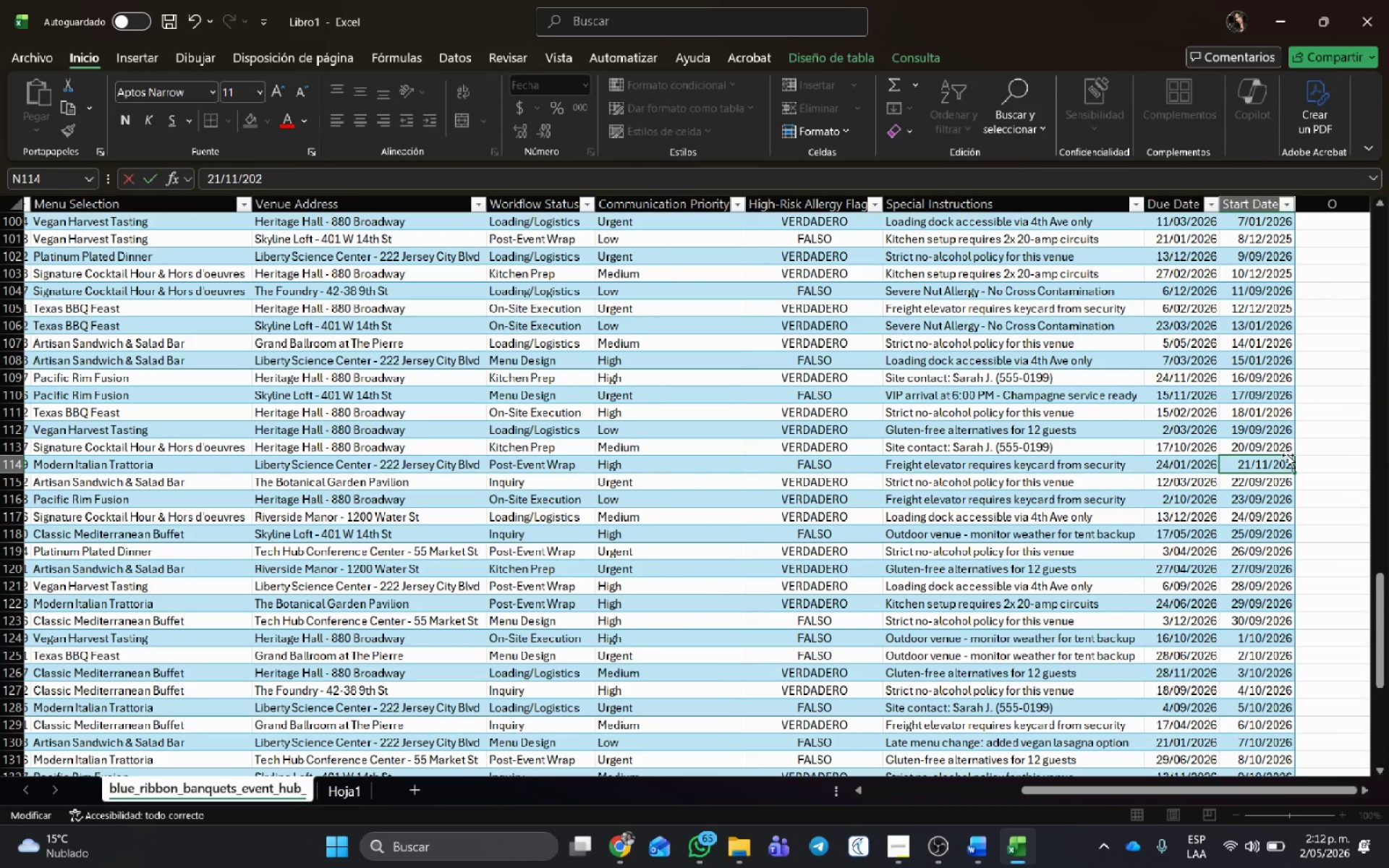 
key(Numpad5)
 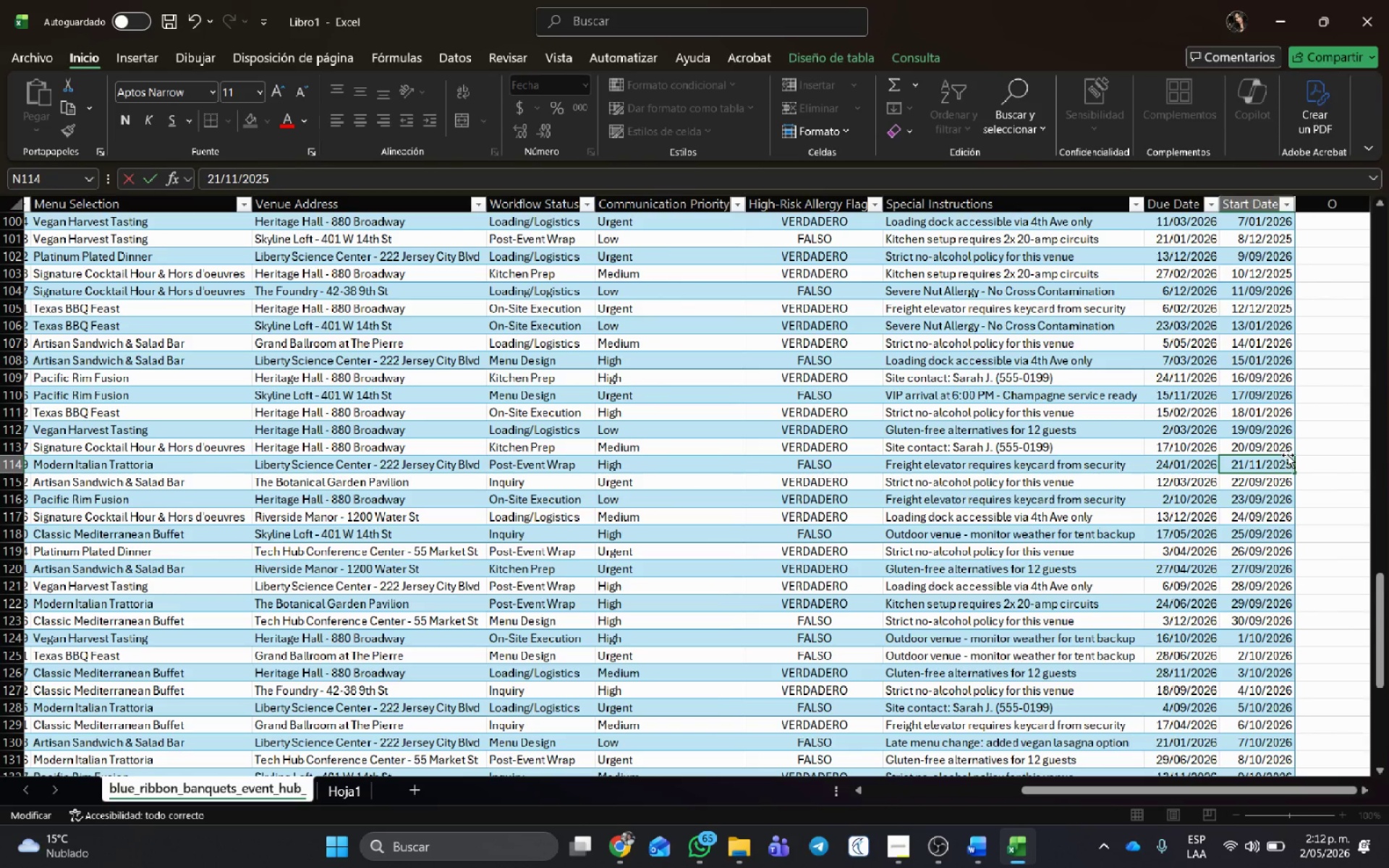 
key(NumpadEnter)
 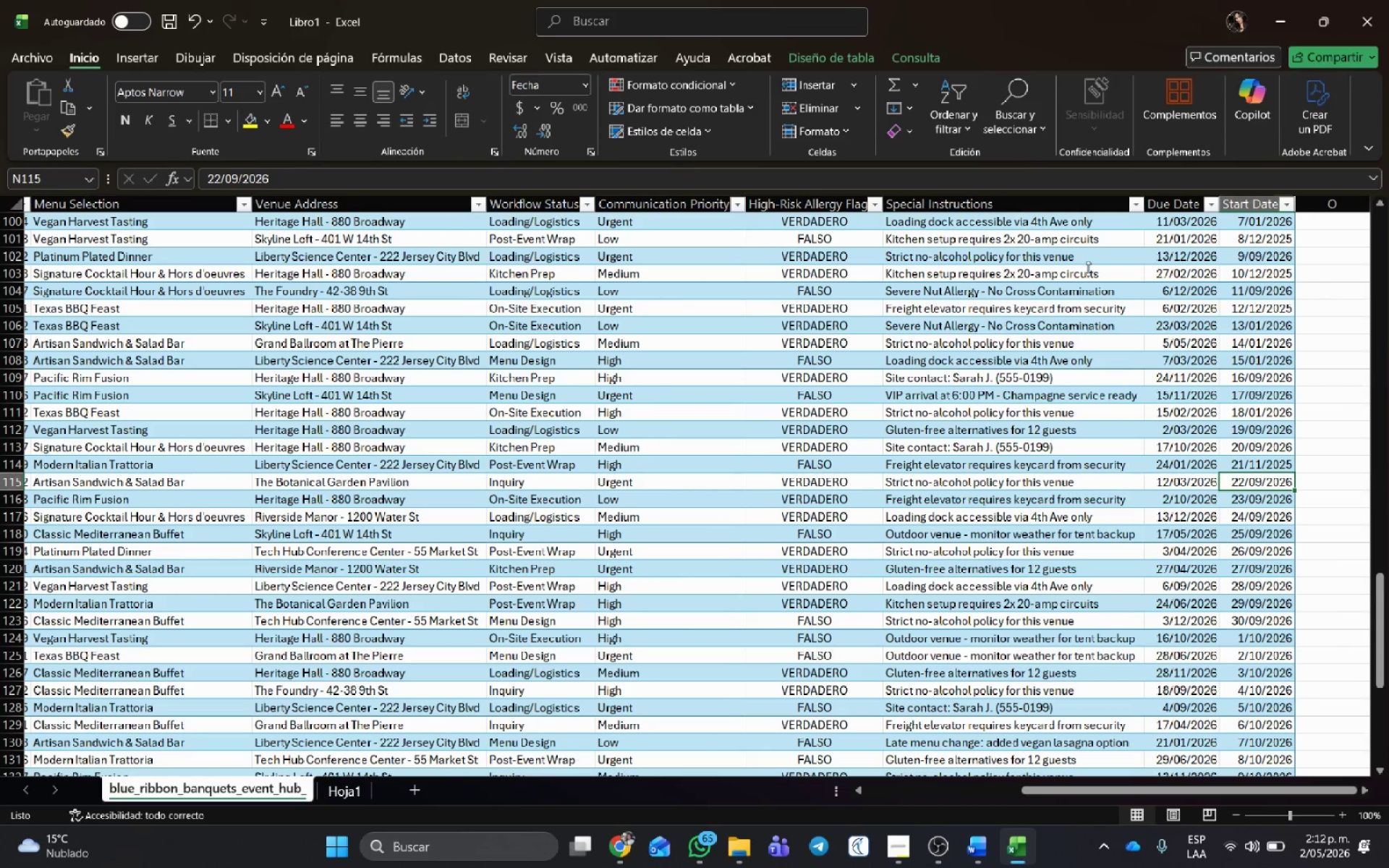 
scroll: coordinate [1308, 524], scroll_direction: down, amount: 2.0
 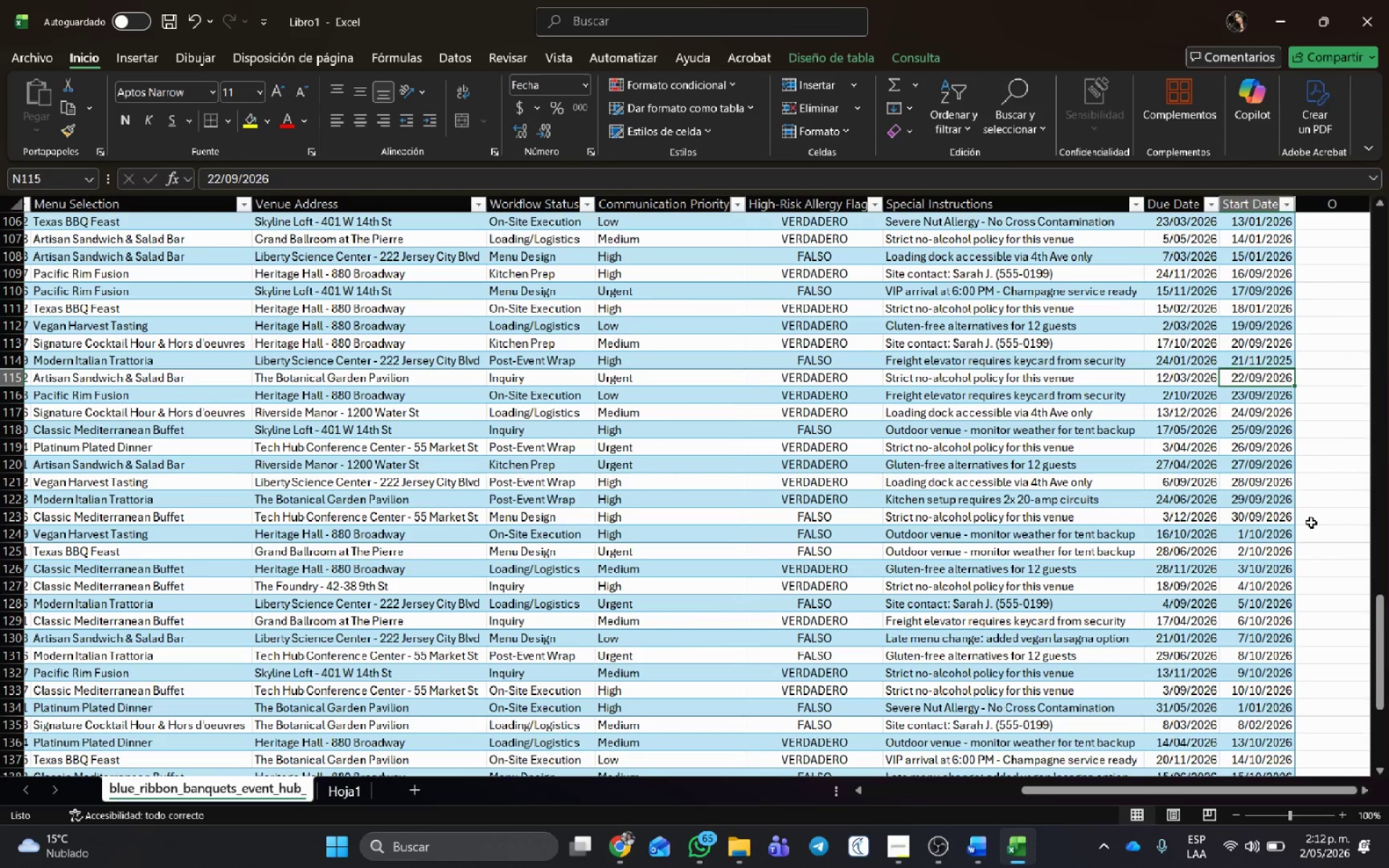 
wait(9.48)
 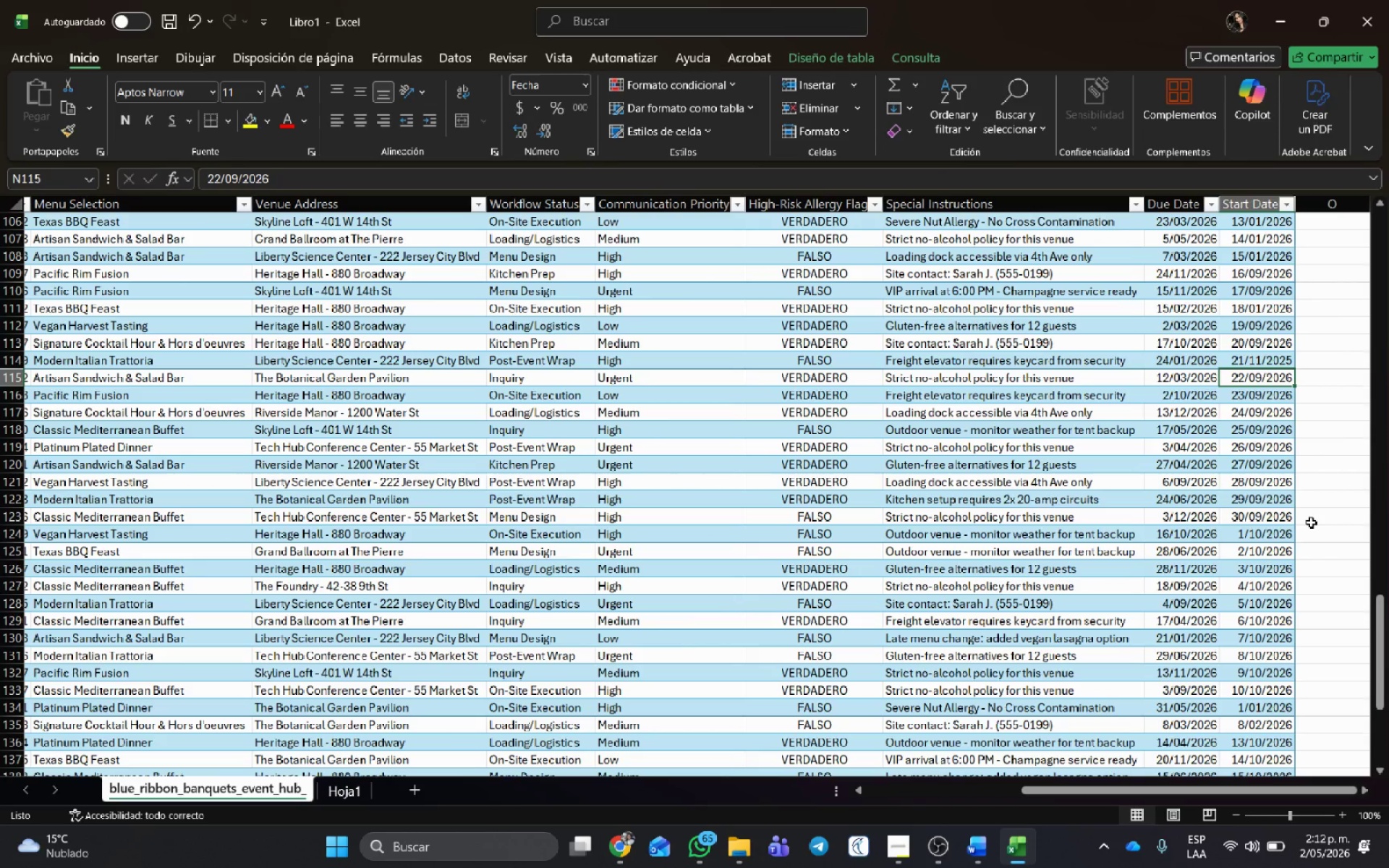 
double_click([1254, 430])
 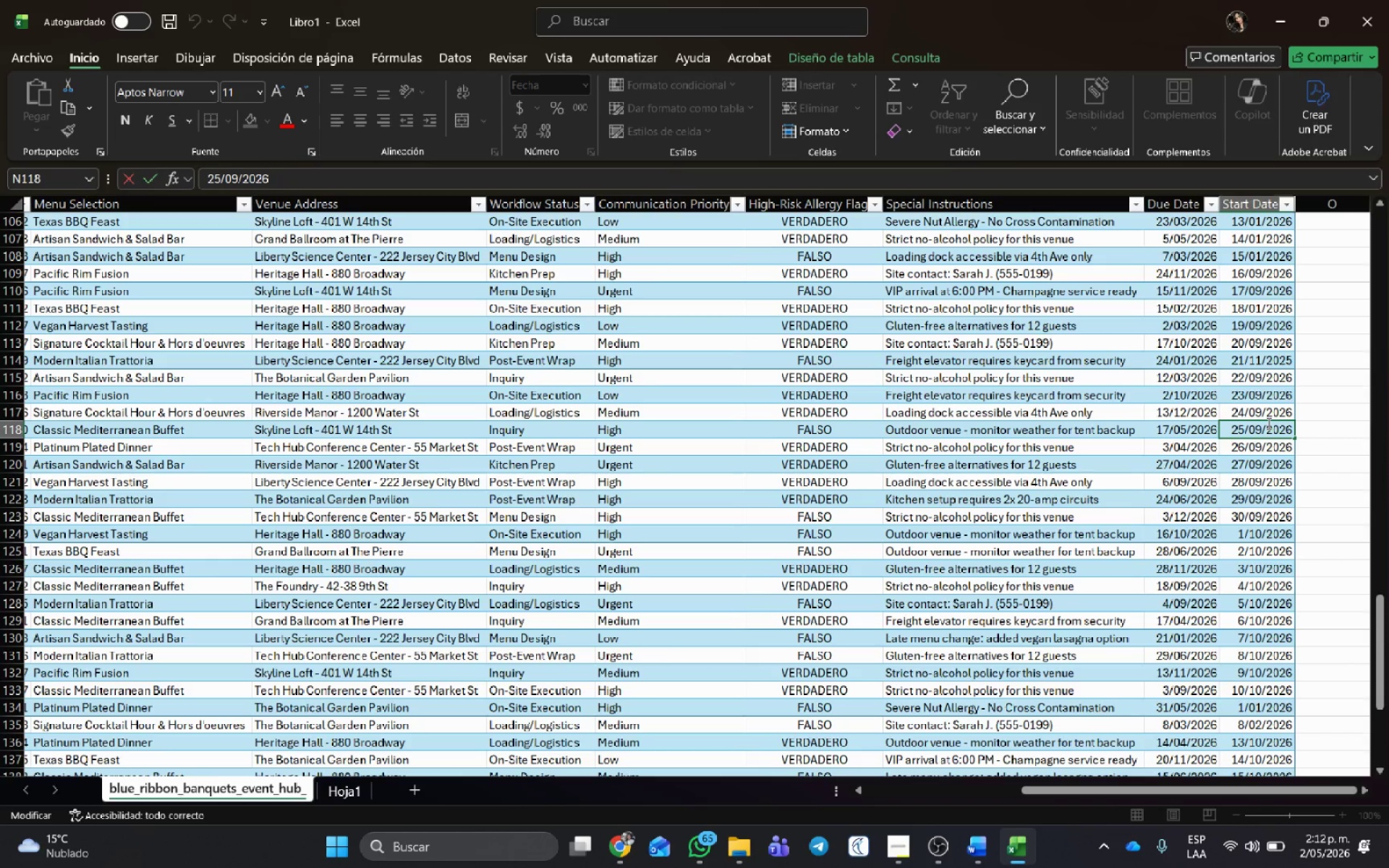 
key(Delete)
 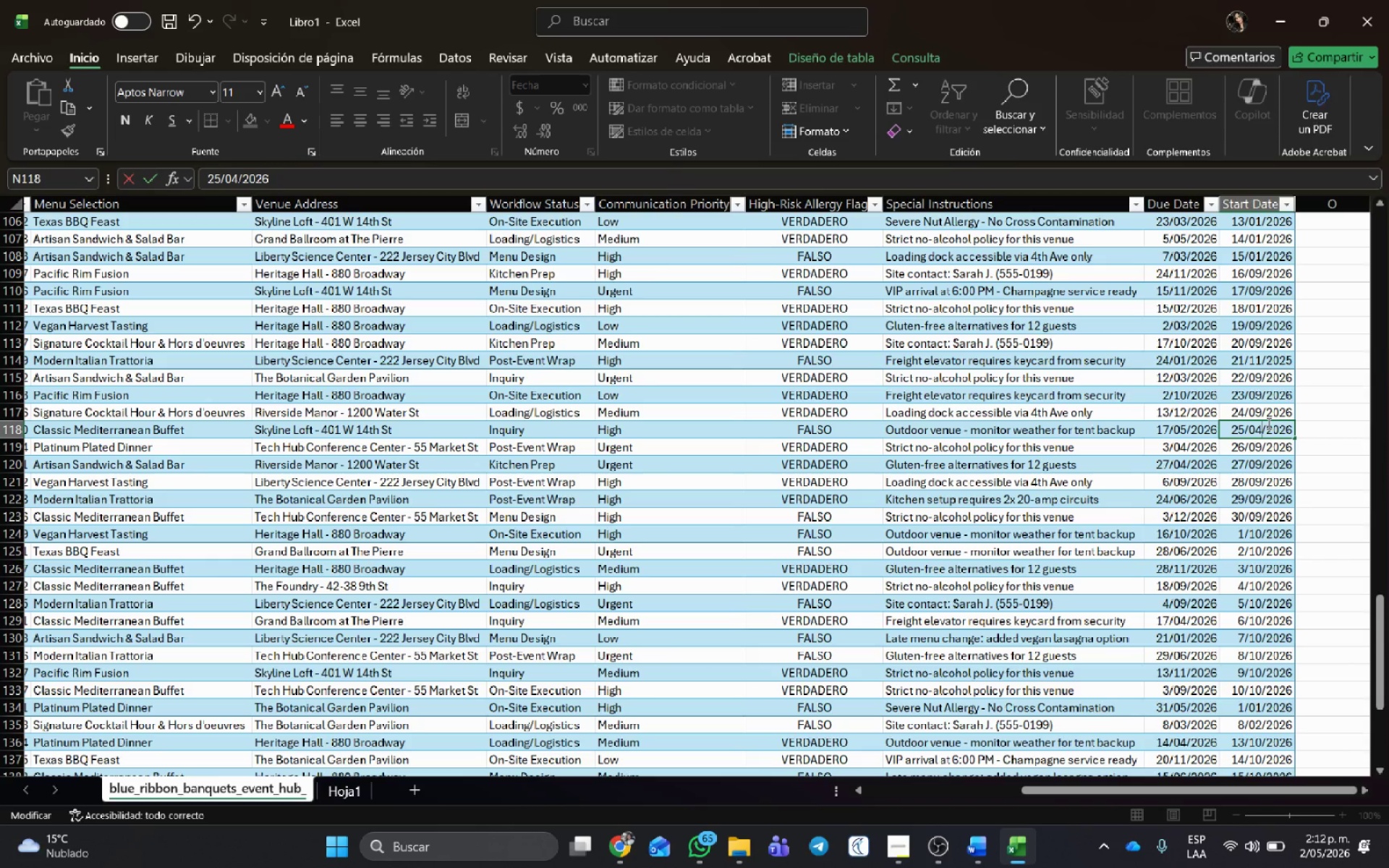 
key(Numpad4)
 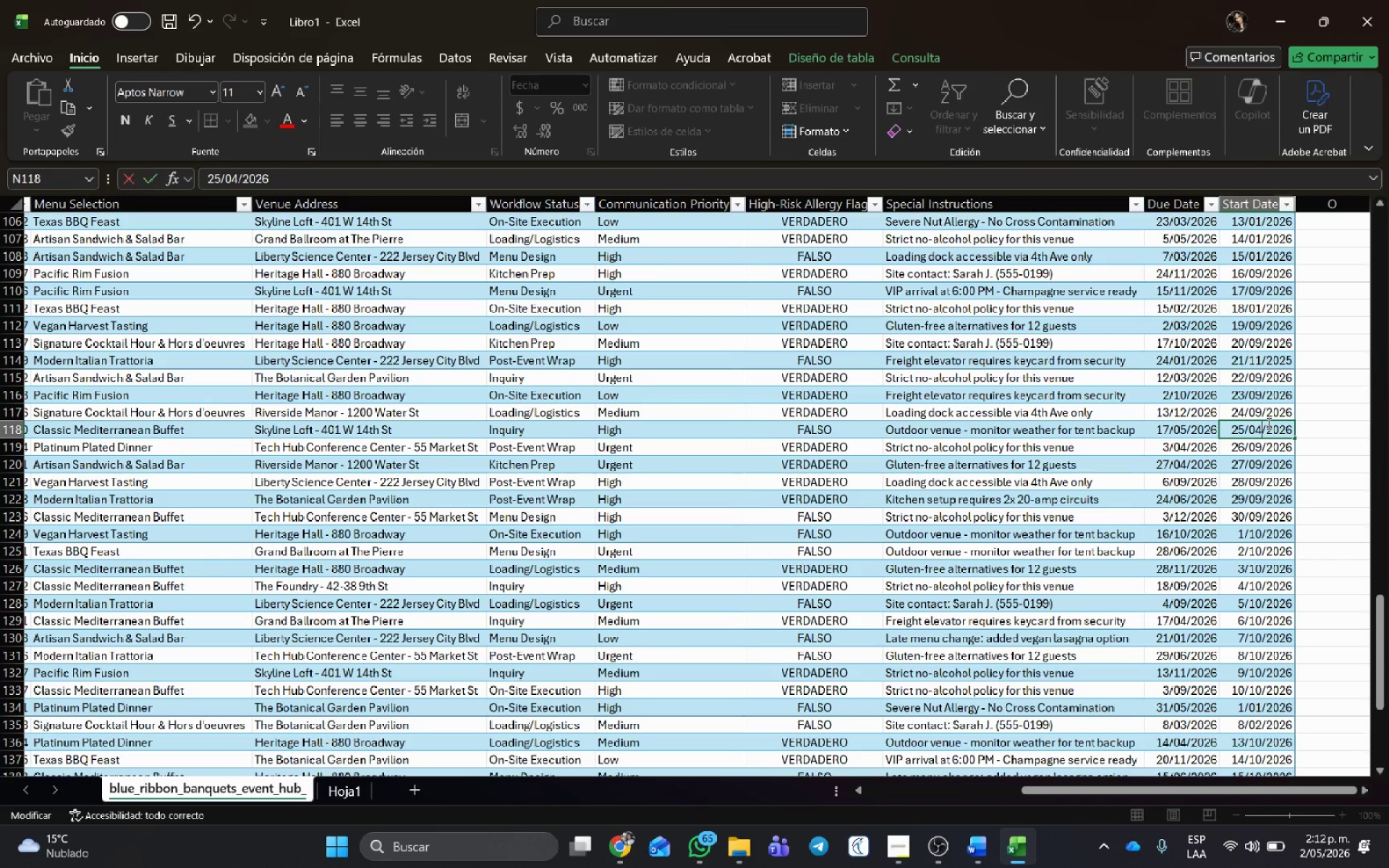 
key(NumpadEnter)
 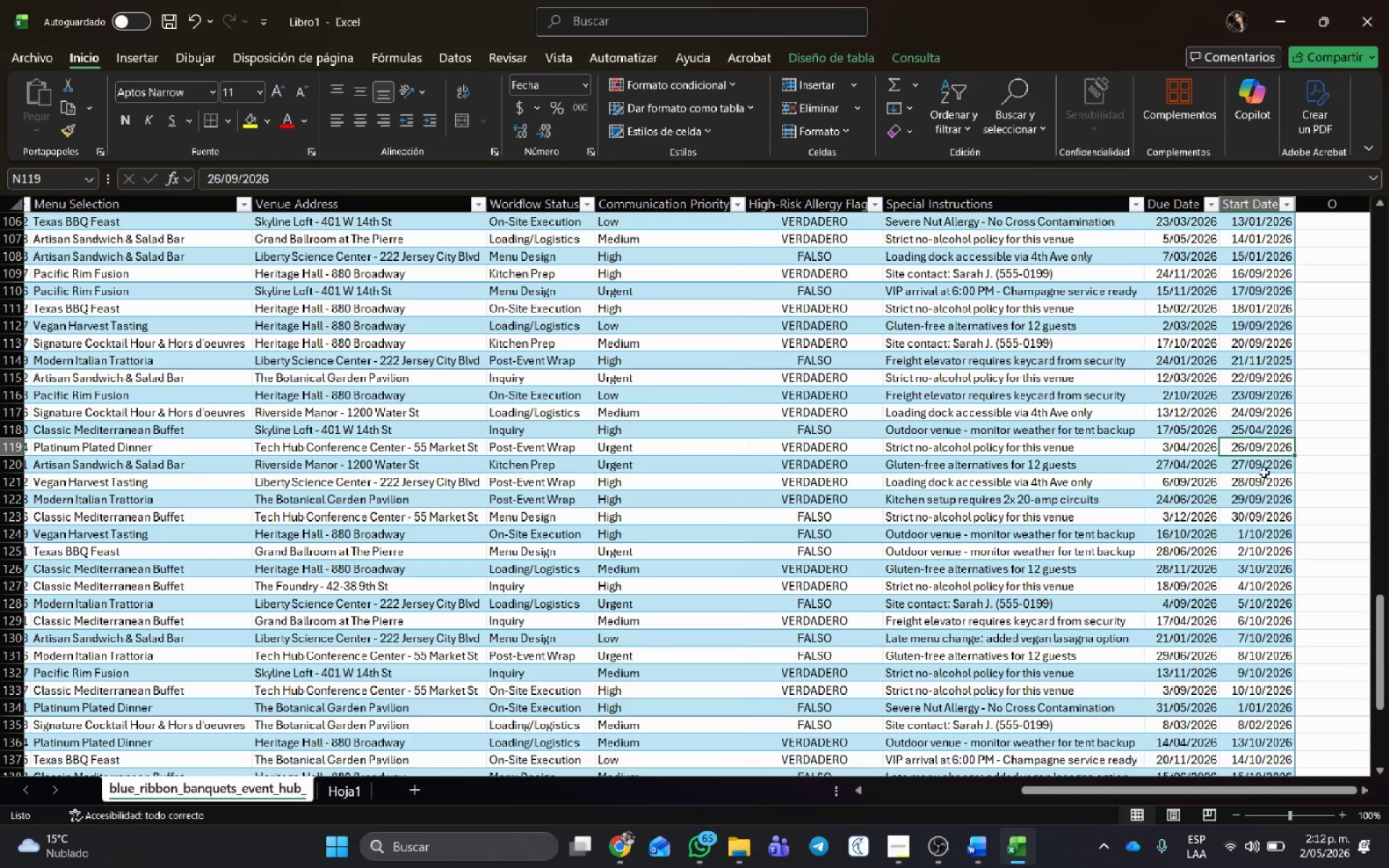 
left_click([1258, 447])
 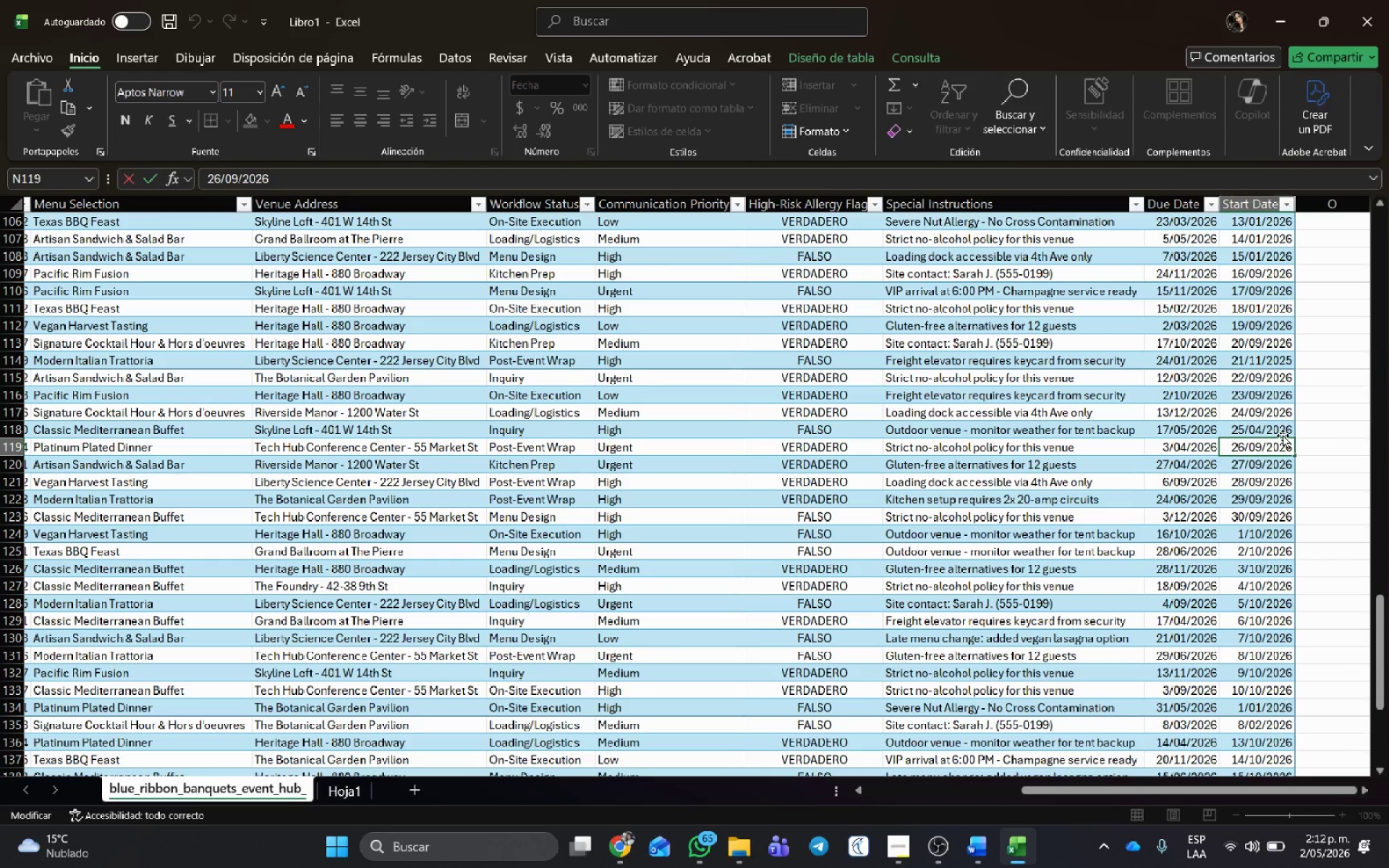 
key(Delete)
 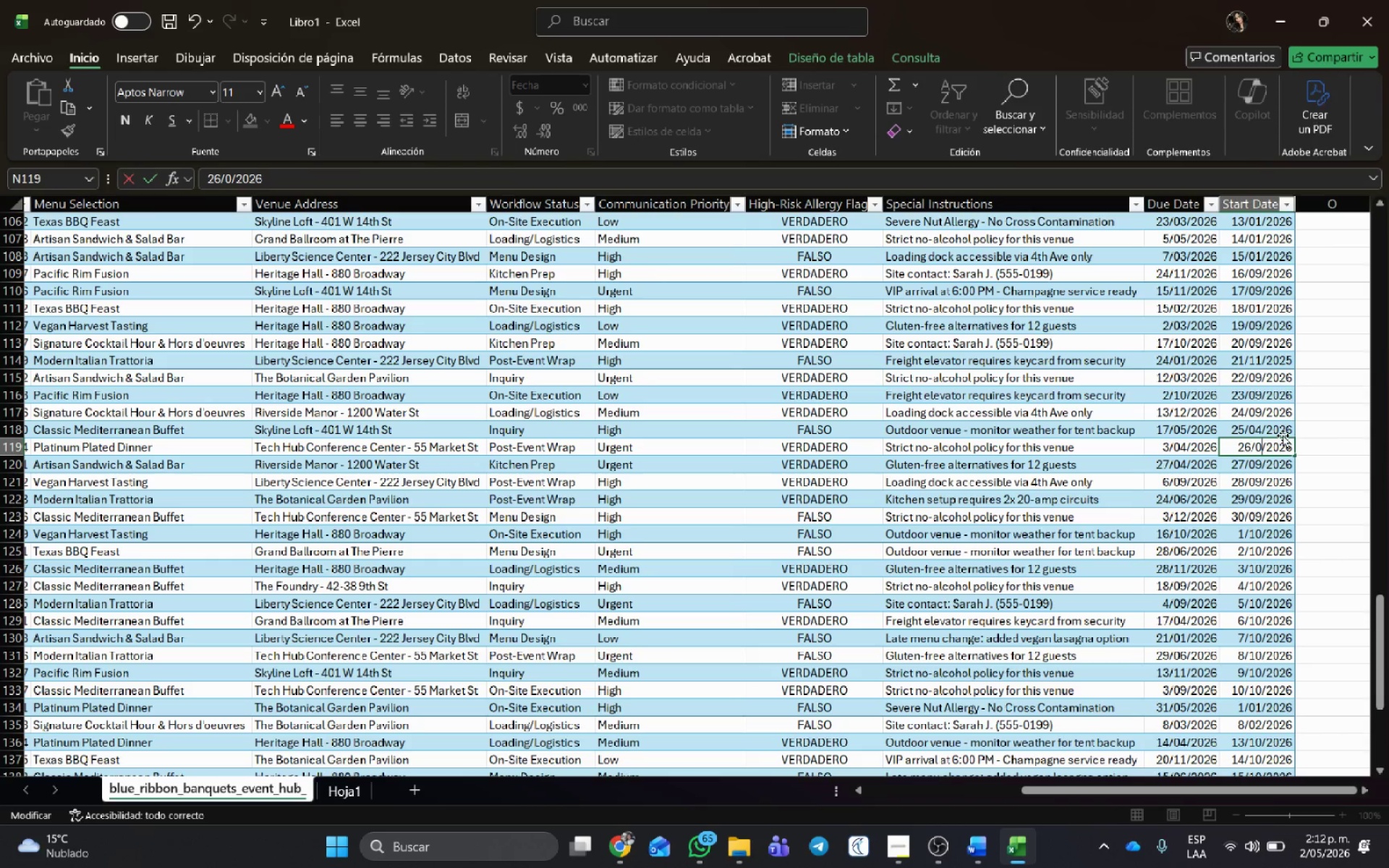 
key(Numpad2)
 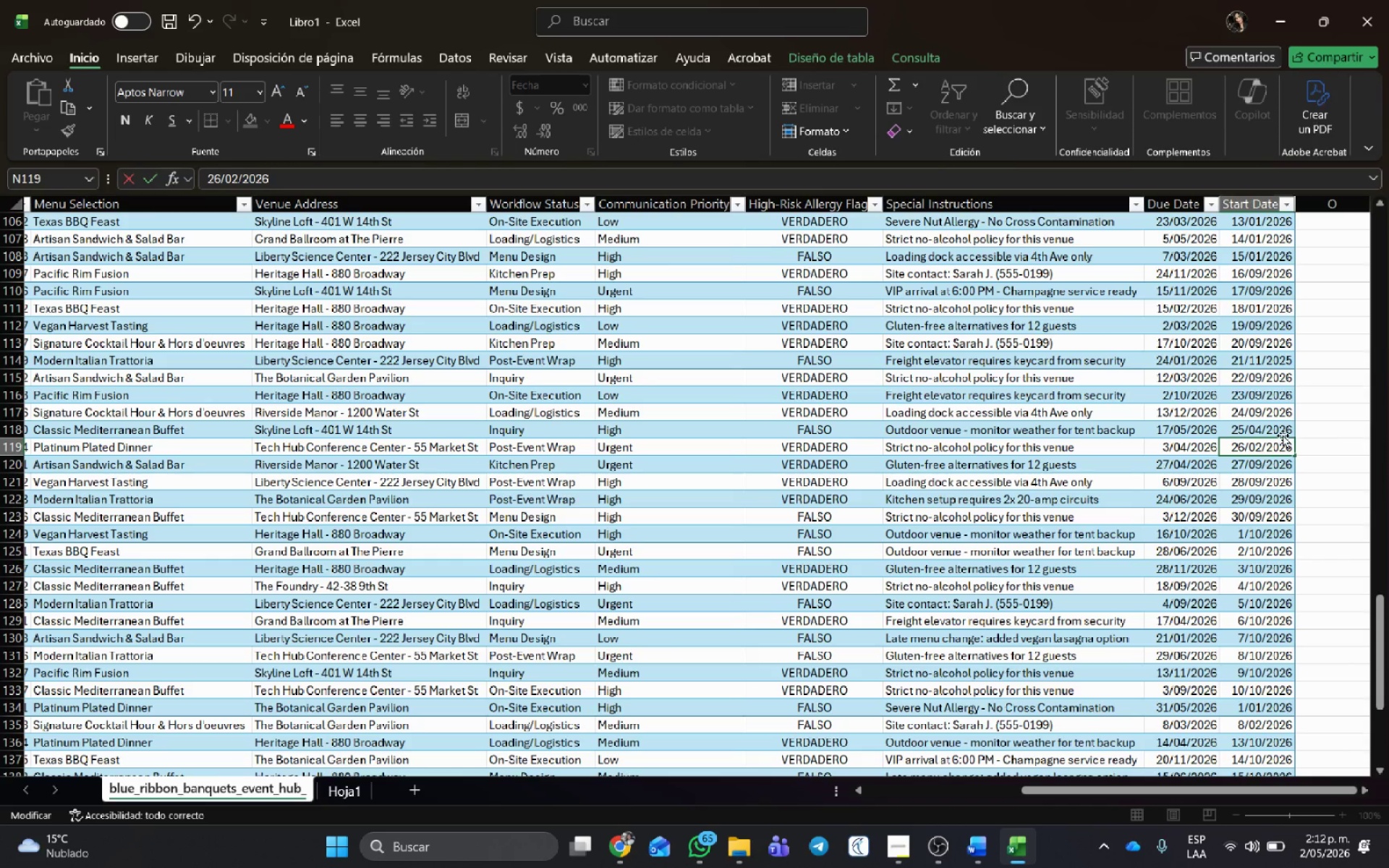 
key(NumpadEnter)
 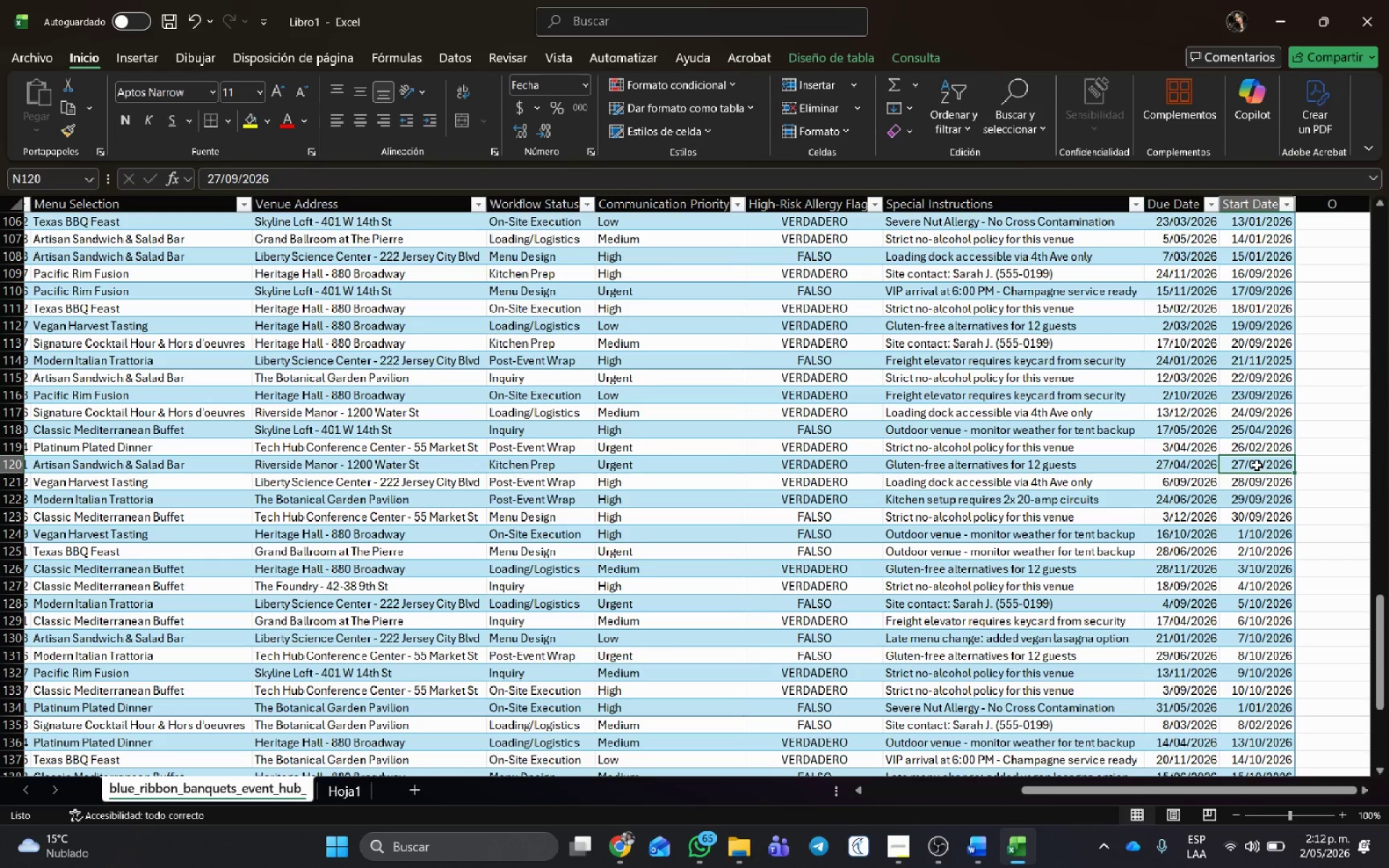 
double_click([1257, 463])
 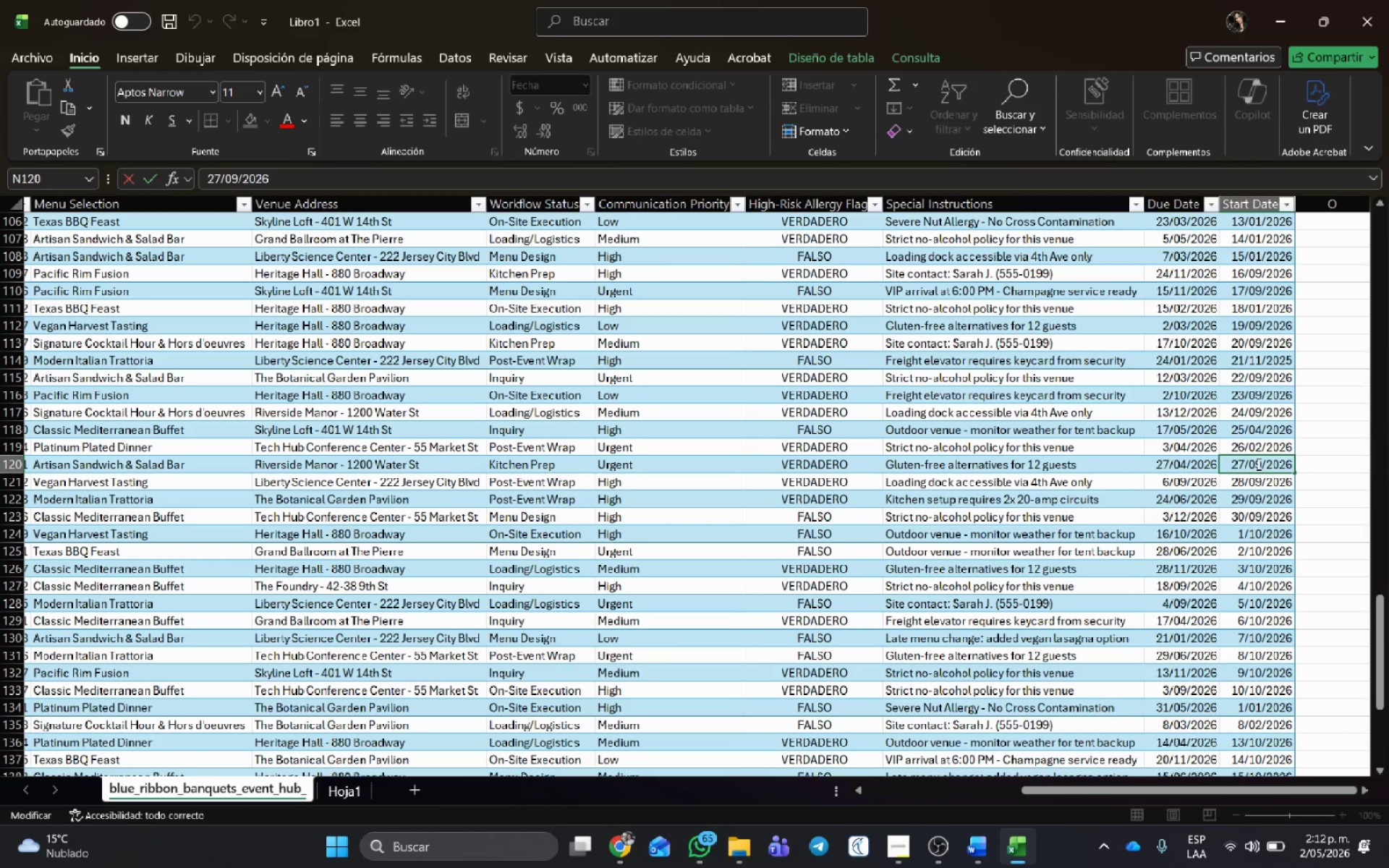 
key(Delete)
 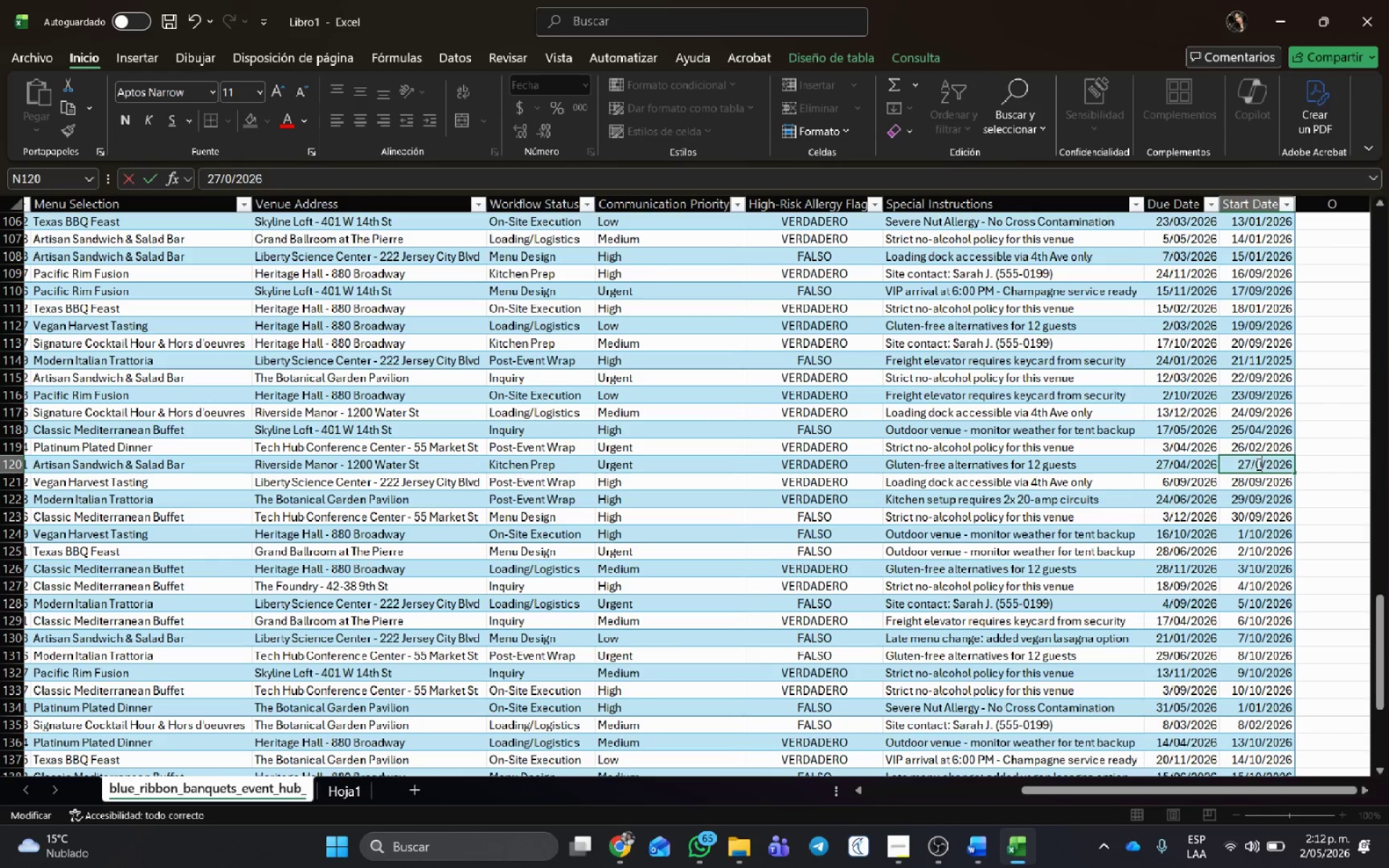 
key(Numpad2)
 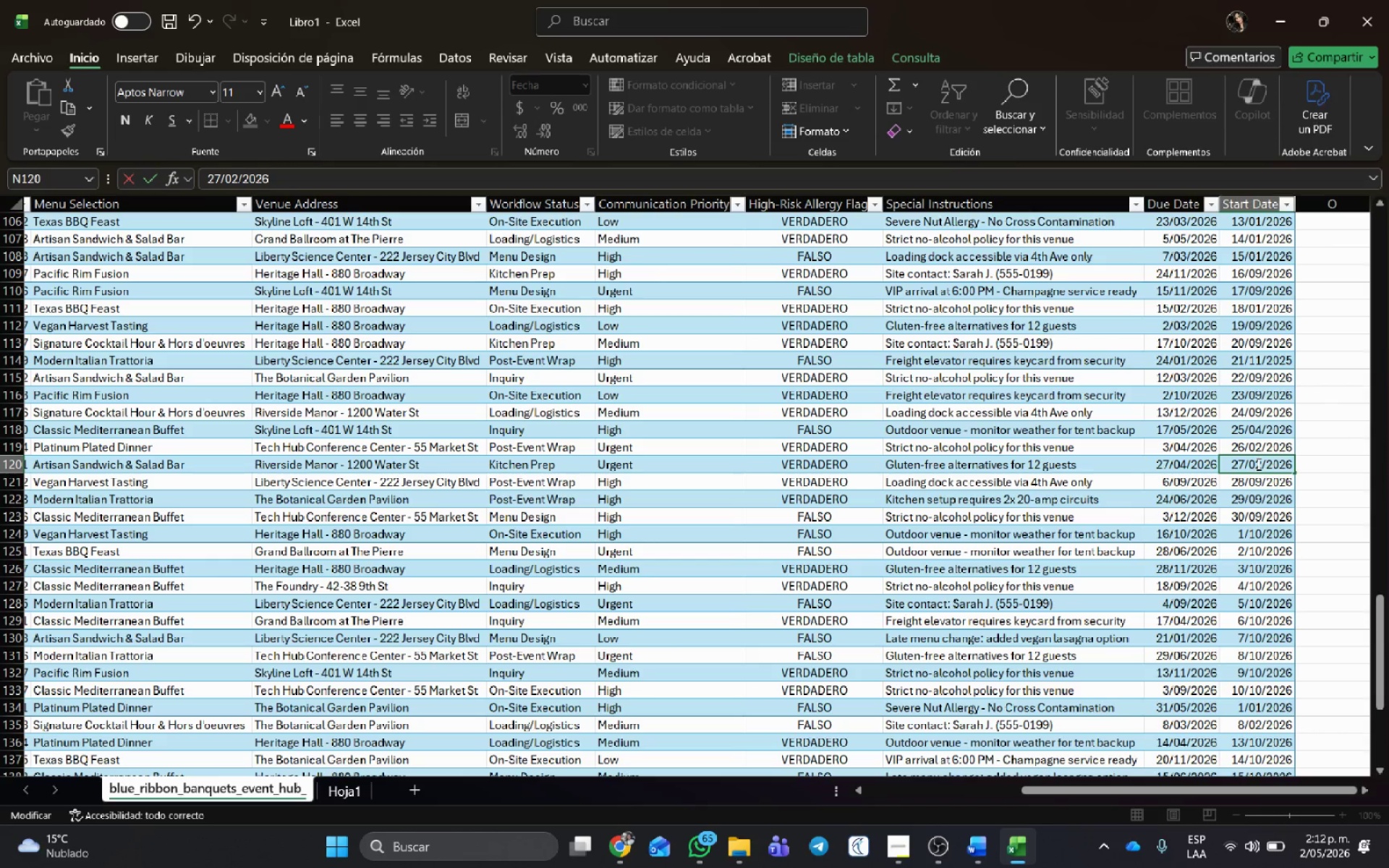 
hold_key(key=NumpadEnter, duration=0.38)
 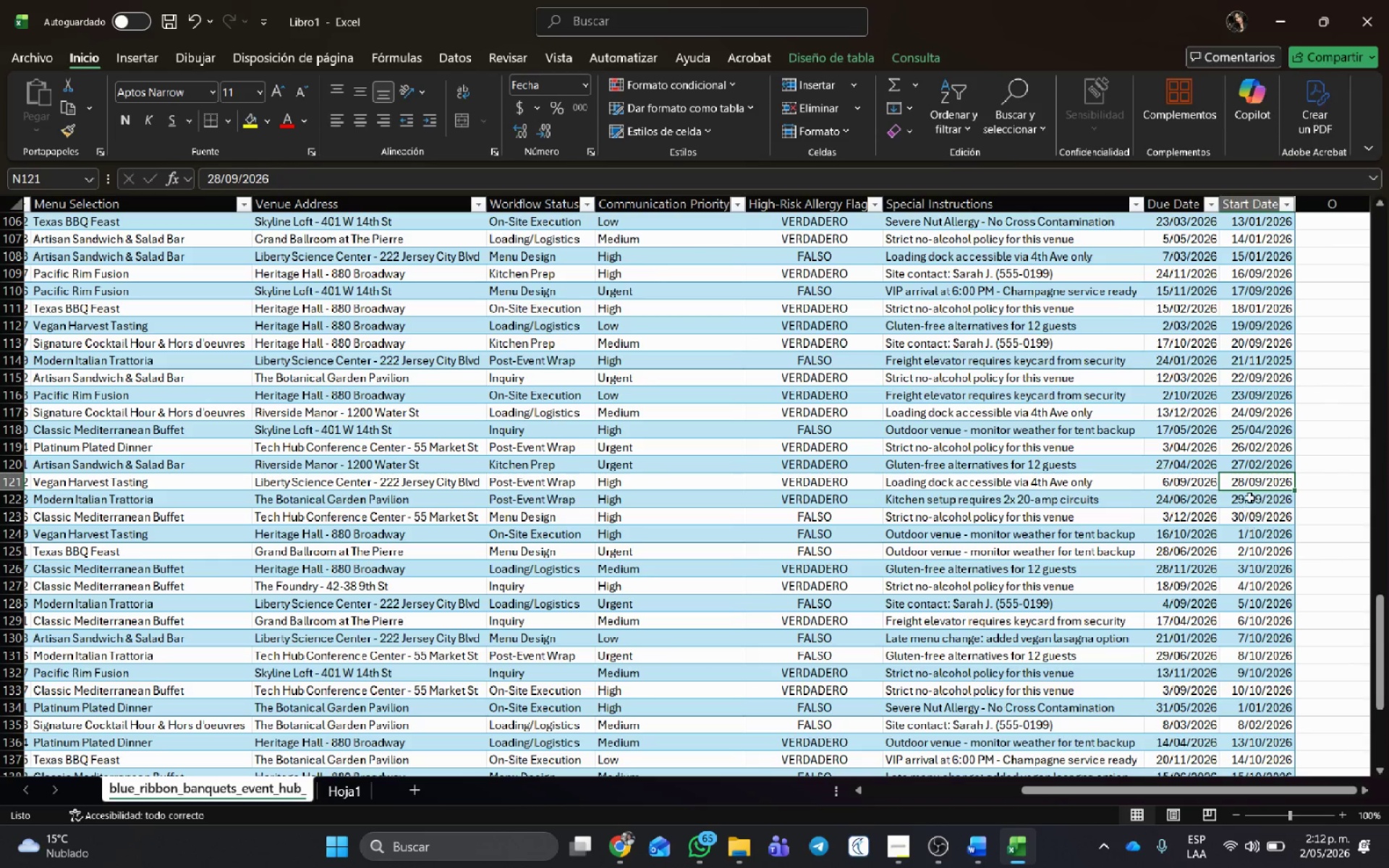 
left_click([1261, 480])
 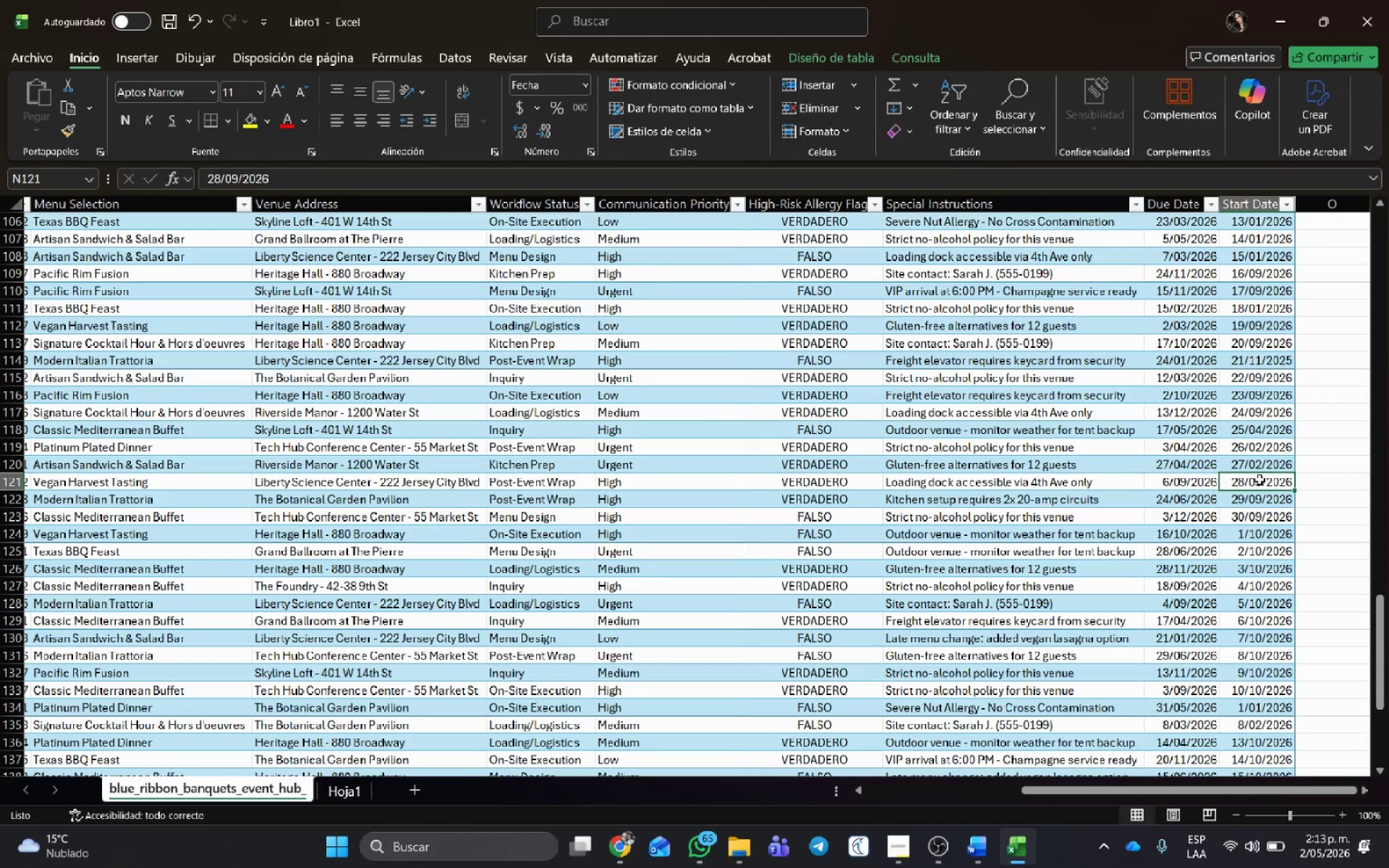 
double_click([1260, 480])
 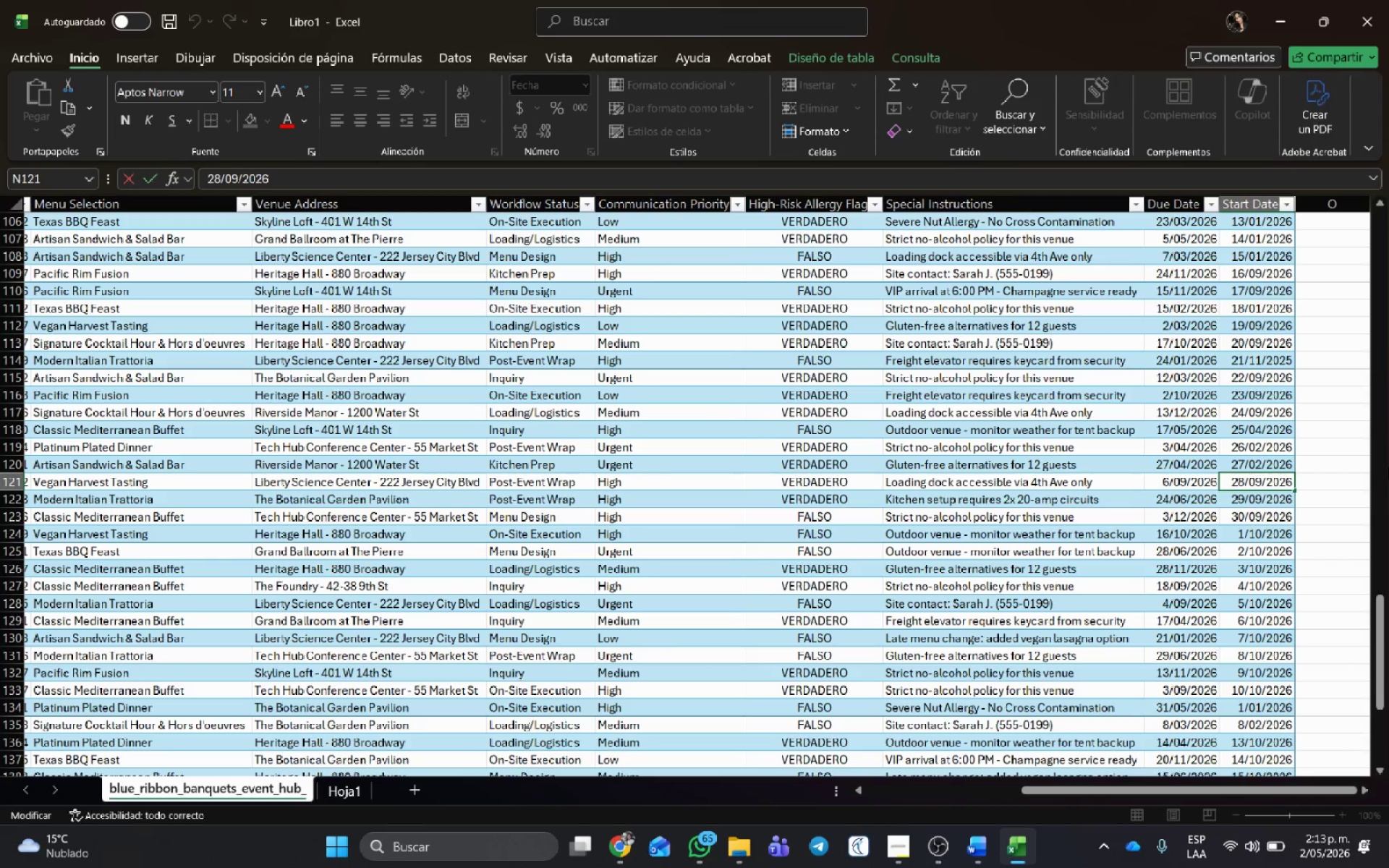 
key(Backspace)
 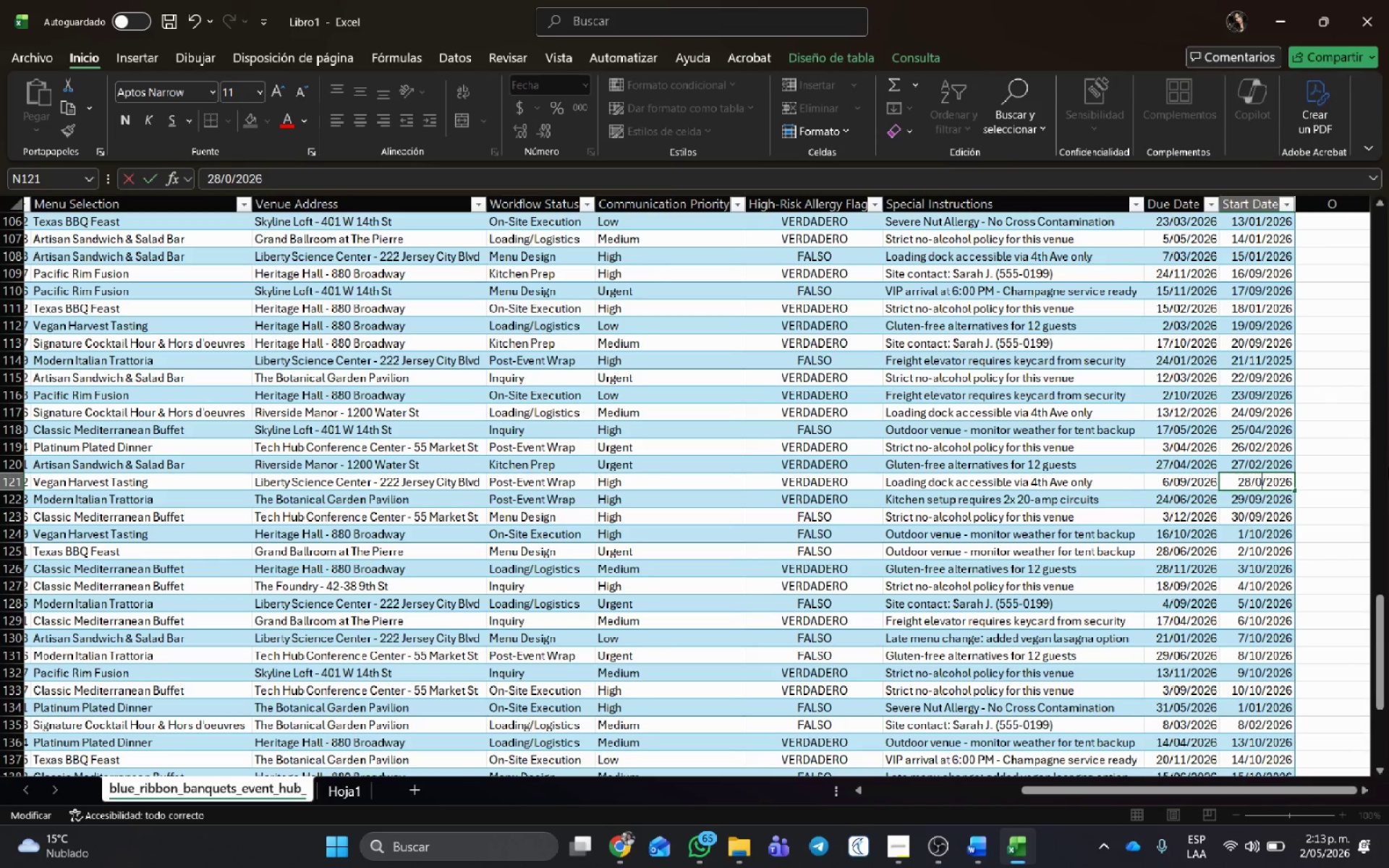 
key(Numpad8)
 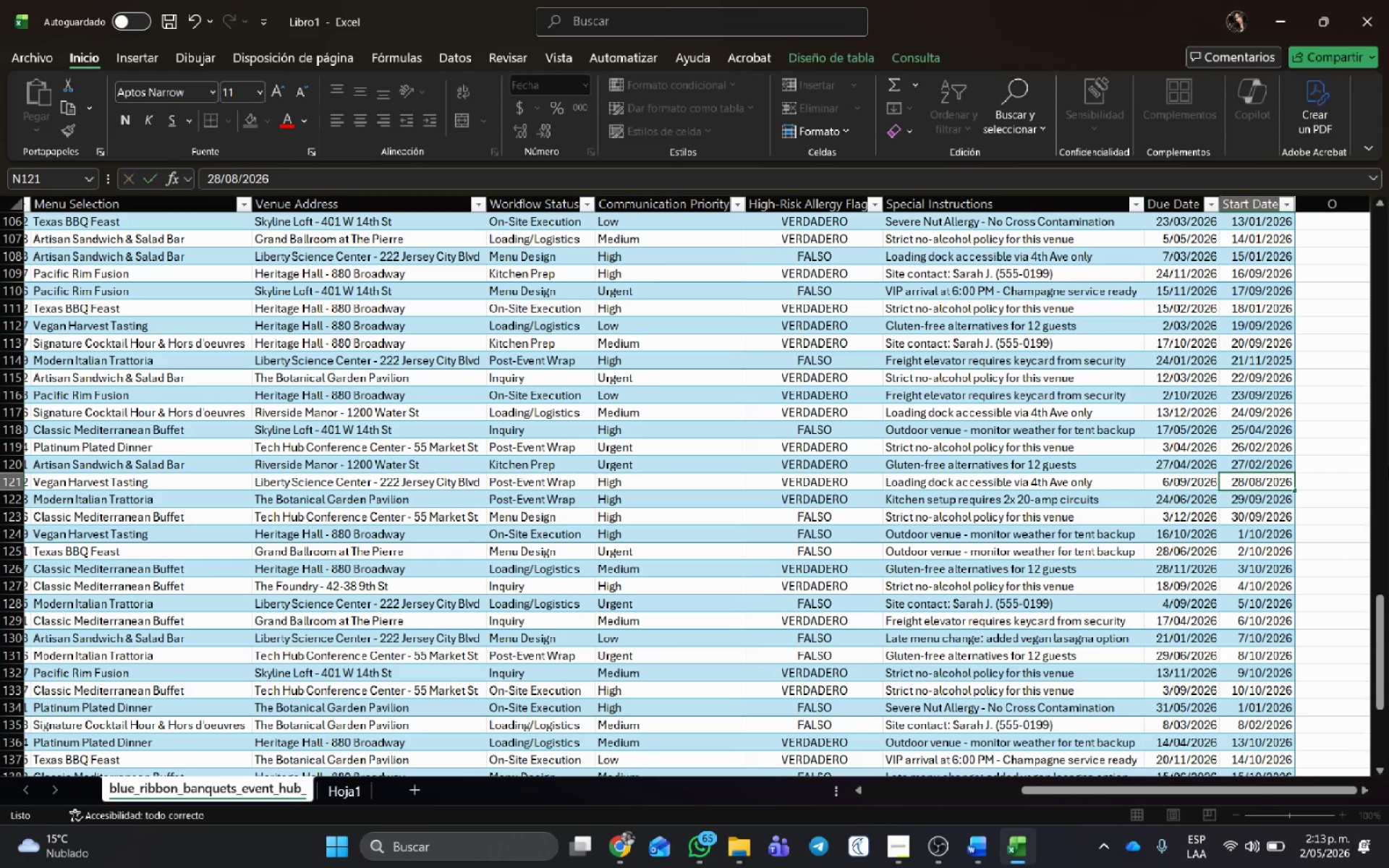 
key(NumpadEnter)
 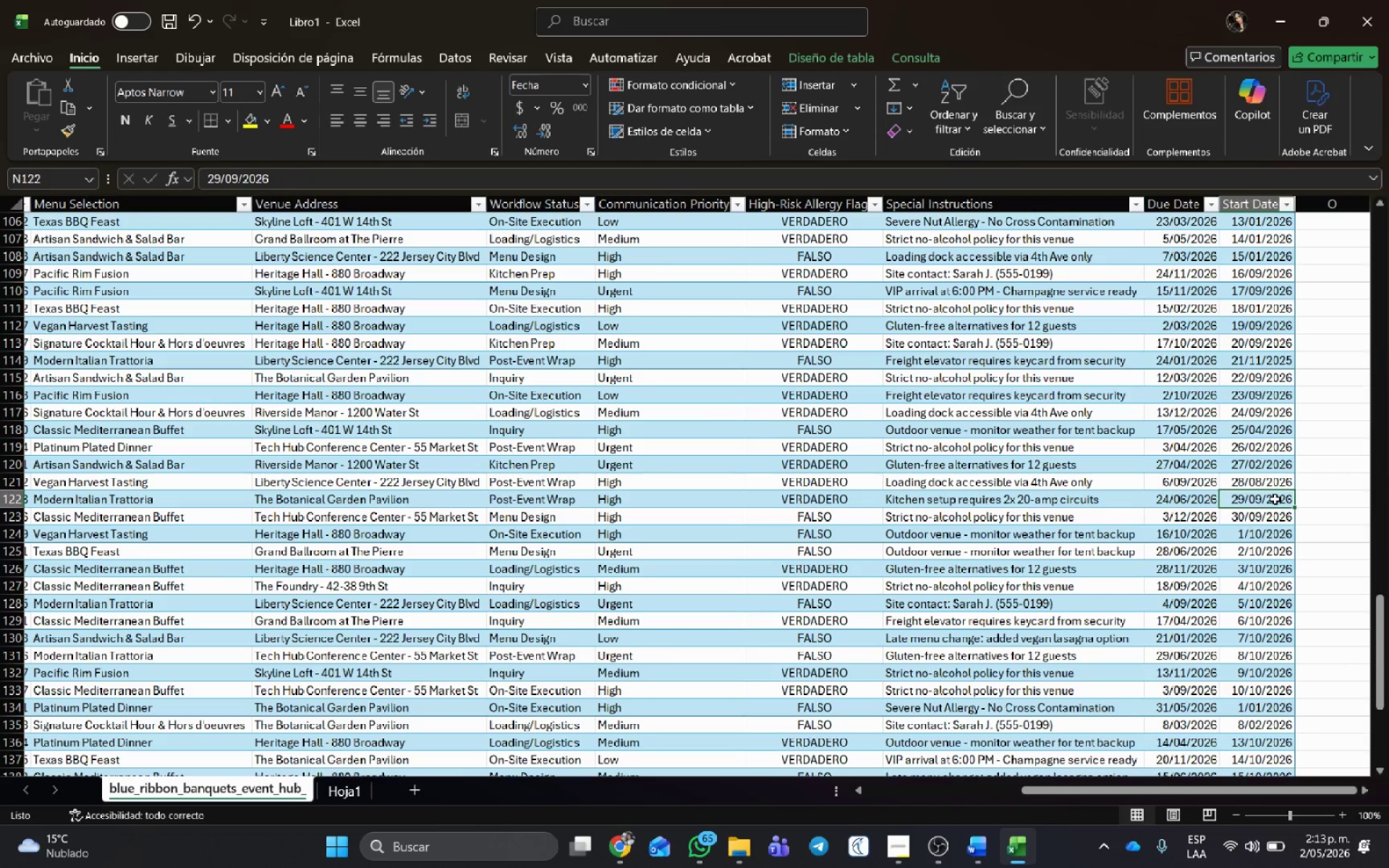 
double_click([1254, 495])
 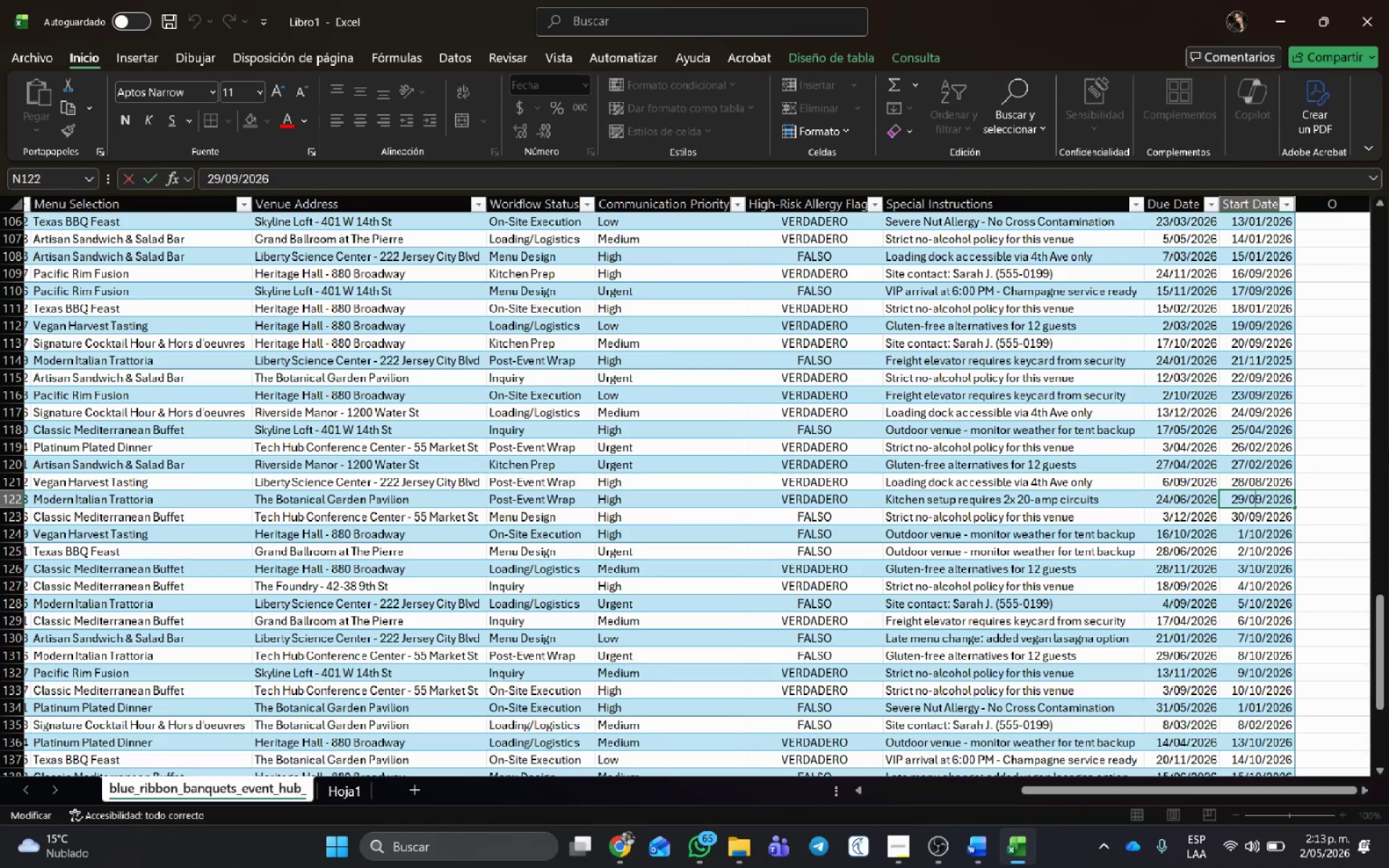 
key(Delete)
 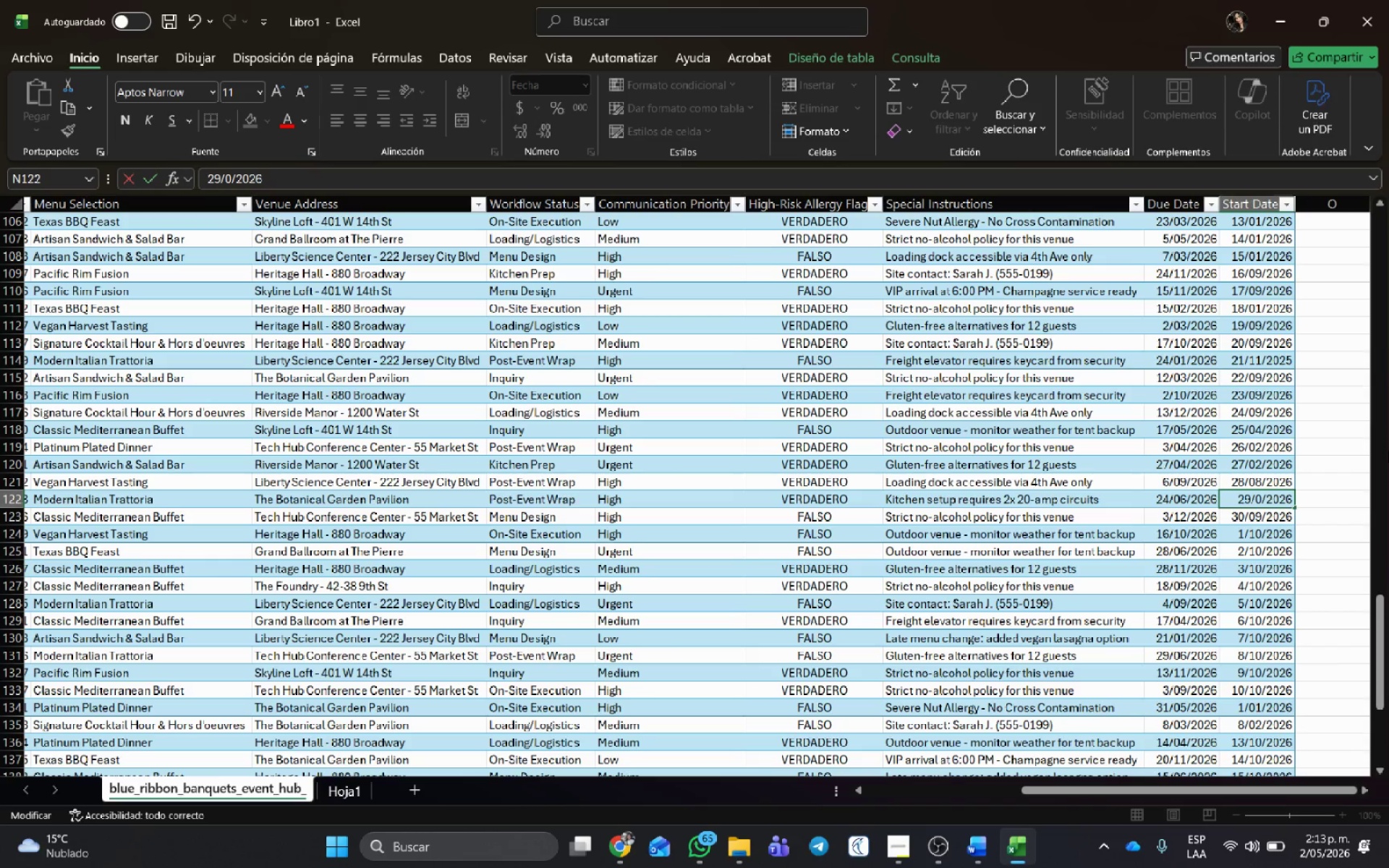 
key(Numpad3)
 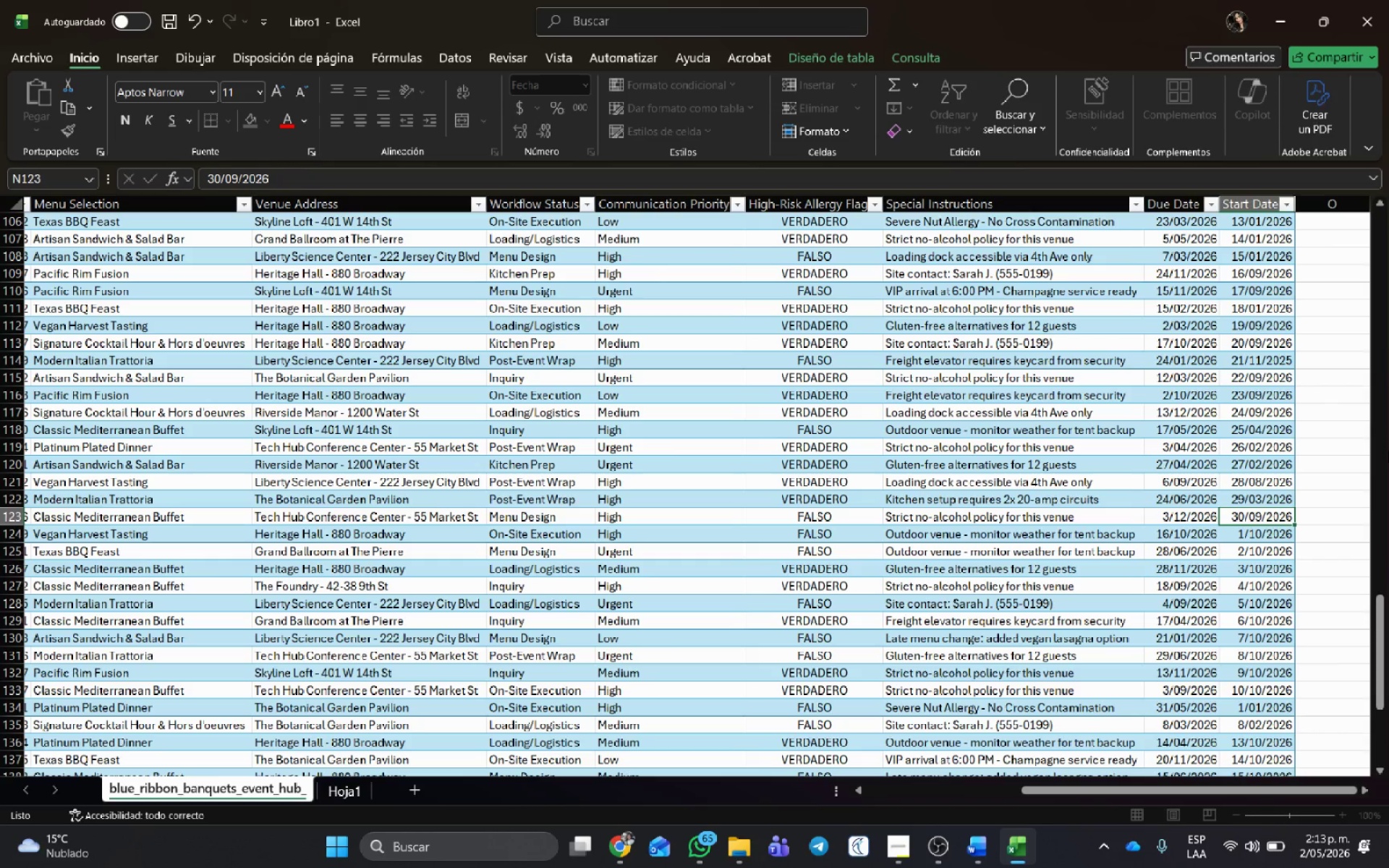 
key(NumpadEnter)
 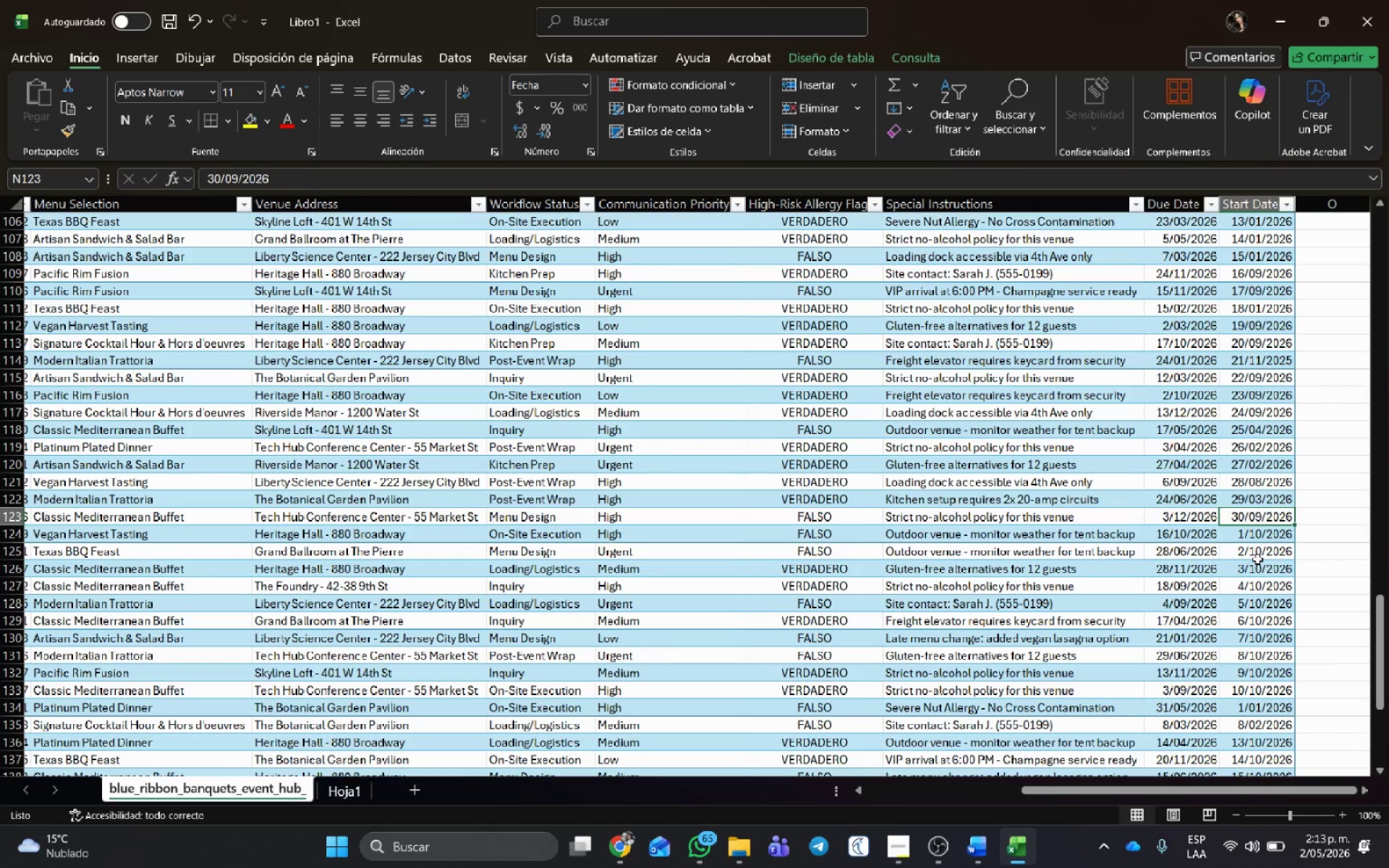 
double_click([1260, 550])
 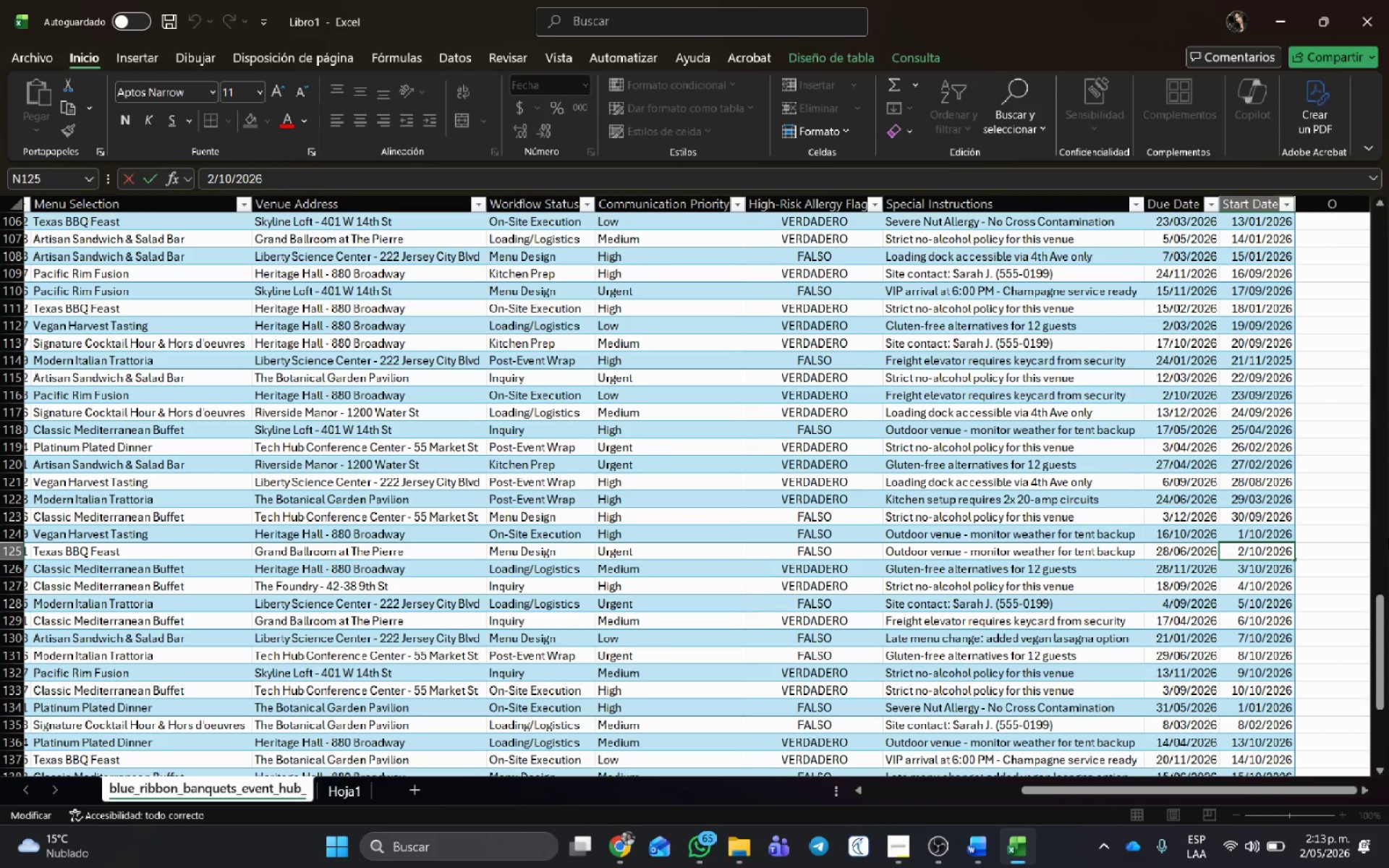 
key(Backspace)
 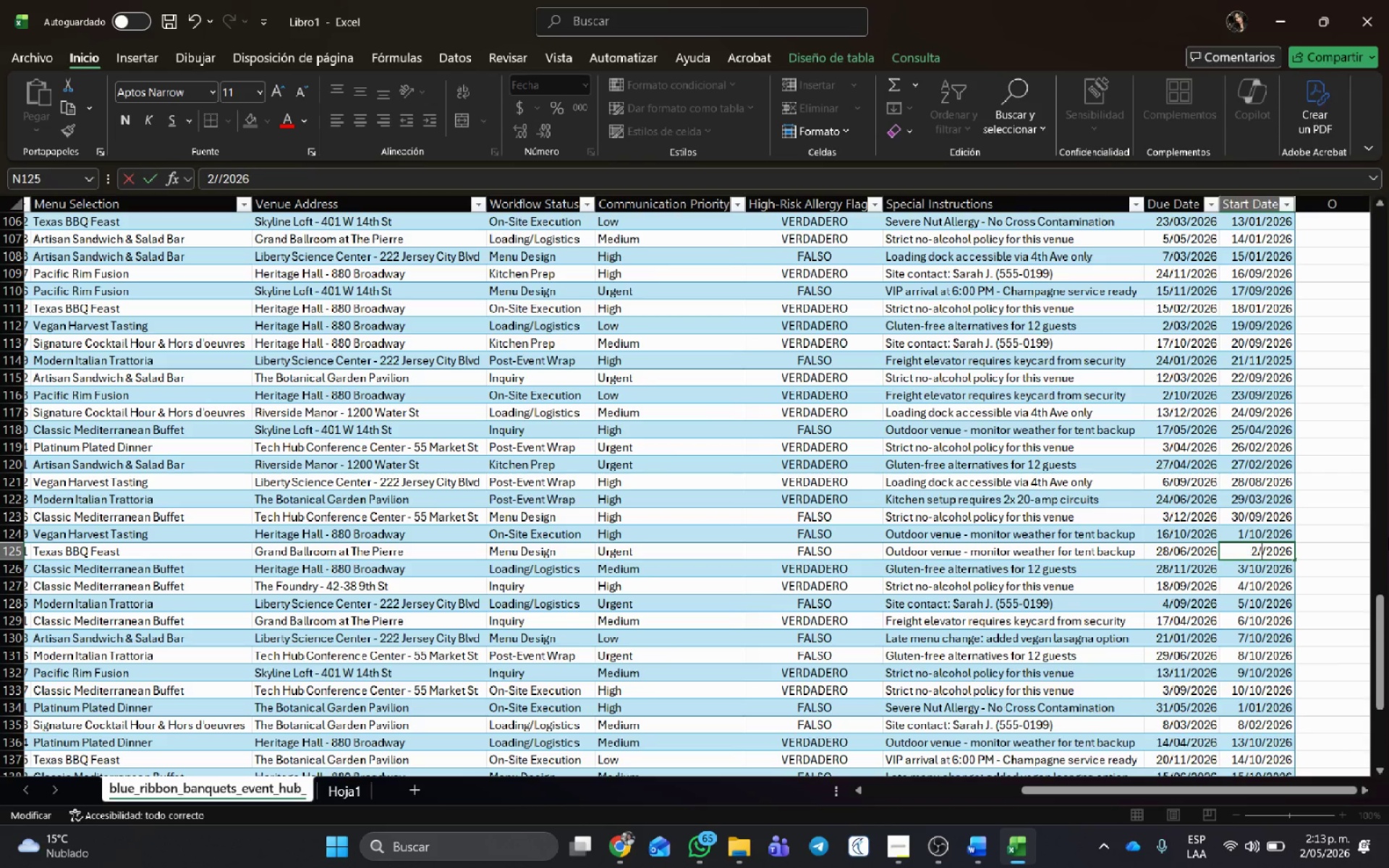 
key(Backspace)
 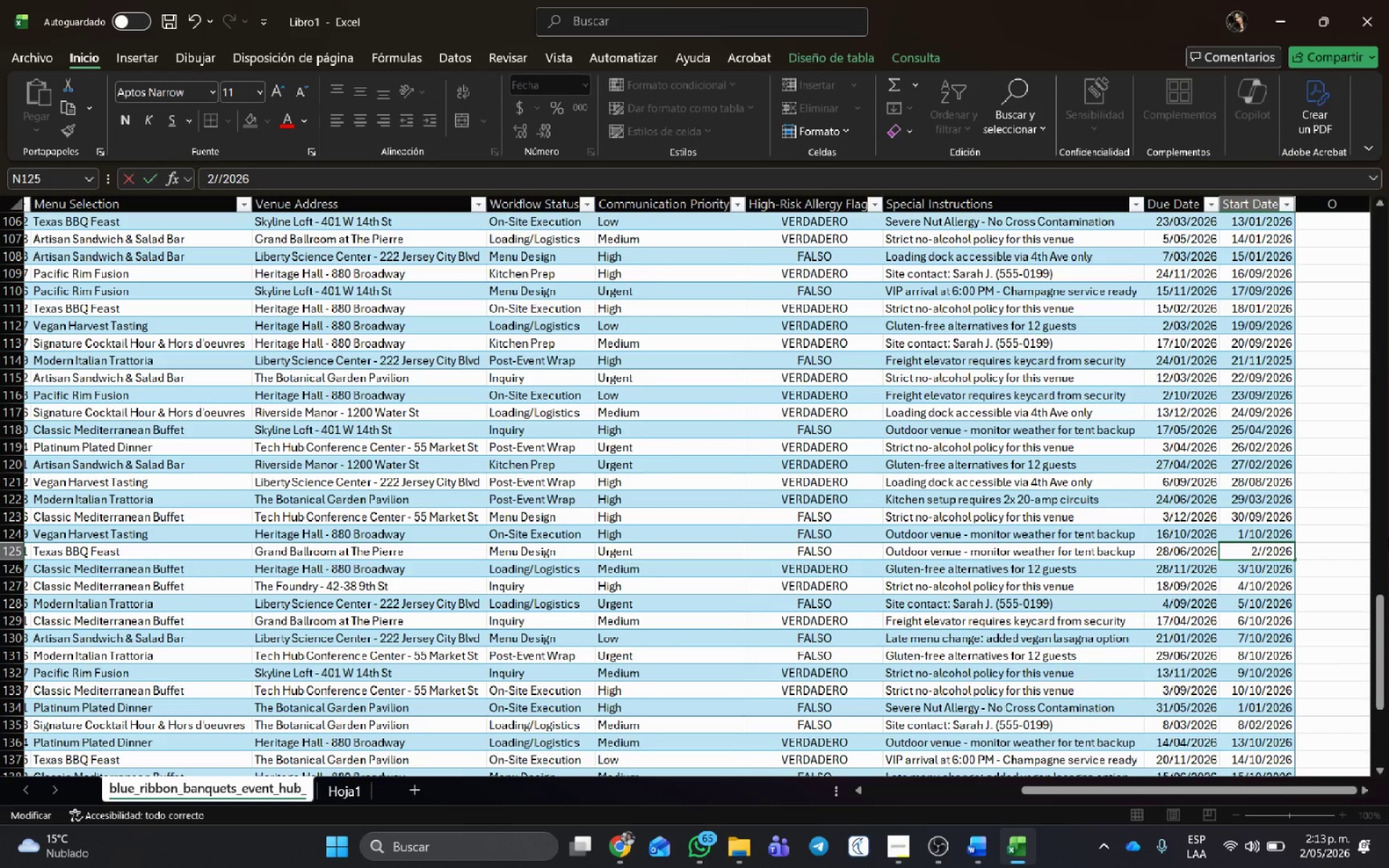 
key(Numpad0)
 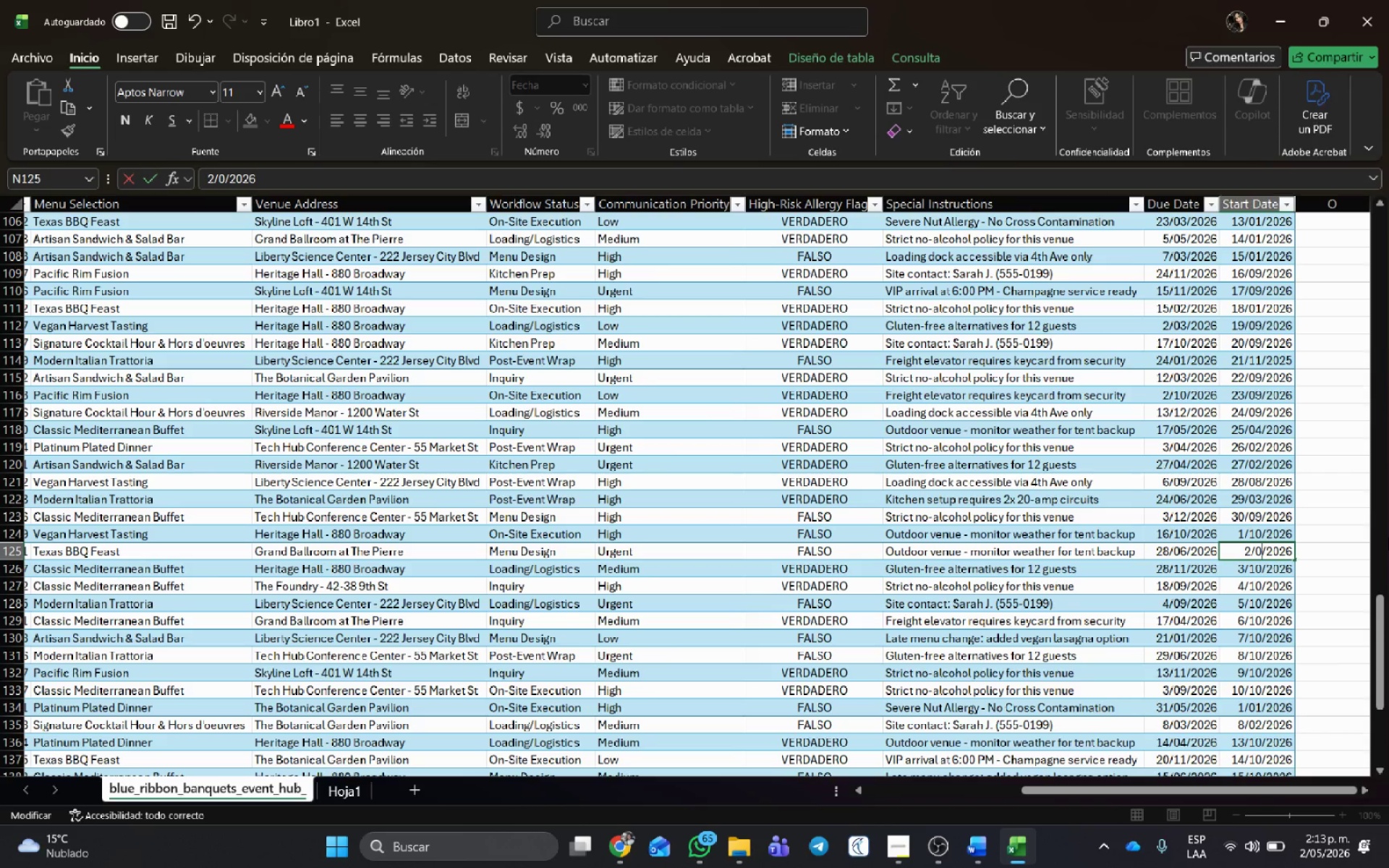 
key(Numpad1)
 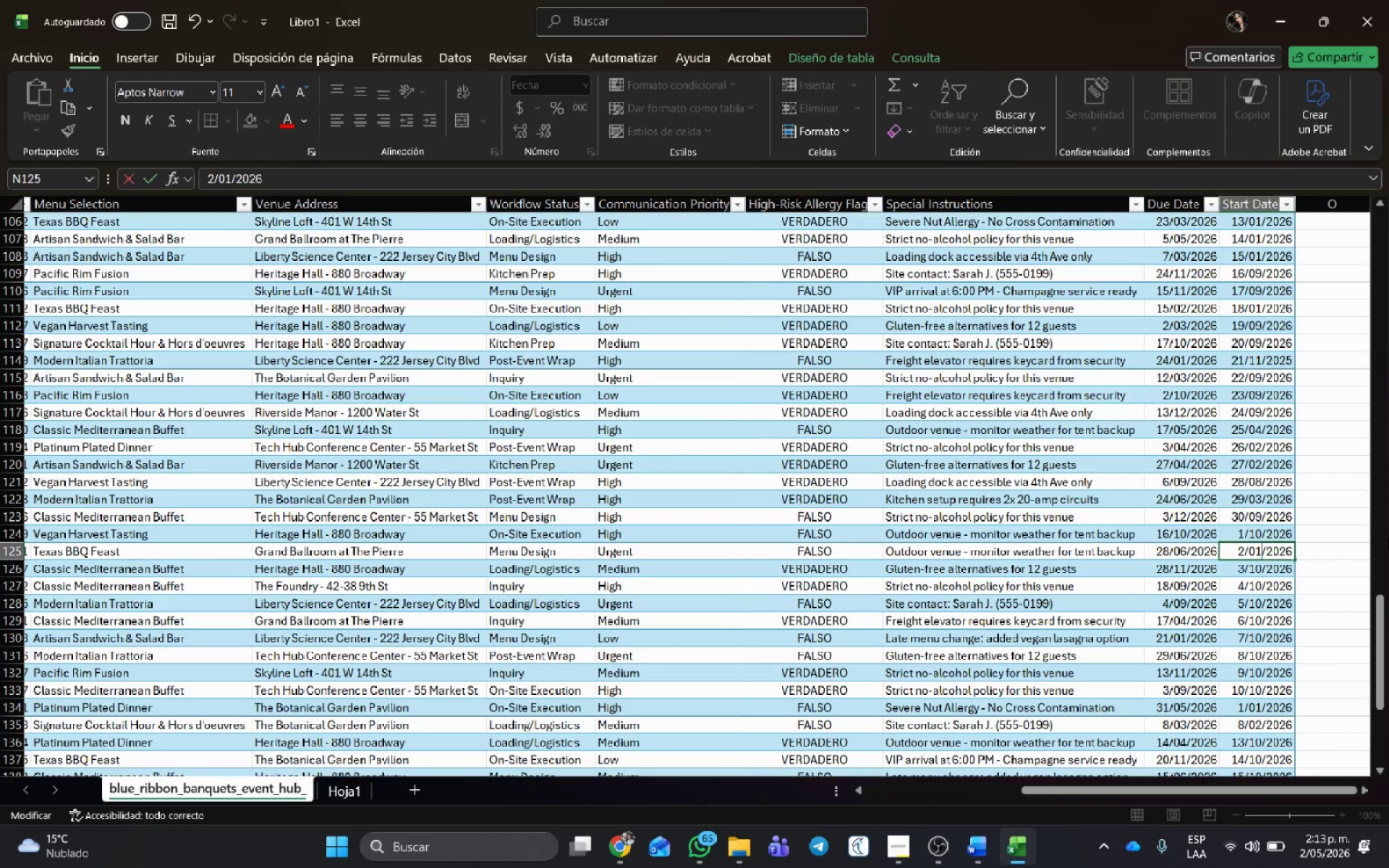 
key(NumpadEnter)
 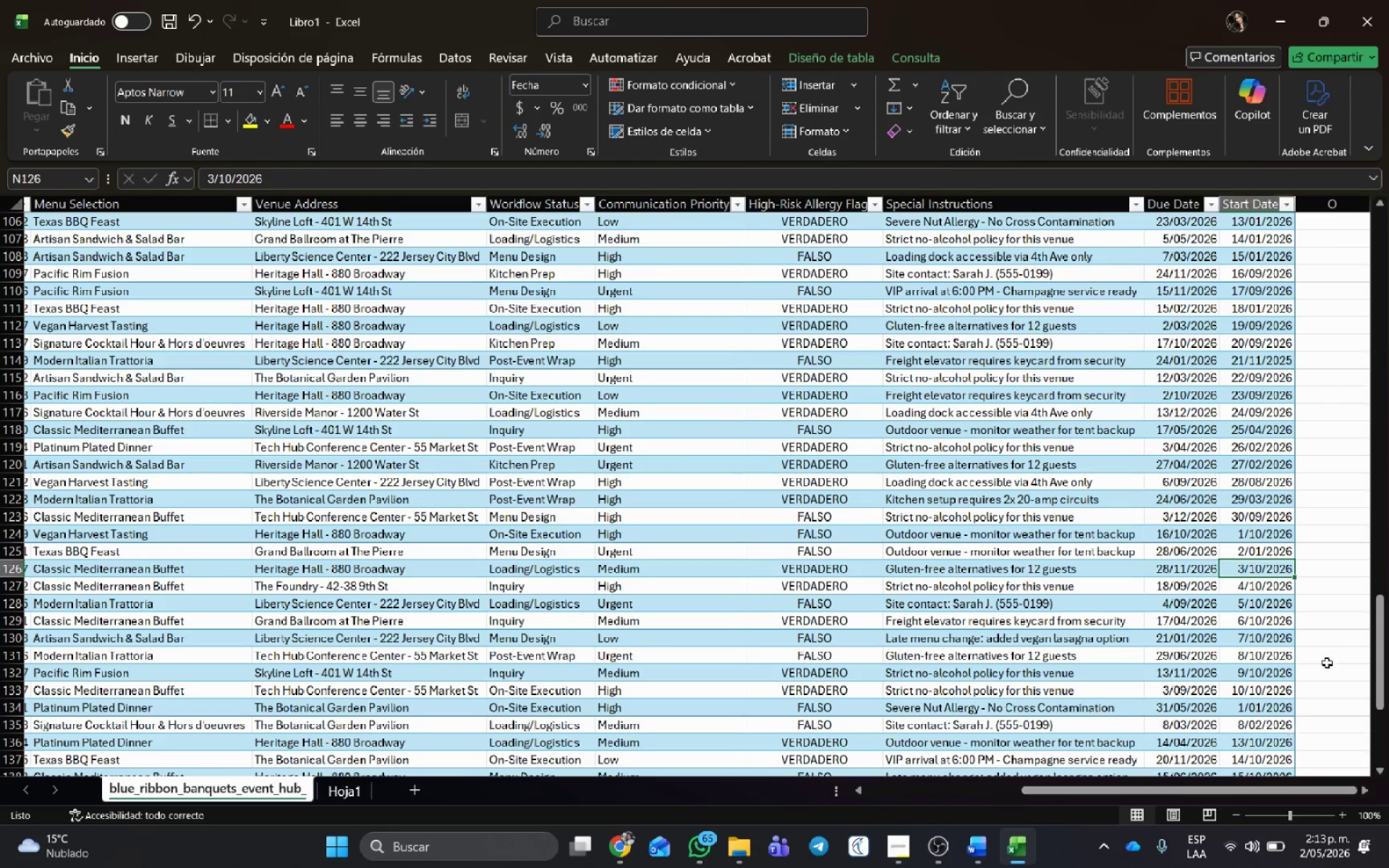 
scroll: coordinate [1223, 517], scroll_direction: down, amount: 3.0
 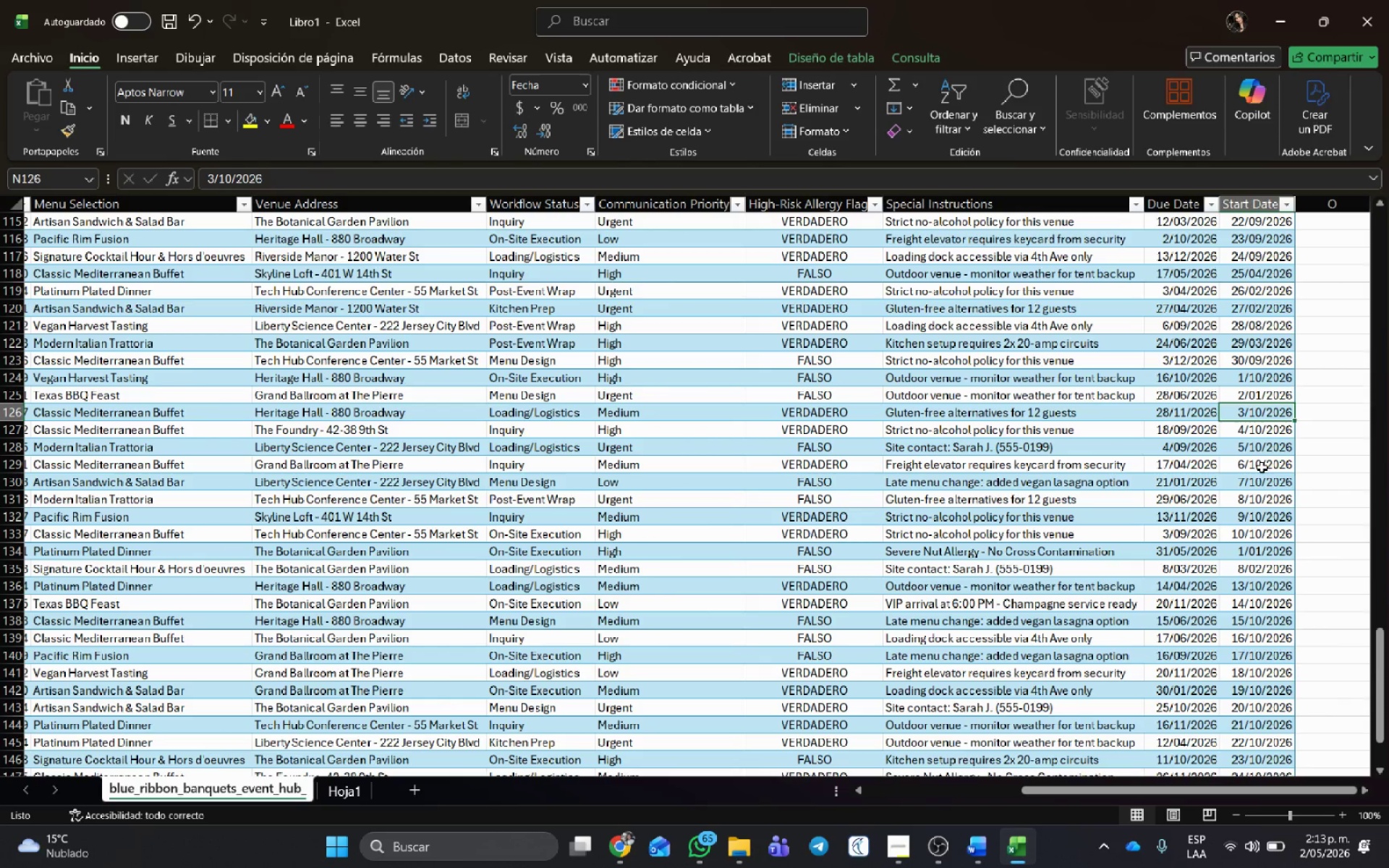 
double_click([1257, 461])
 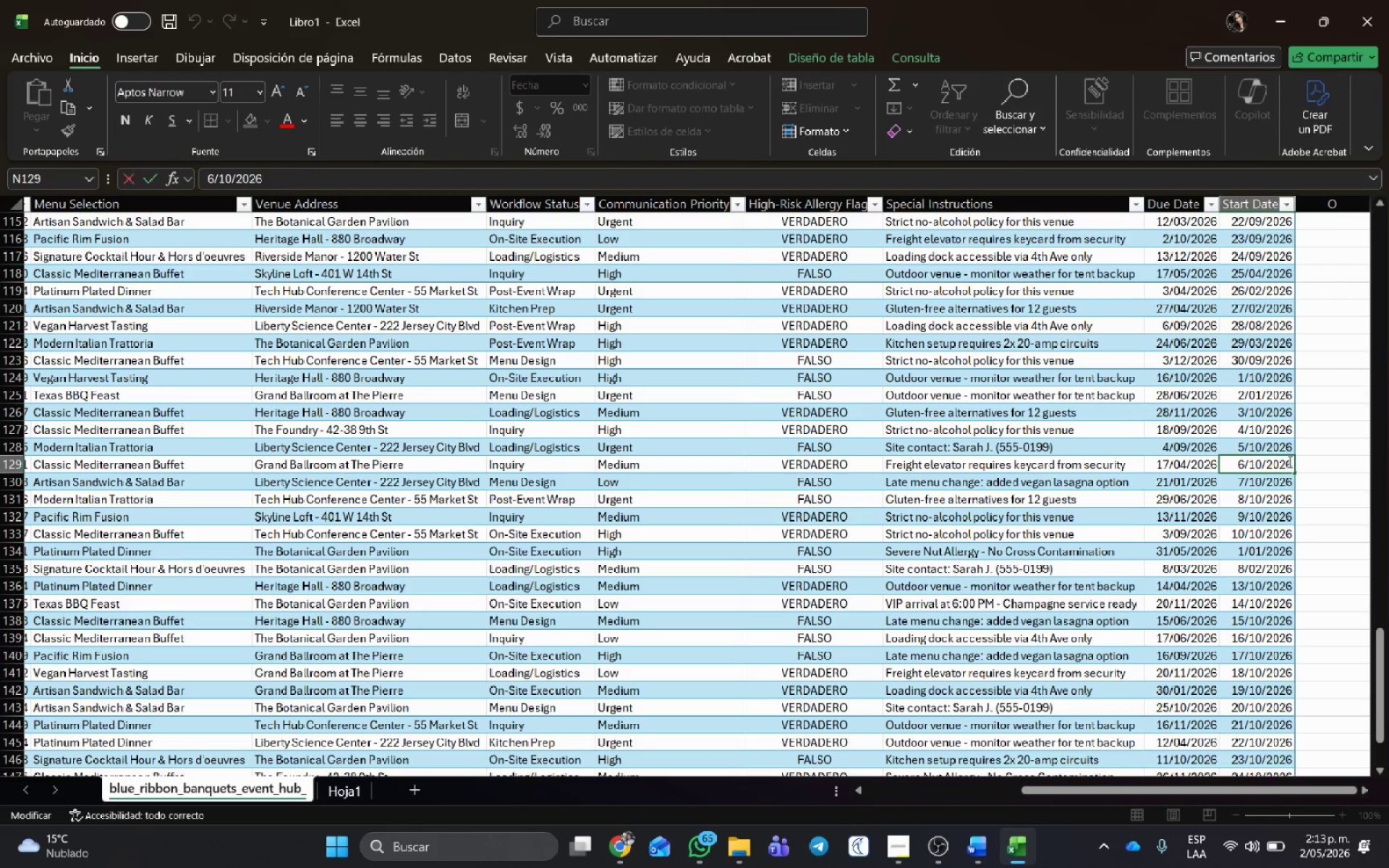 
key(Backspace)
 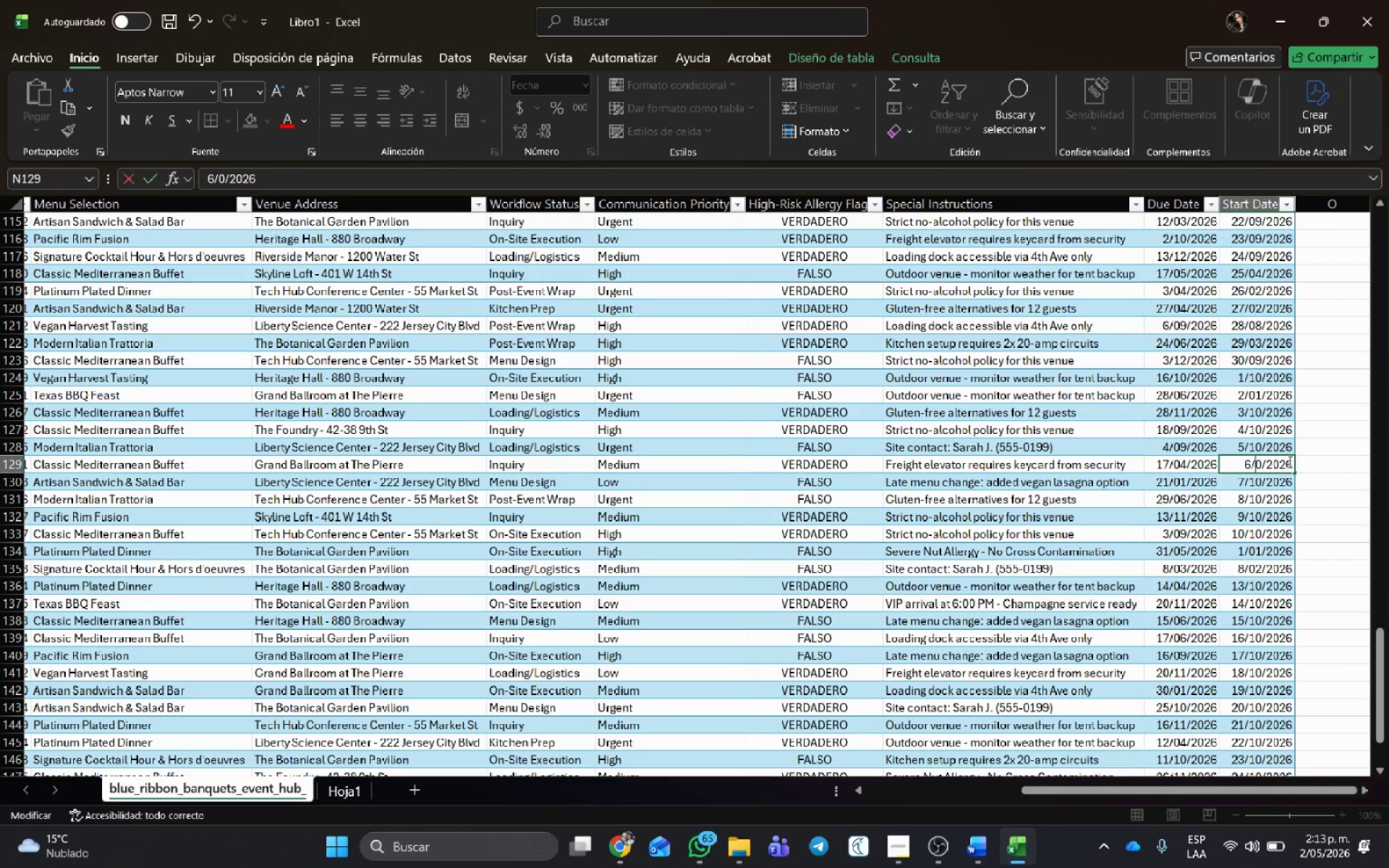 
key(ArrowRight)
 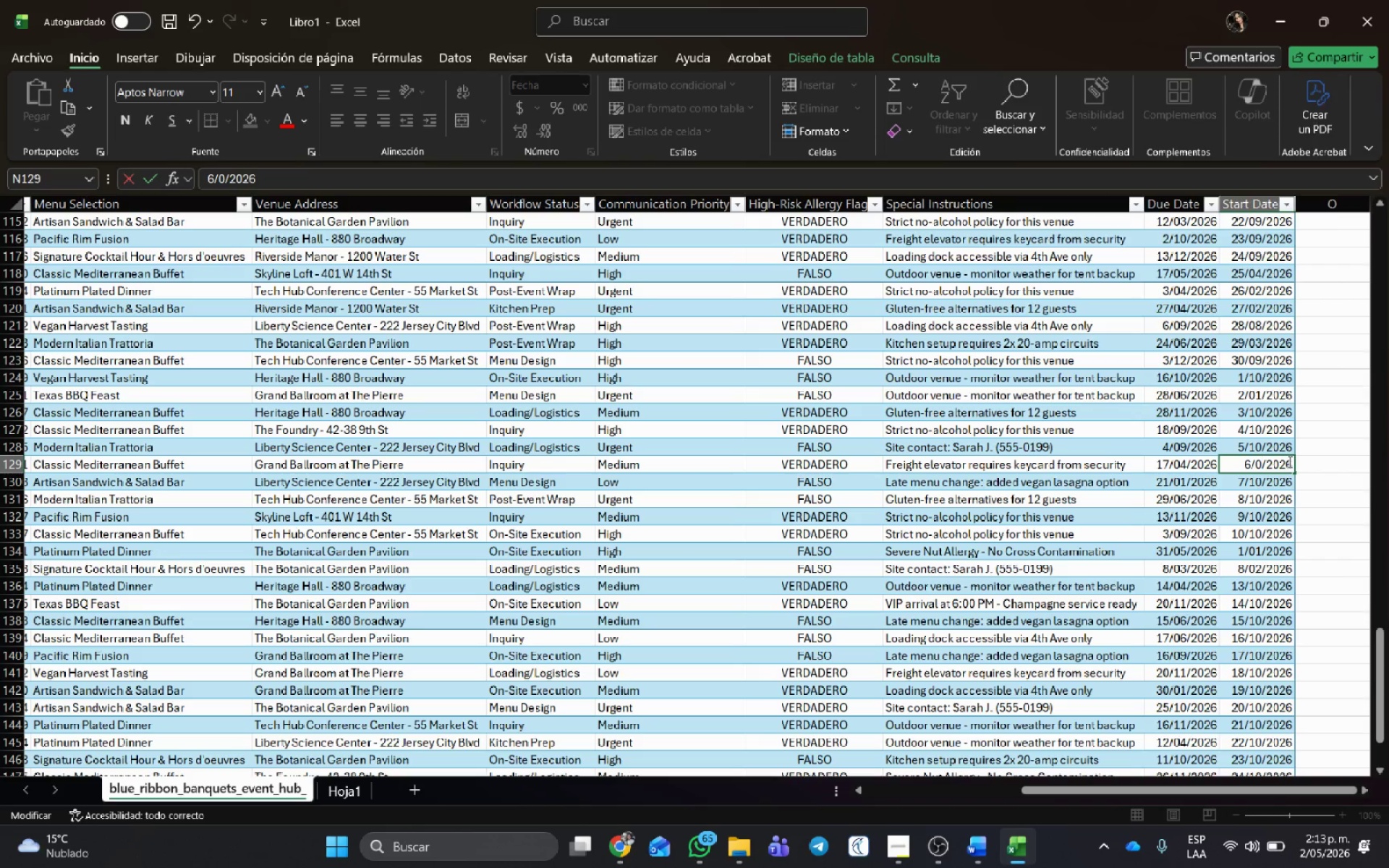 
key(Numpad3)
 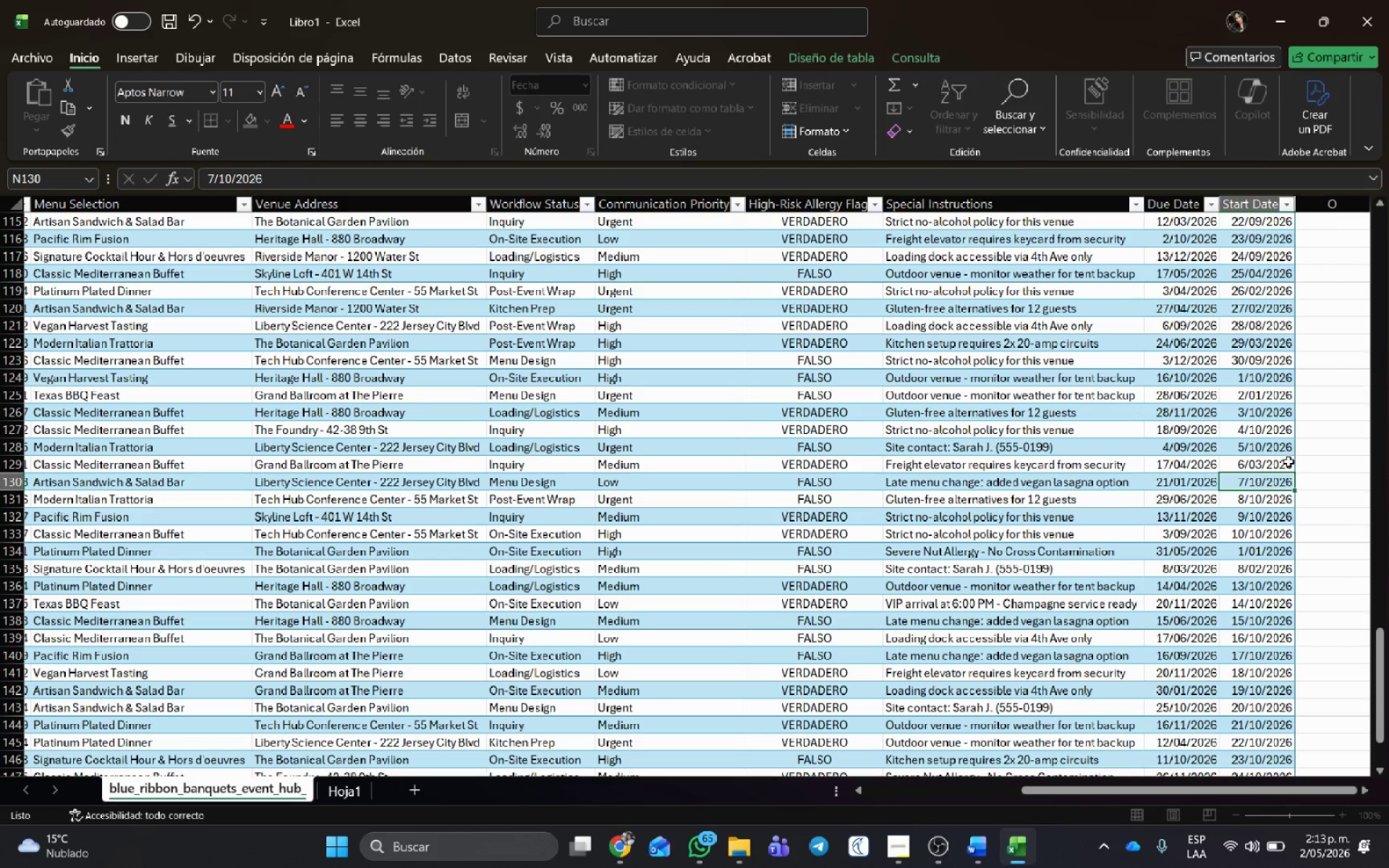 
key(NumpadEnter)
 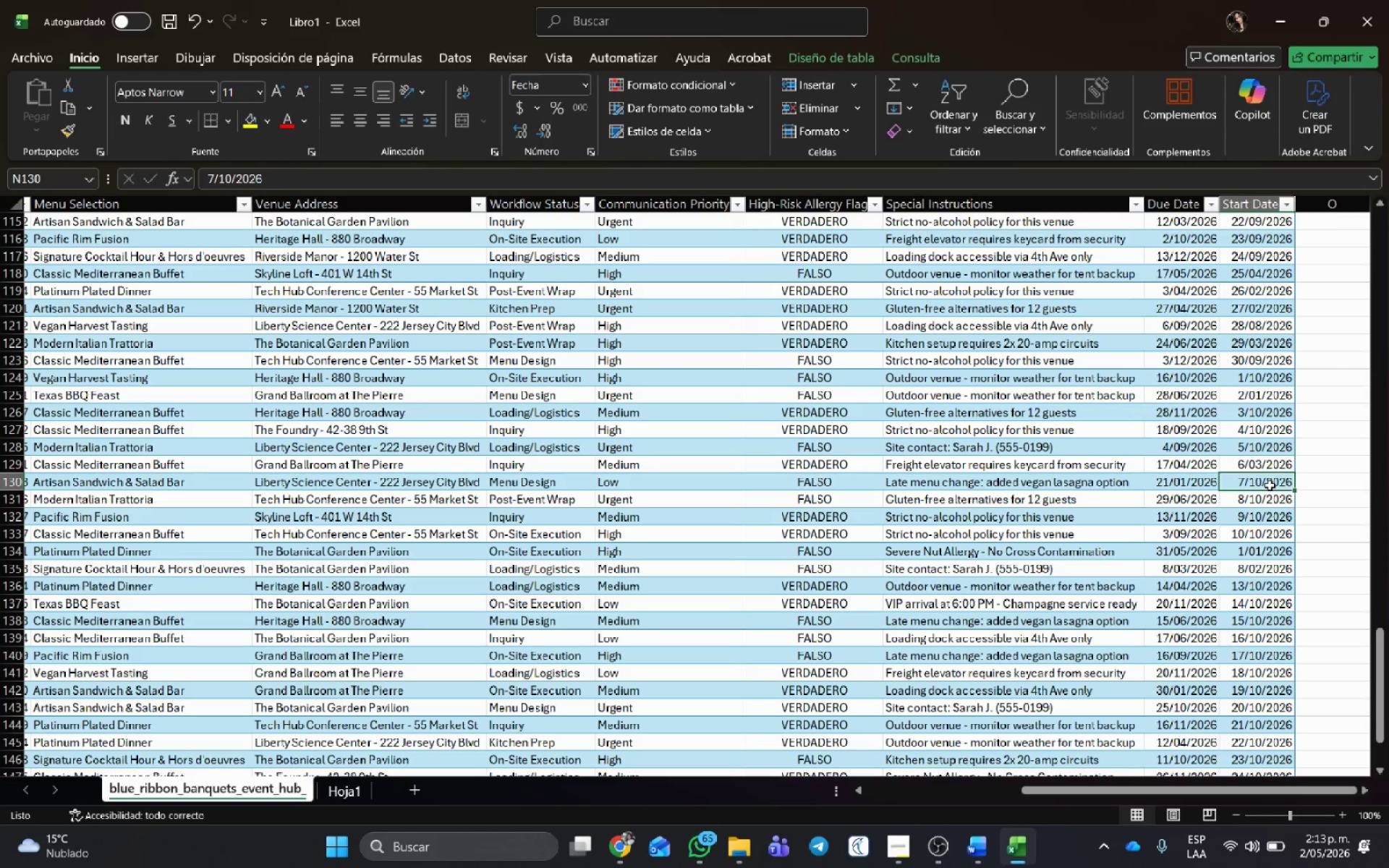 
double_click([1258, 480])
 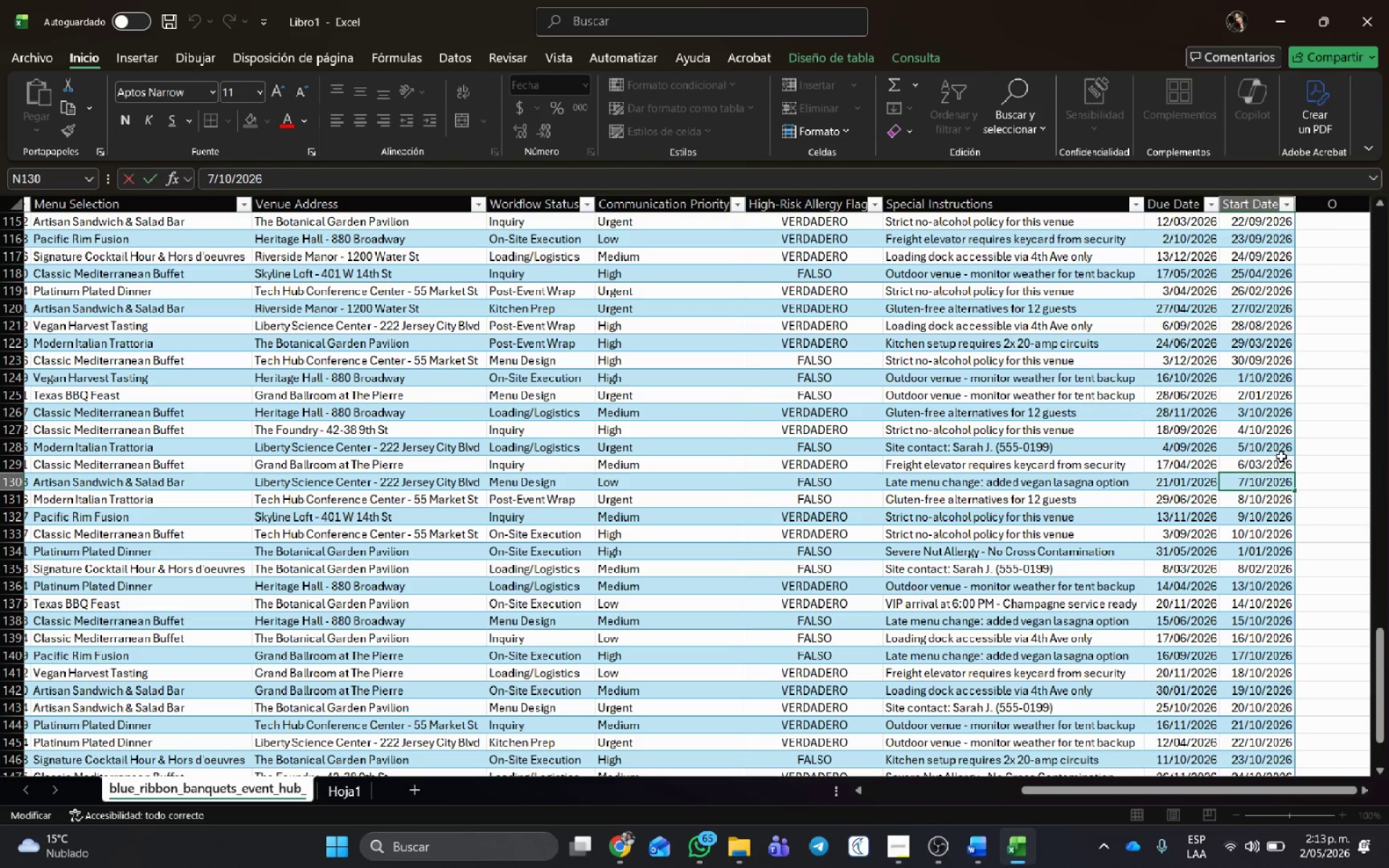 
key(Backspace)
 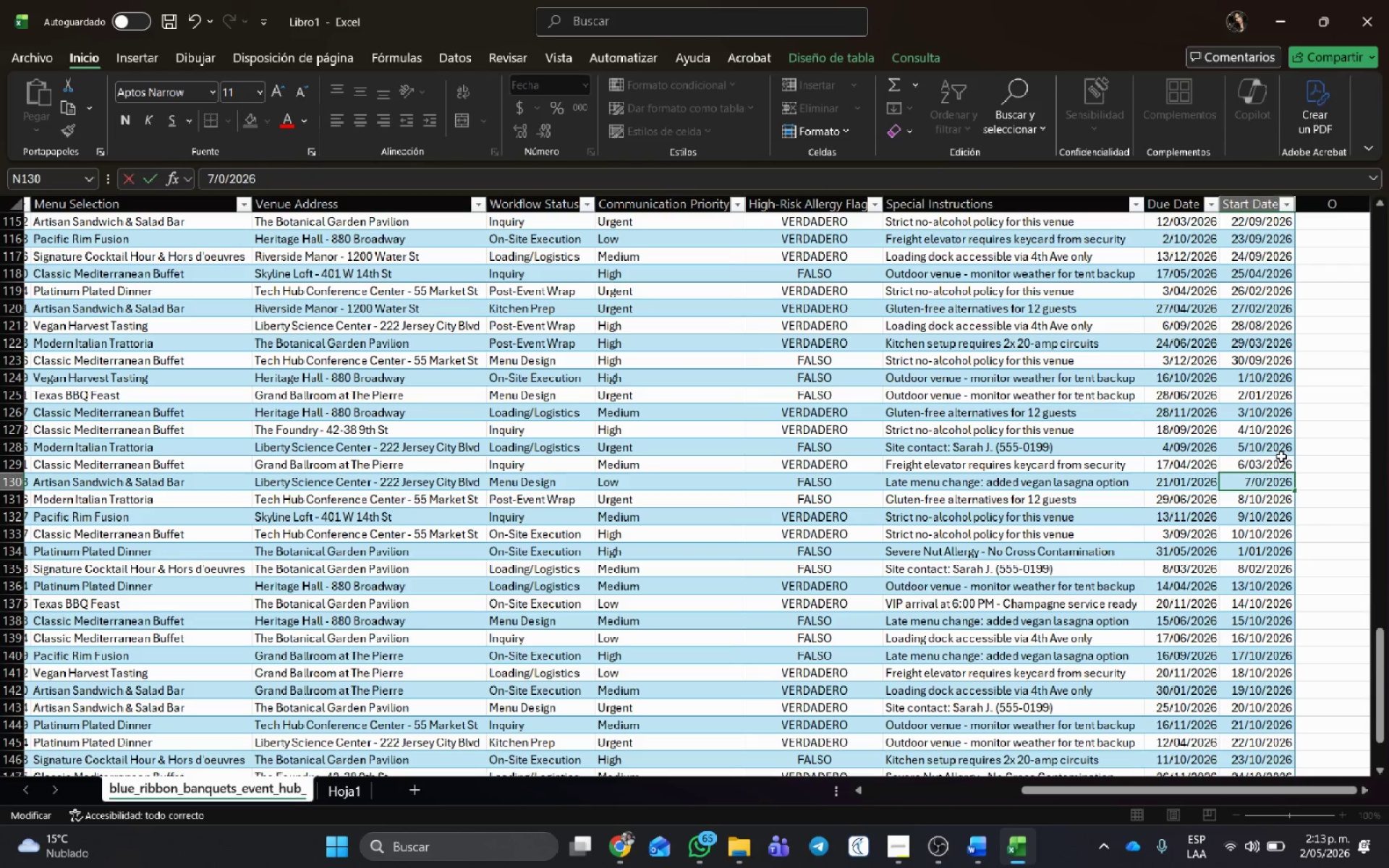 
key(Numpad1)
 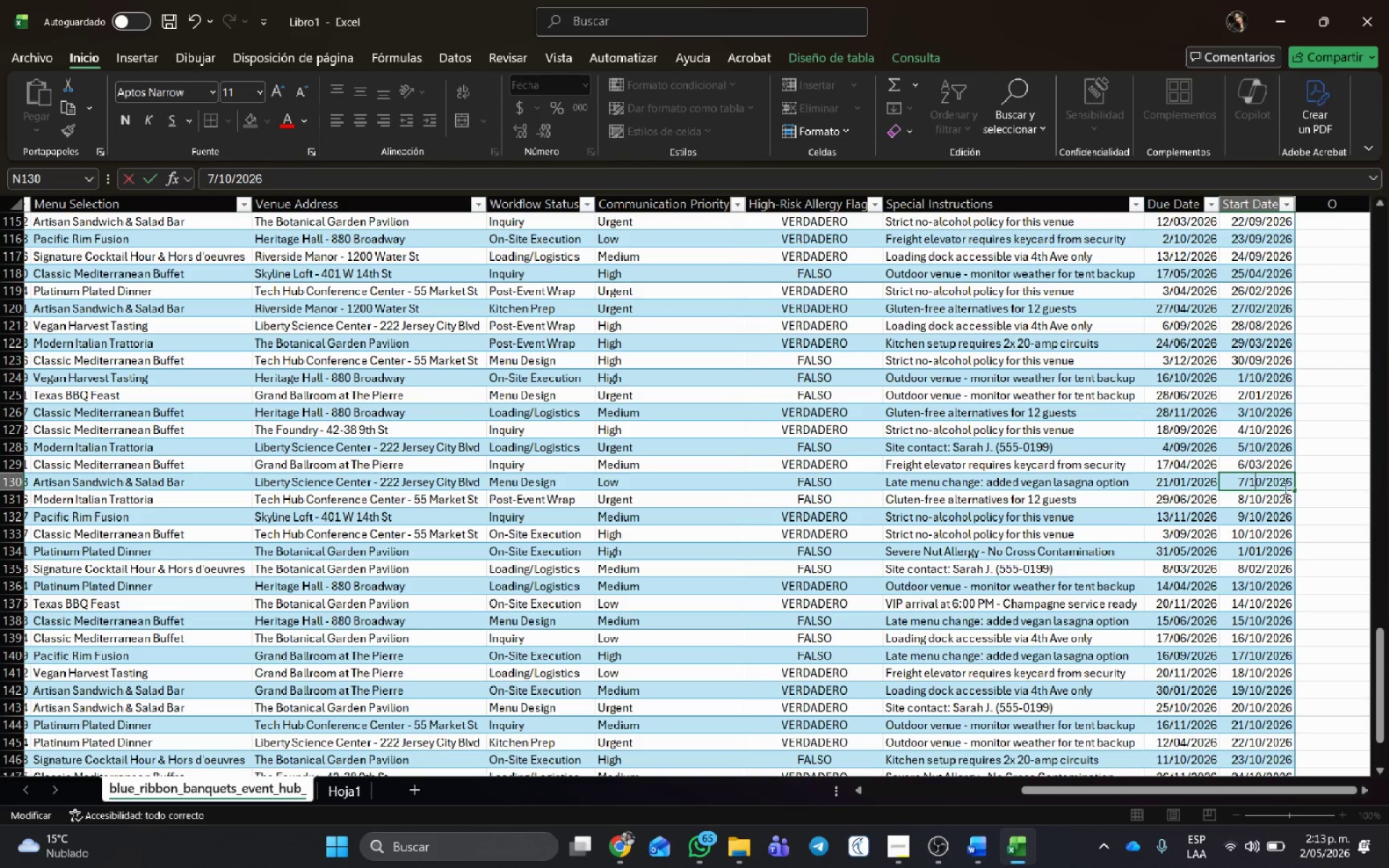 
left_click([1284, 484])
 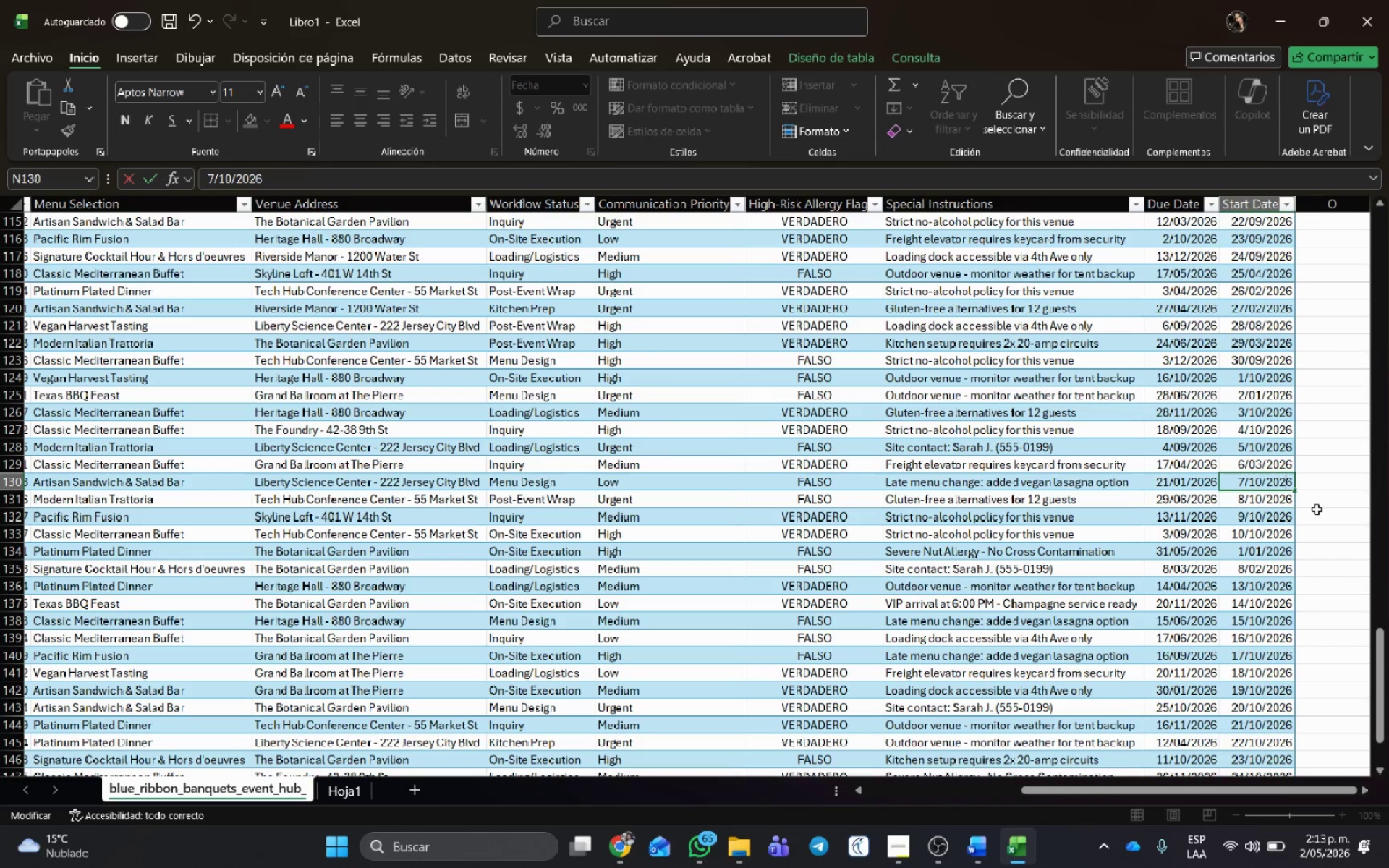 
key(Delete)
 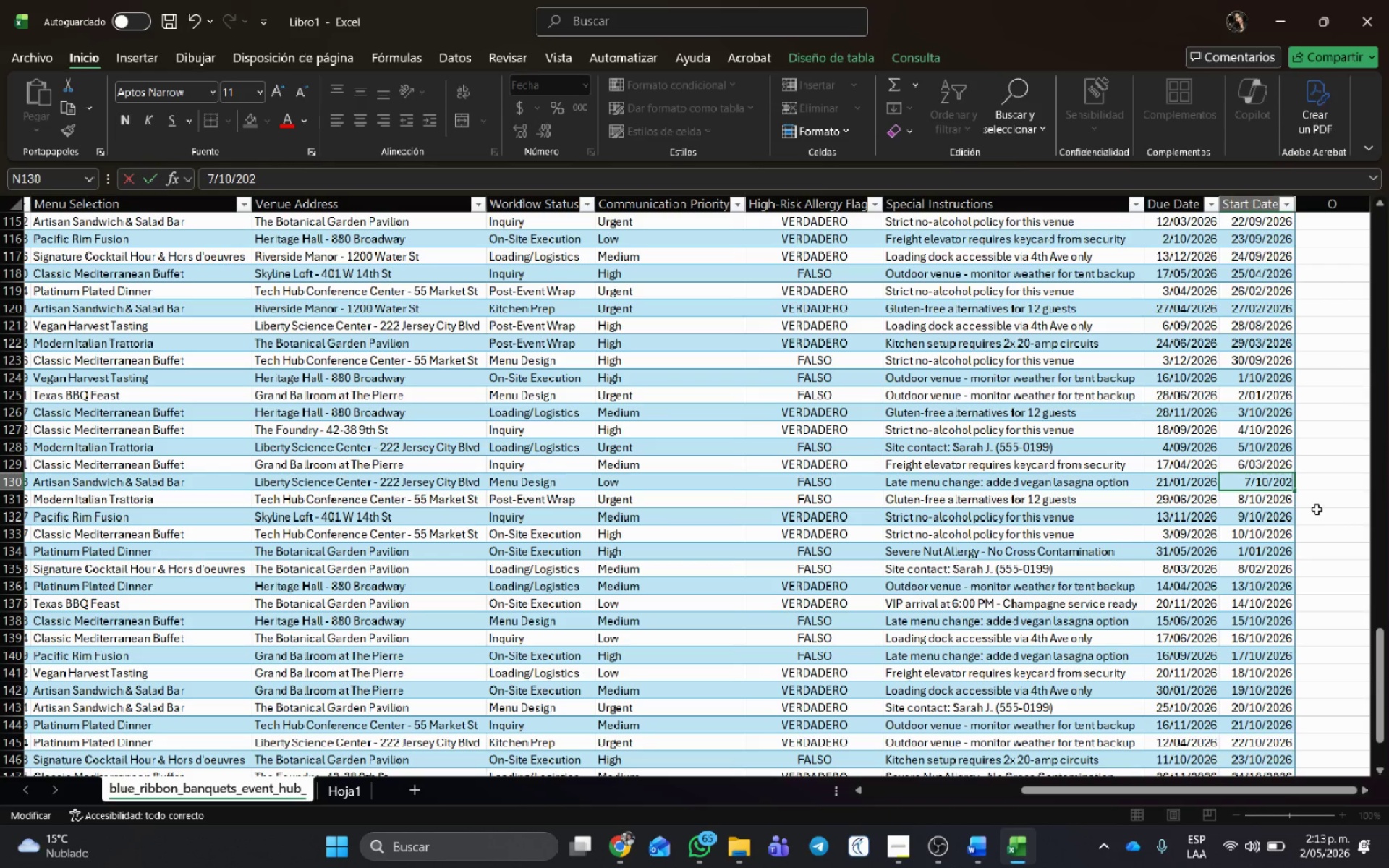 
key(Numpad5)
 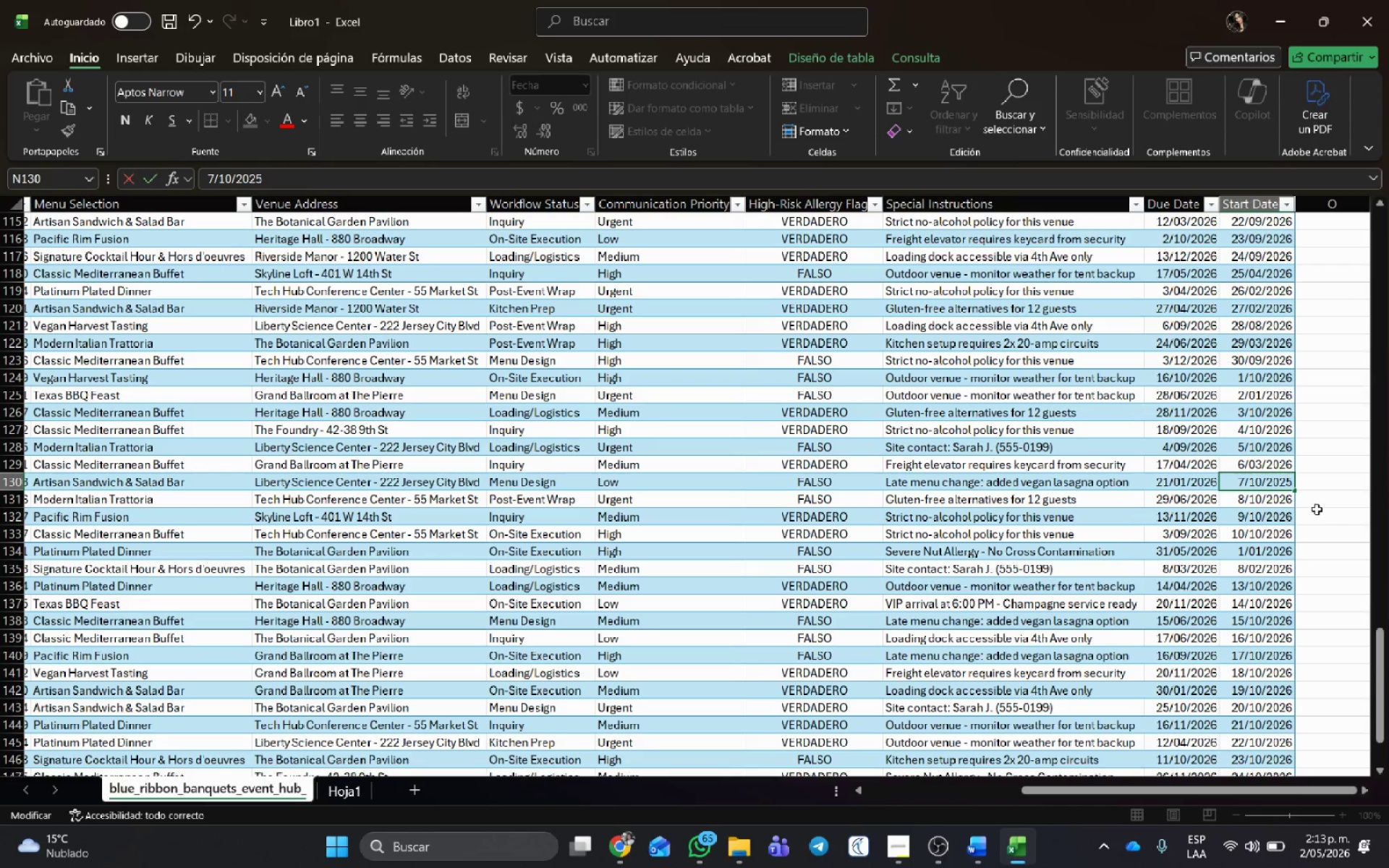 
key(NumpadEnter)
 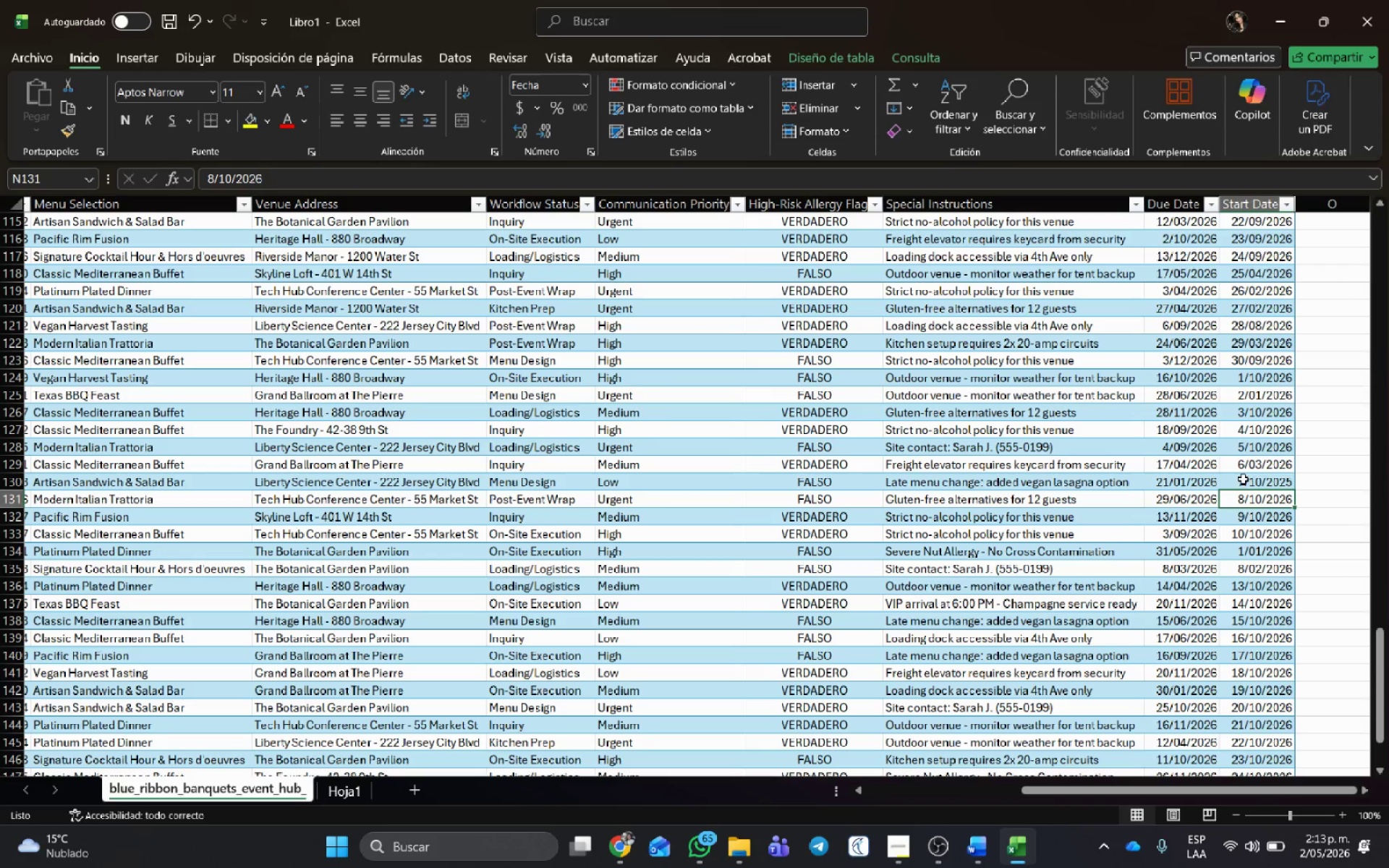 
double_click([1255, 496])
 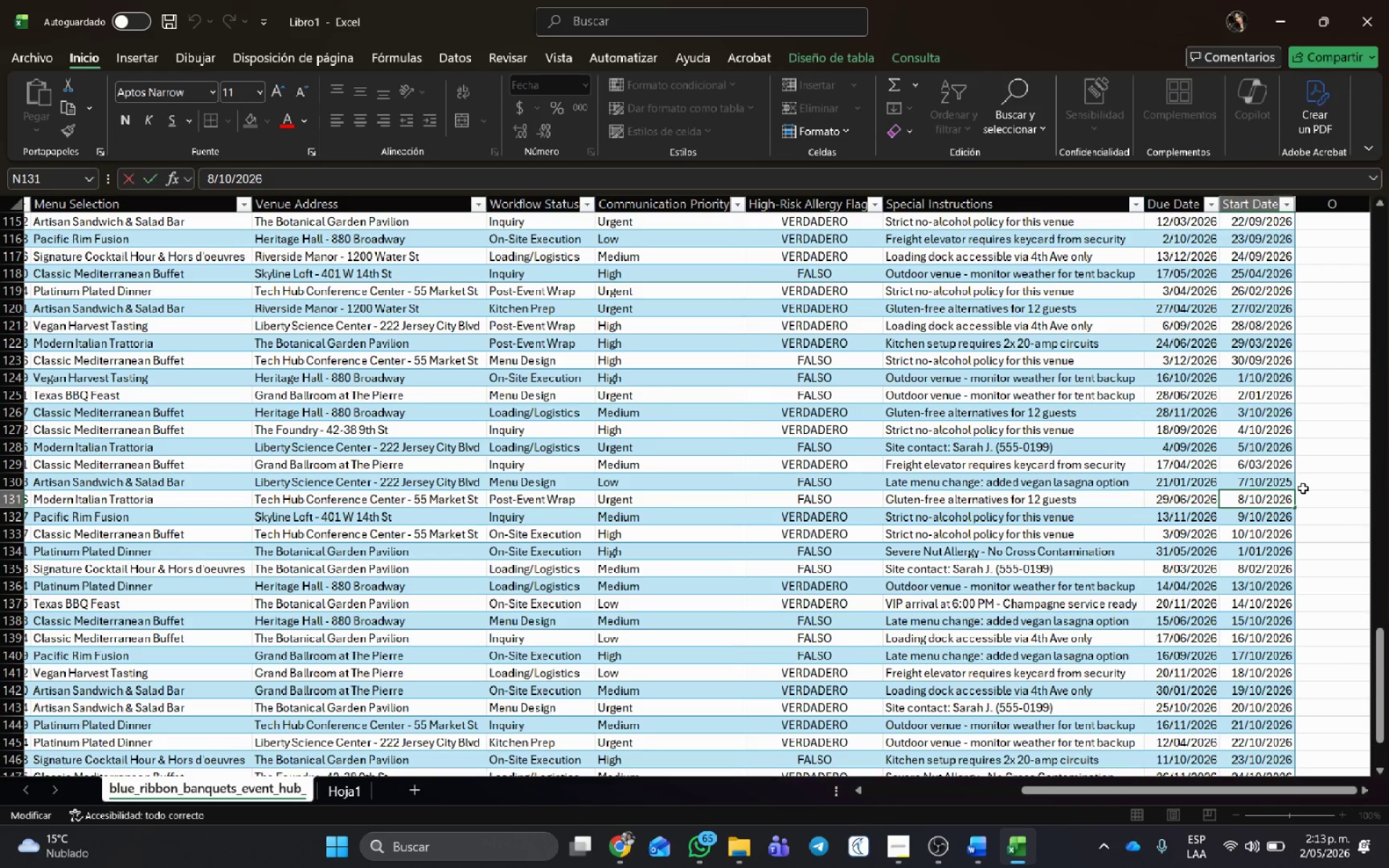 
key(Backspace)
 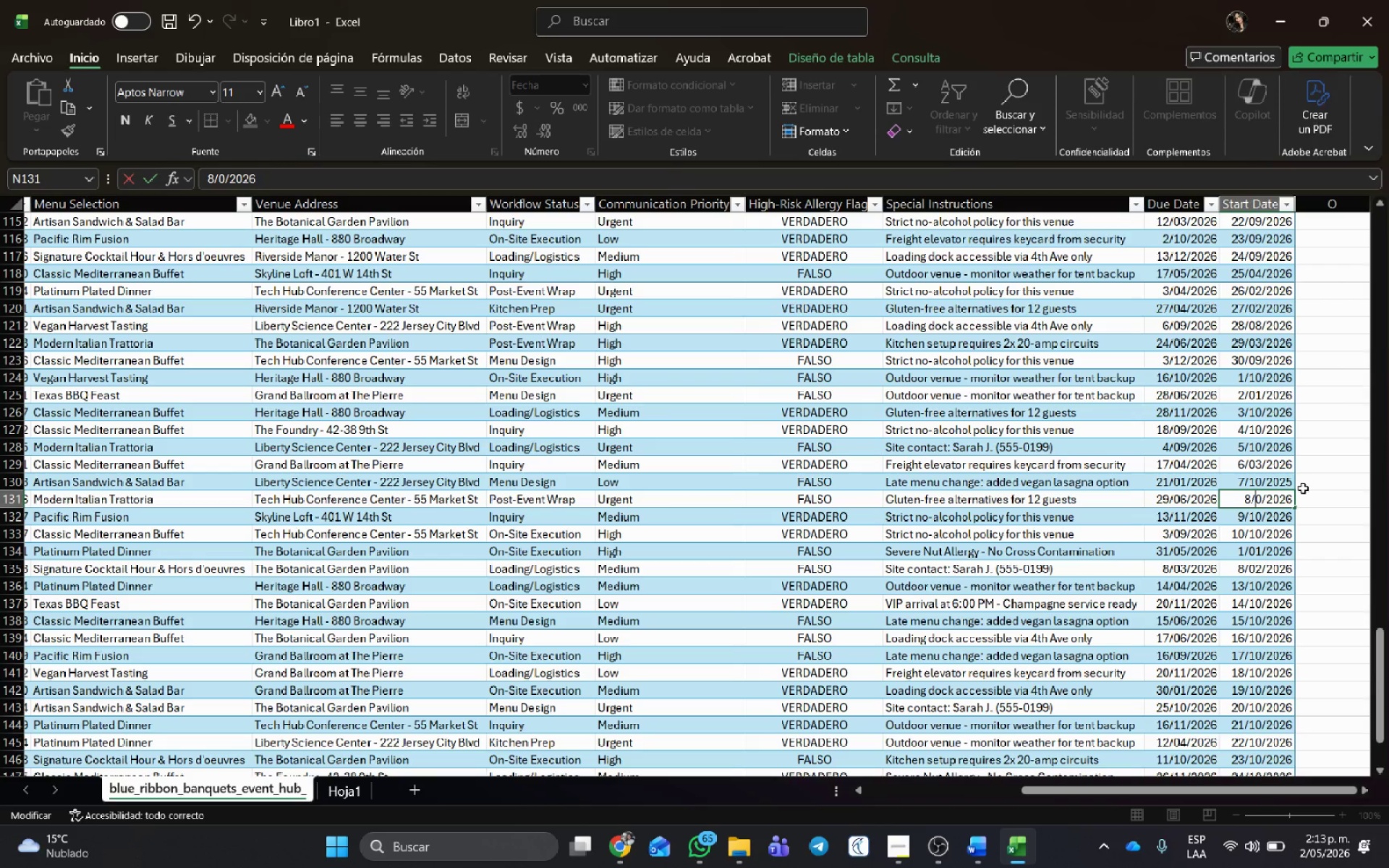 
key(ArrowRight)
 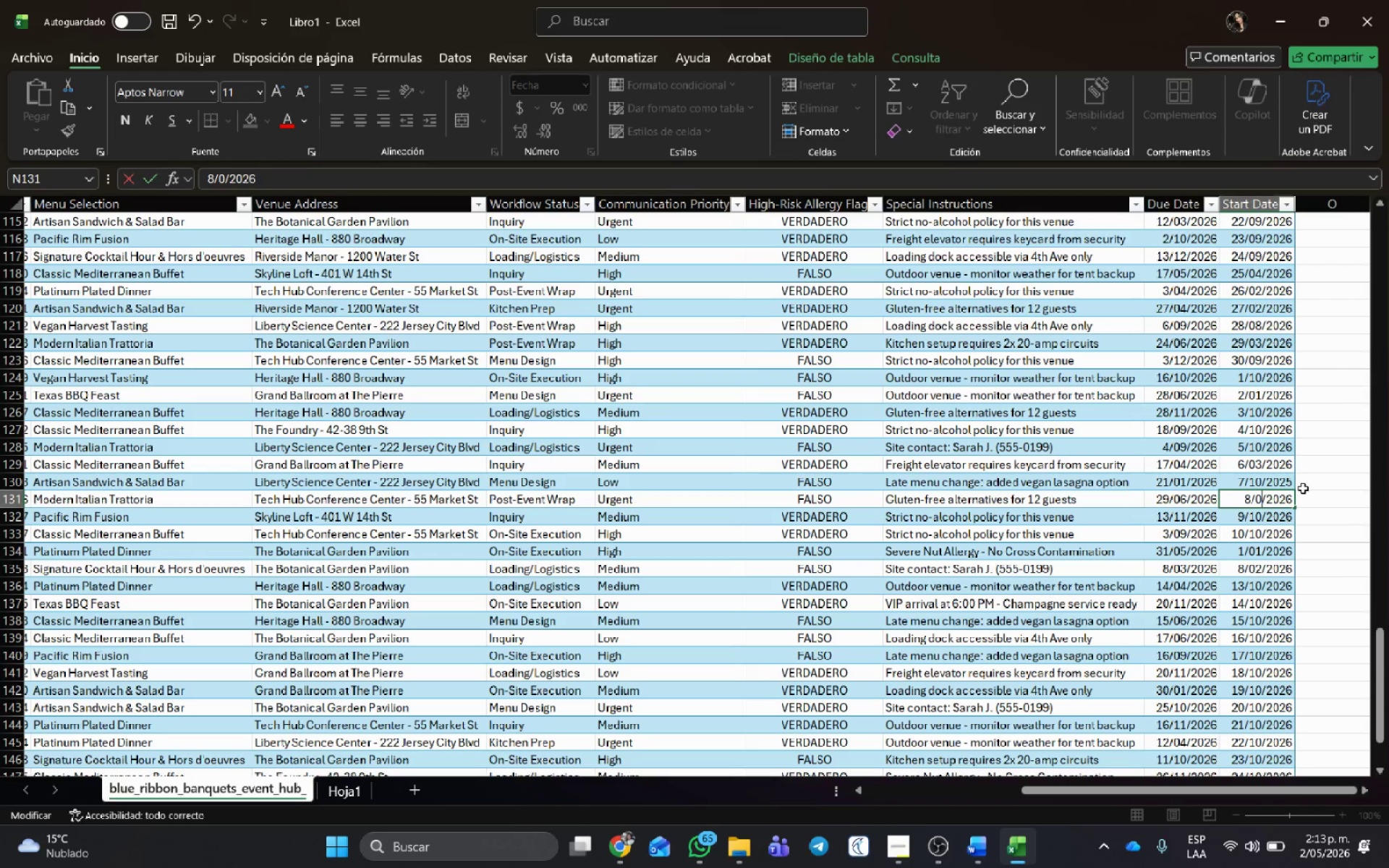 
key(Numpad2)
 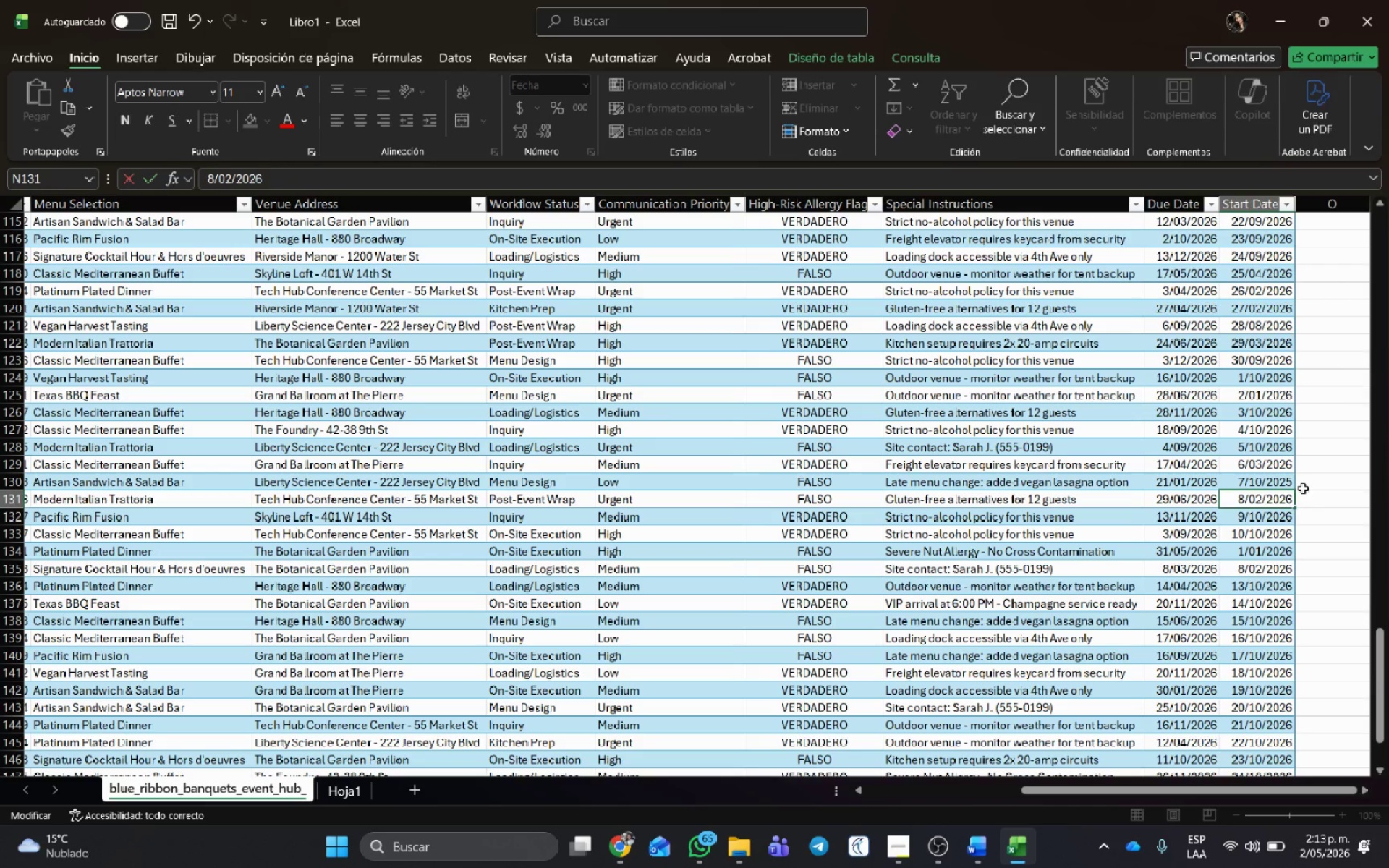 
key(NumpadEnter)
 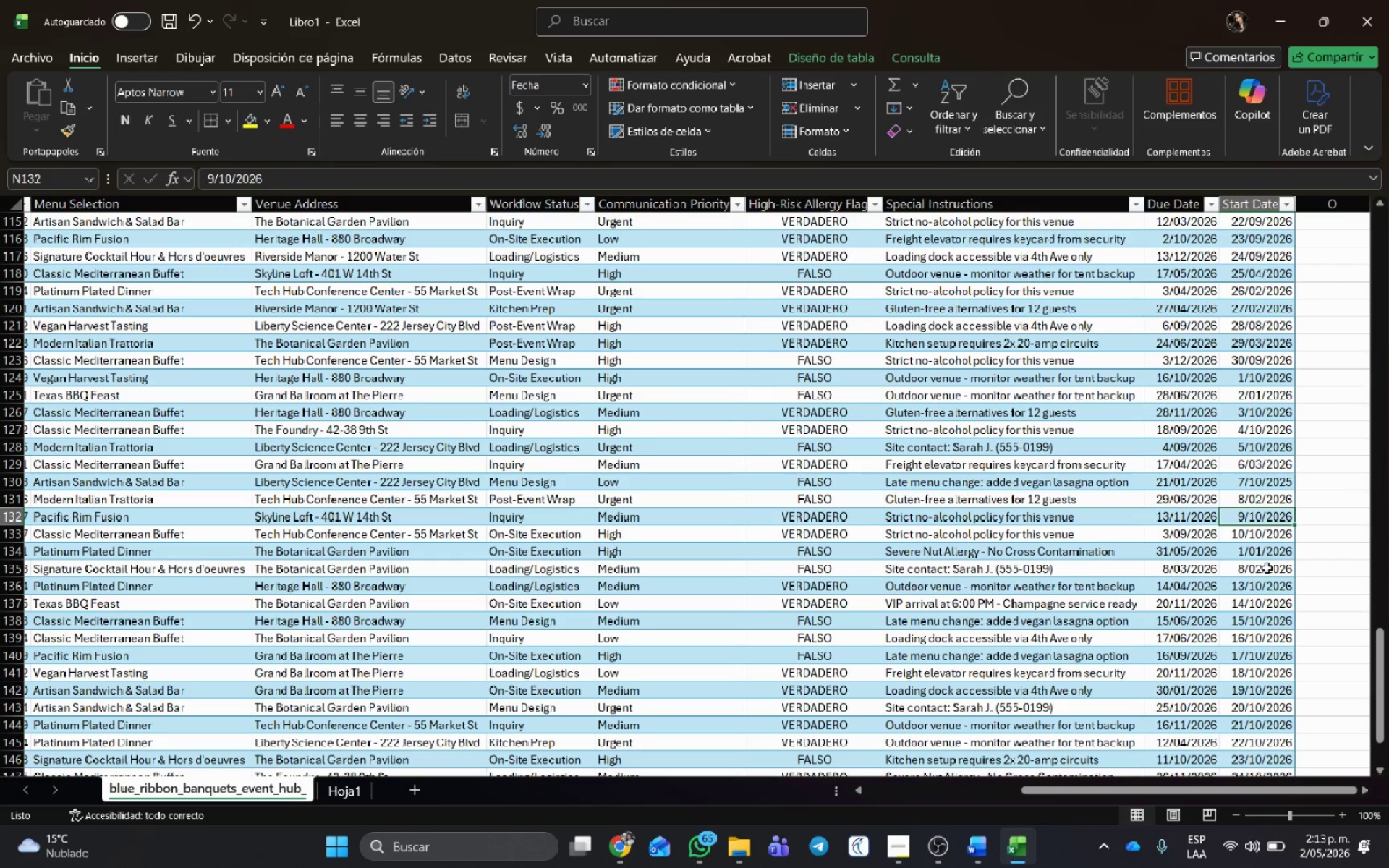 
double_click([1257, 537])
 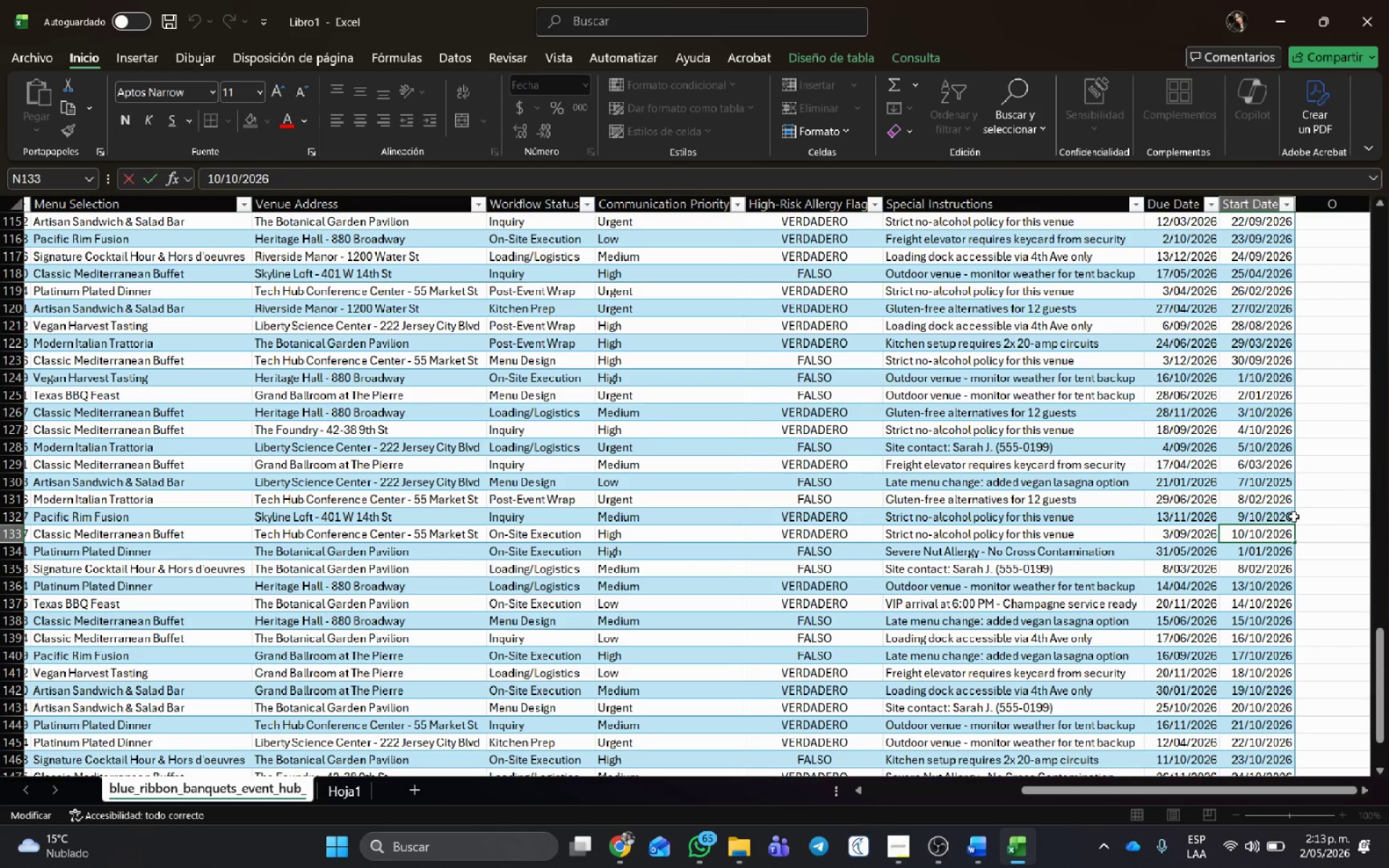 
key(Backspace)
 